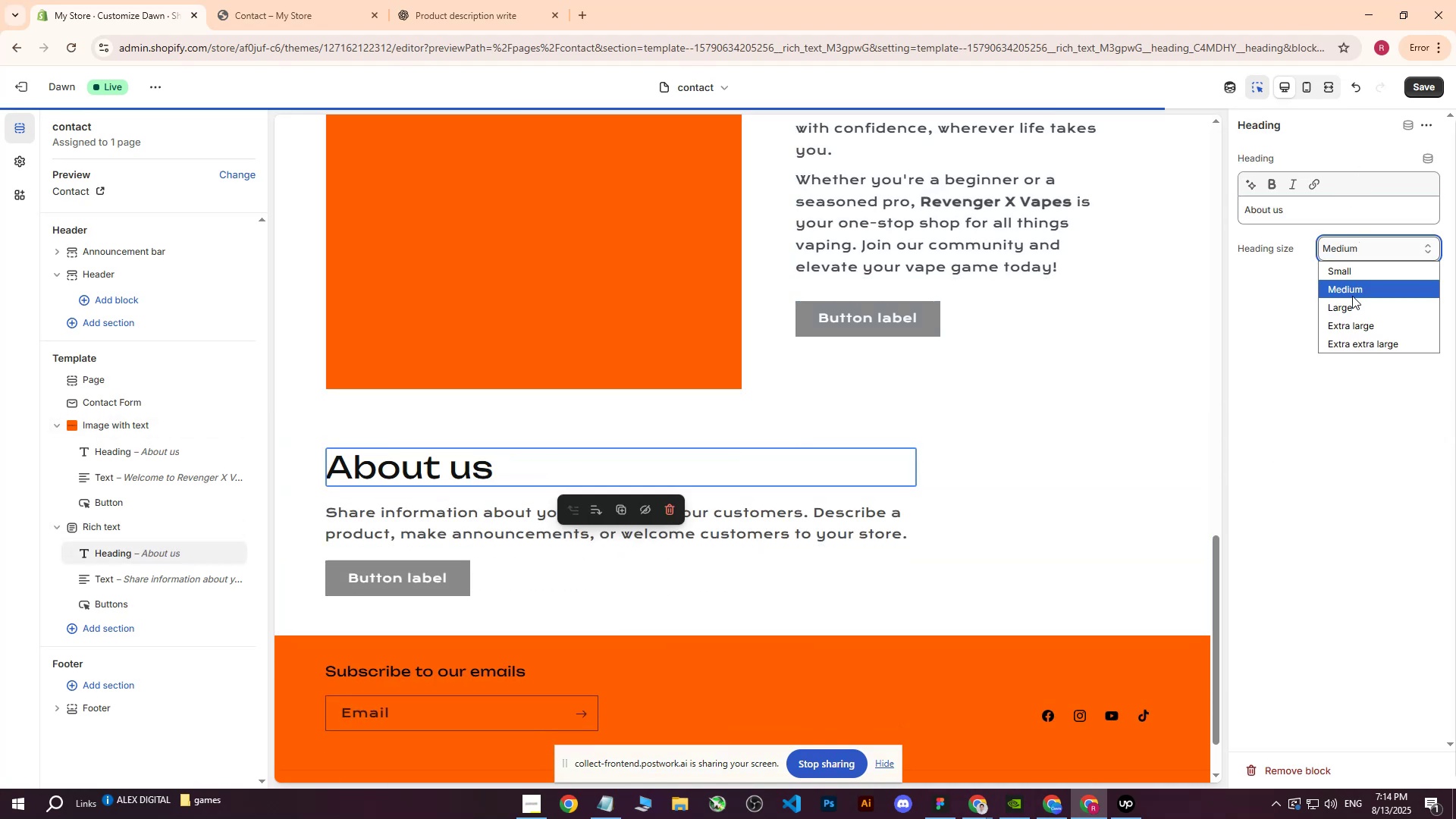 
left_click([1347, 321])
 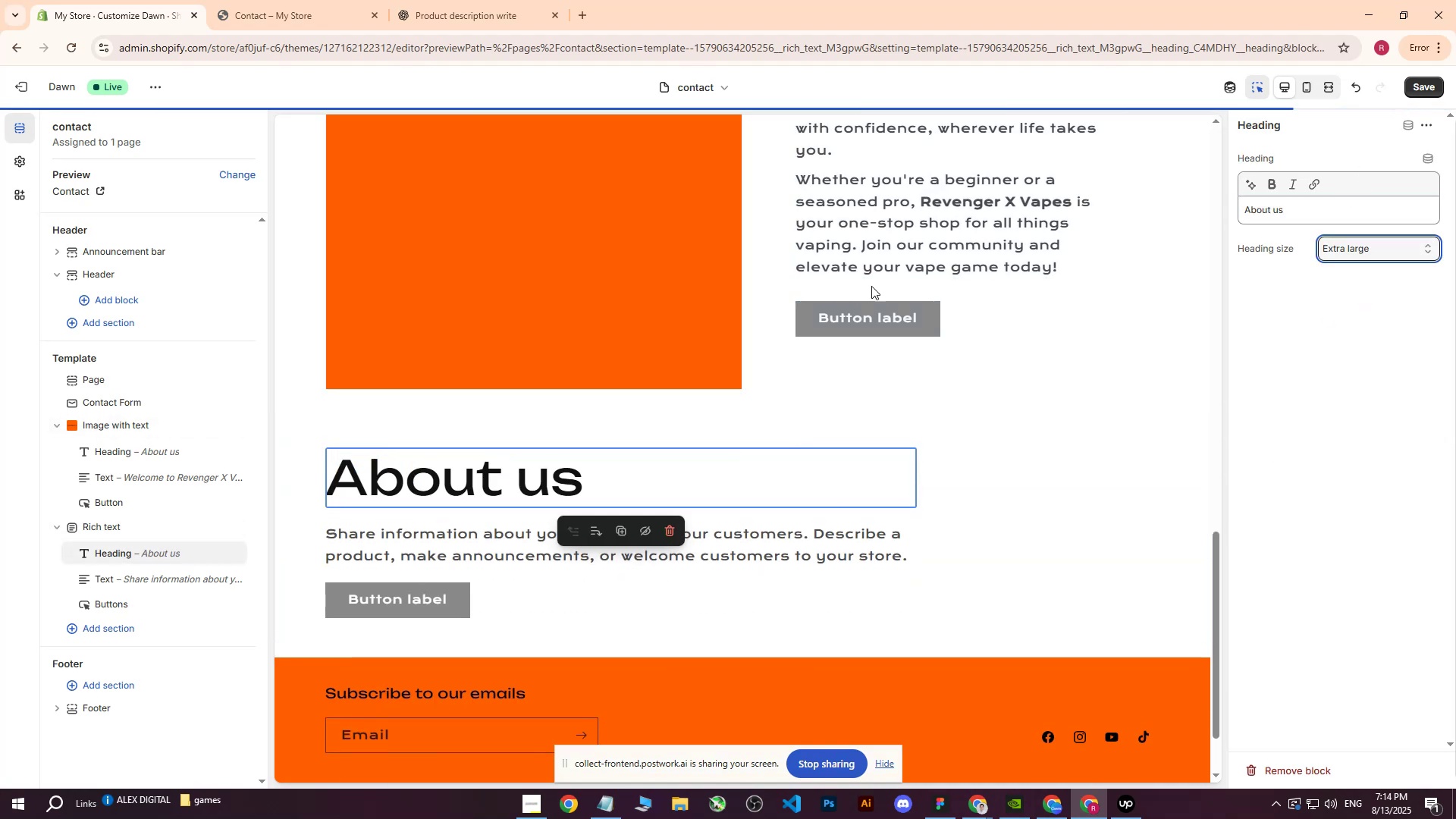 
scroll: coordinate [627, 288], scroll_direction: up, amount: 10.0
 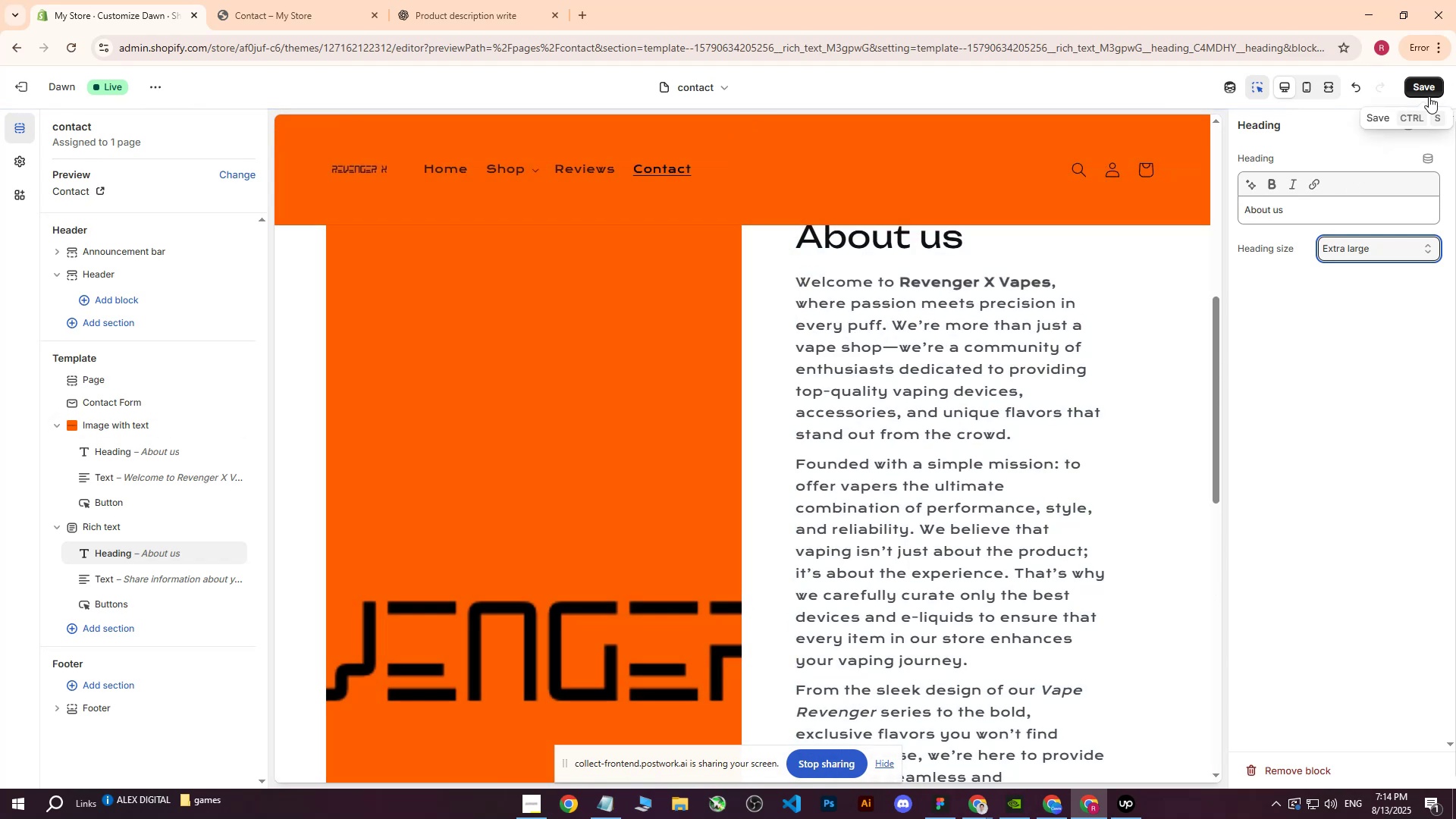 
left_click([1426, 93])
 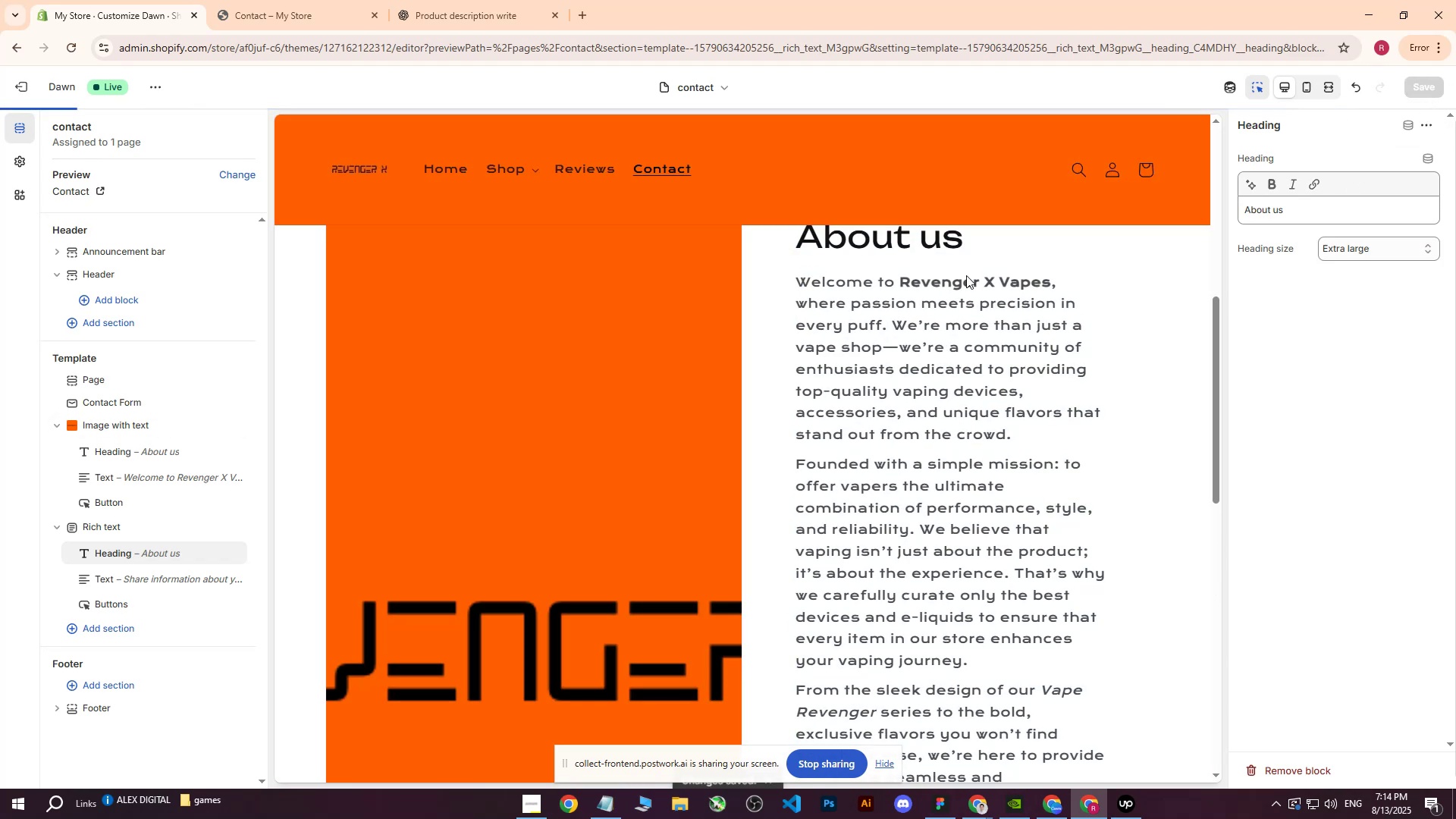 
scroll: coordinate [720, 521], scroll_direction: down, amount: 23.0
 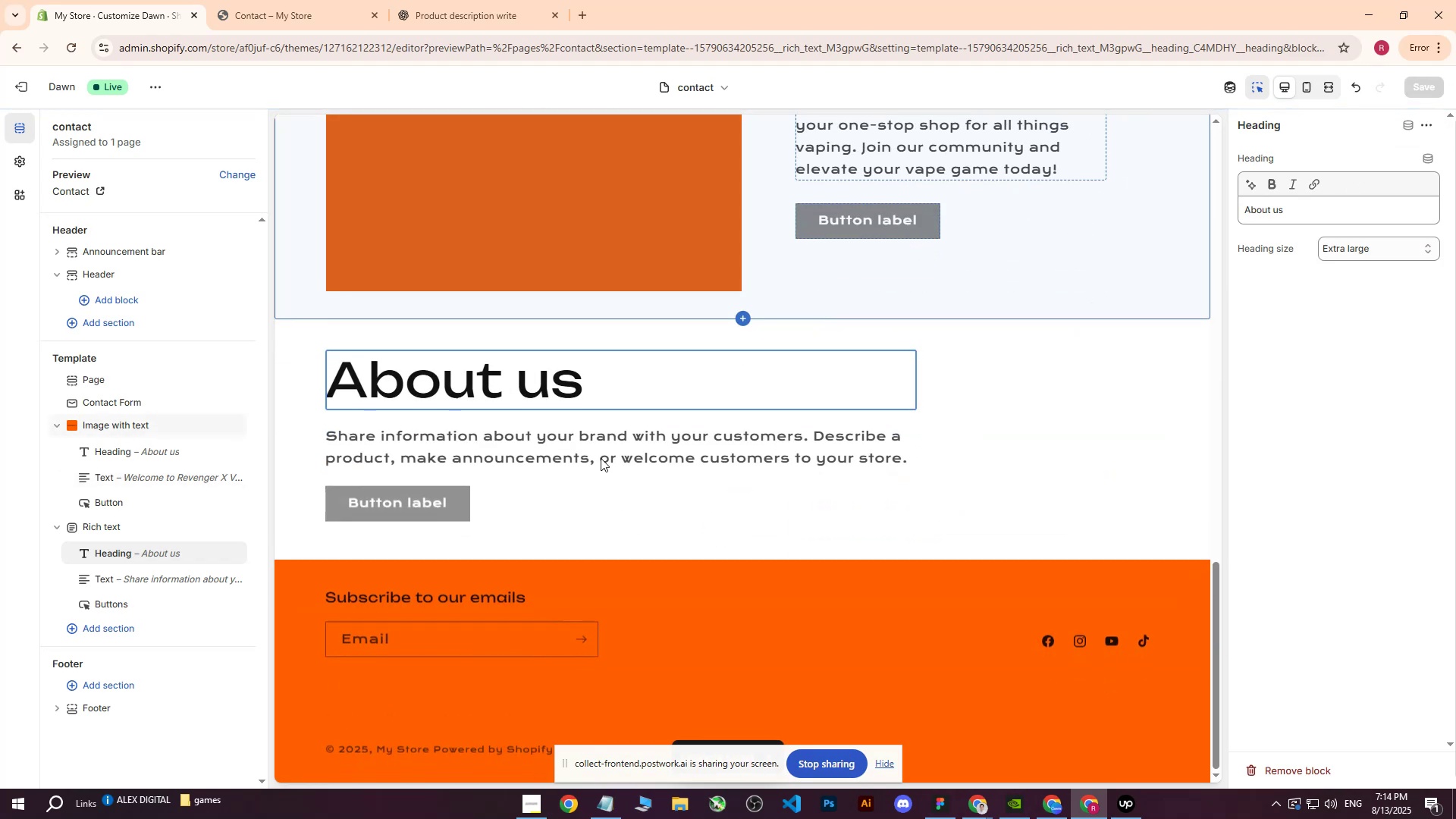 
left_click([601, 453])
 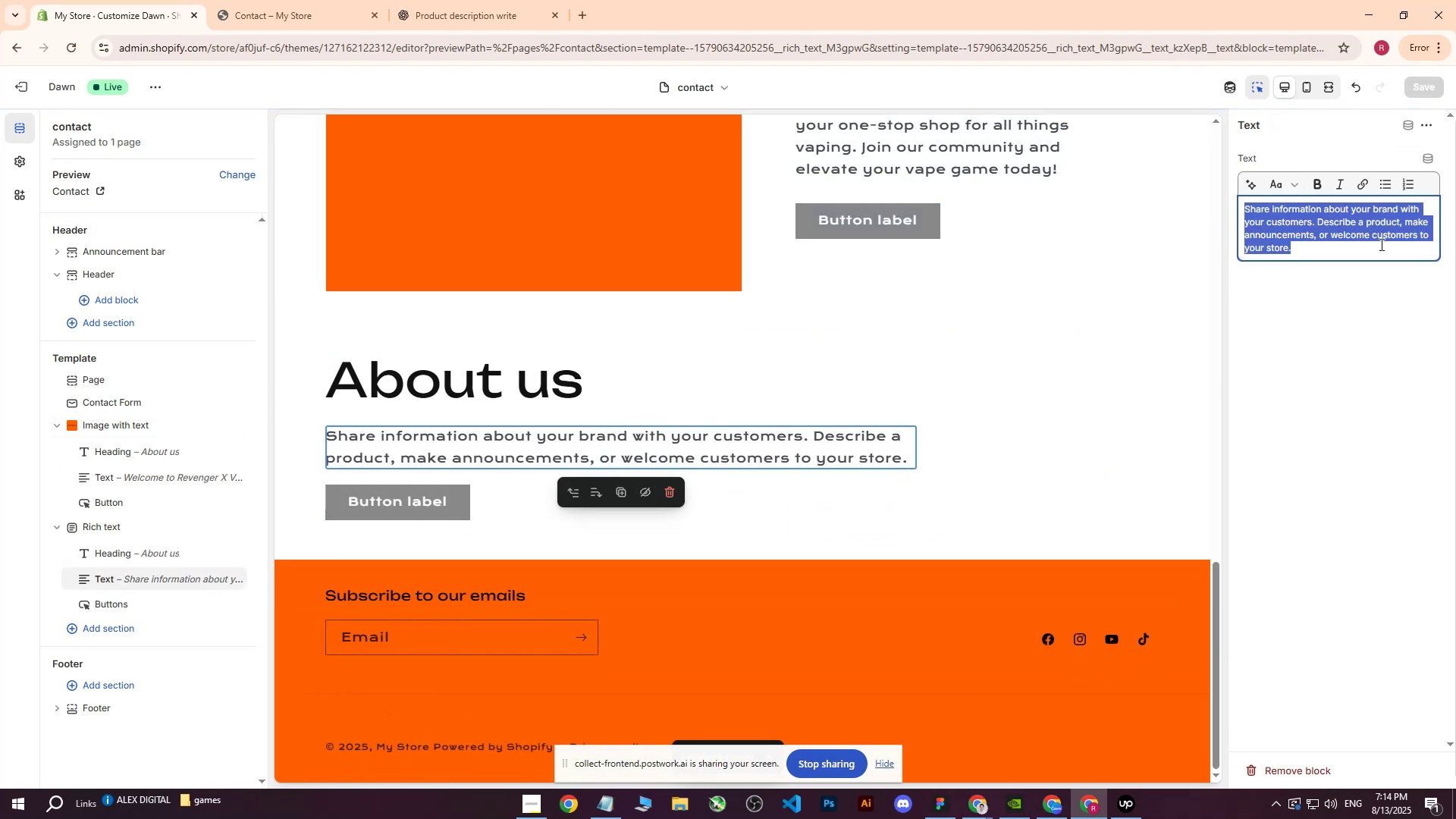 
key(Control+ControlLeft)
 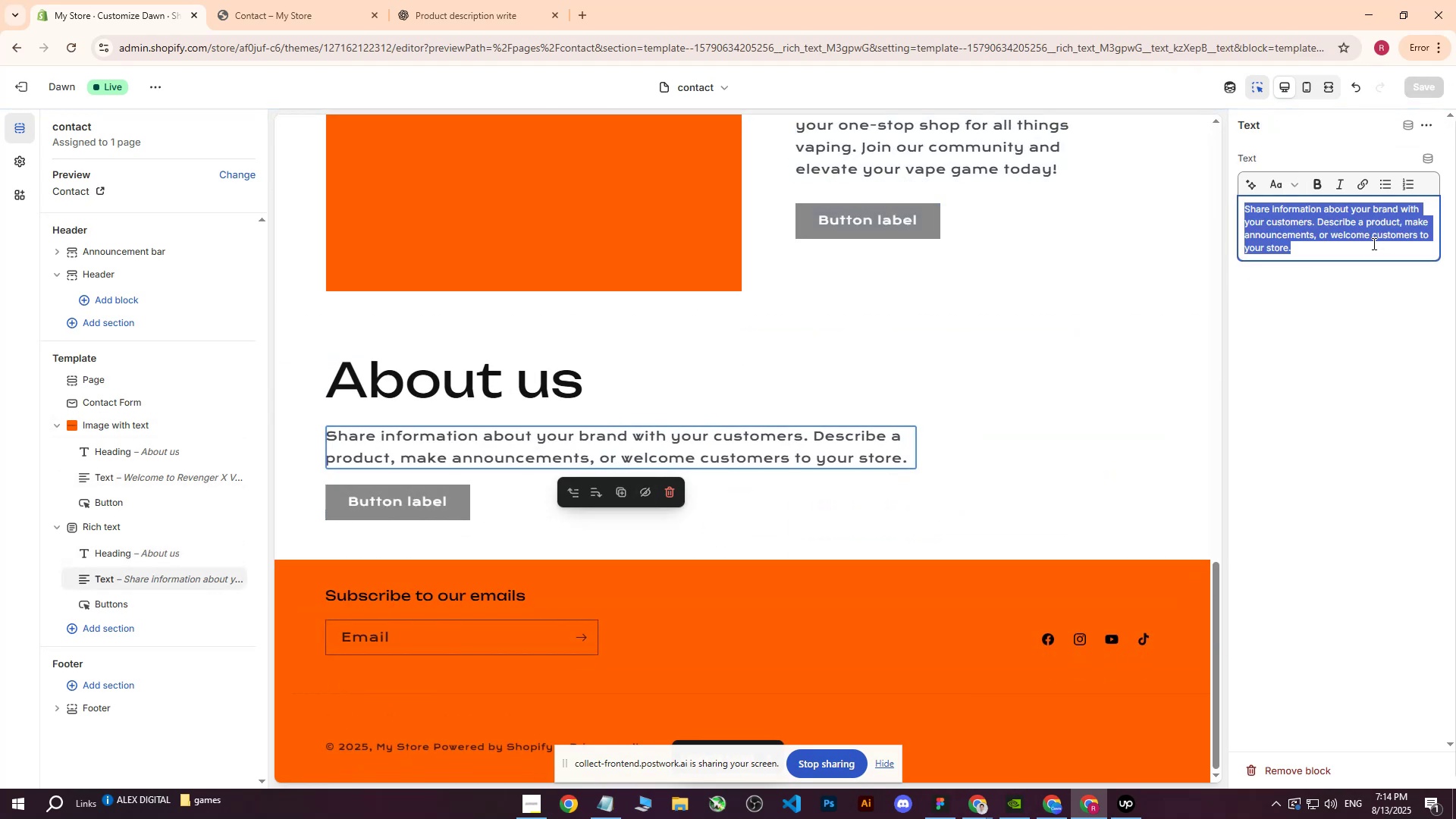 
key(Control+V)
 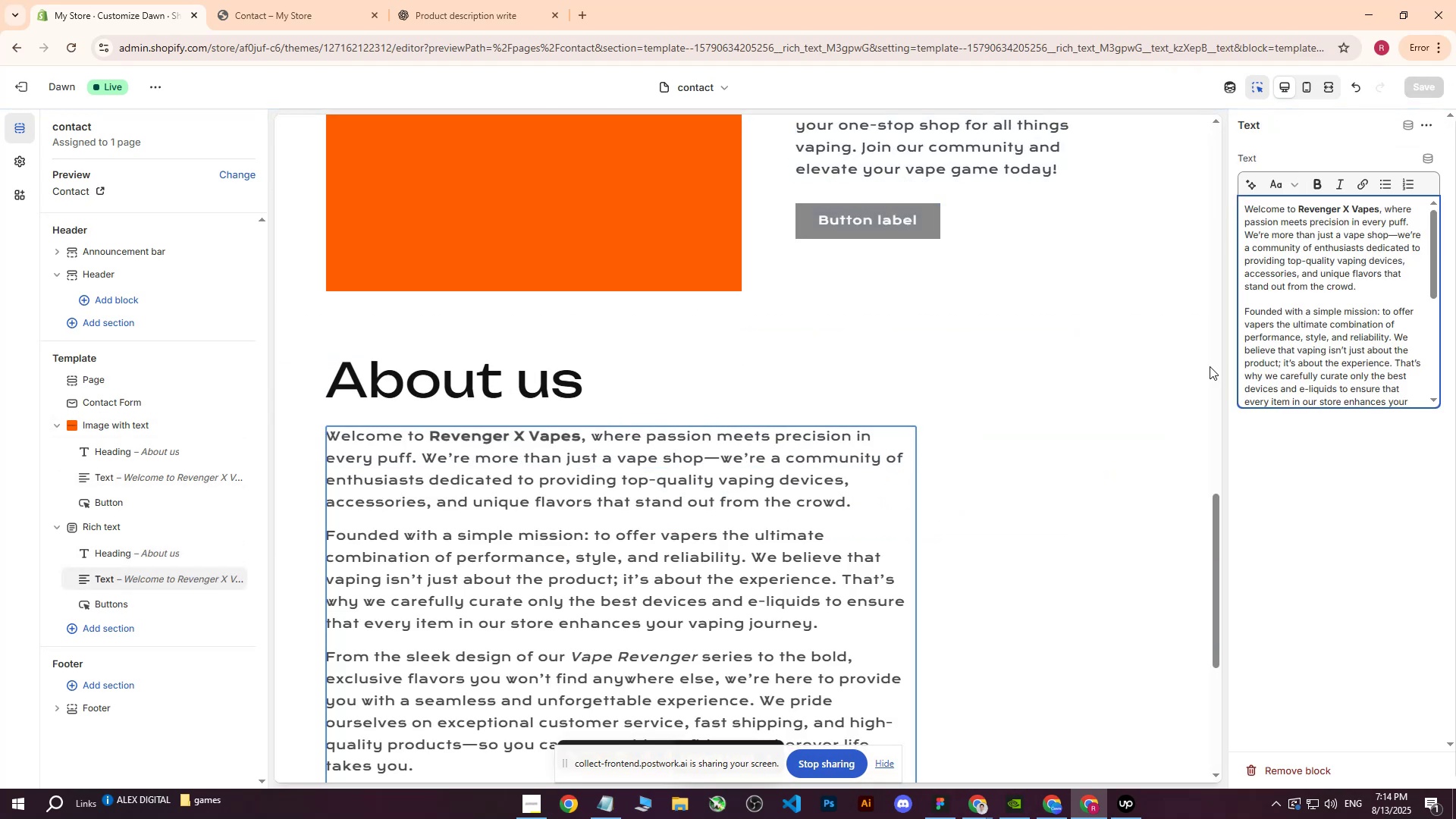 
scroll: coordinate [795, 459], scroll_direction: down, amount: 4.0
 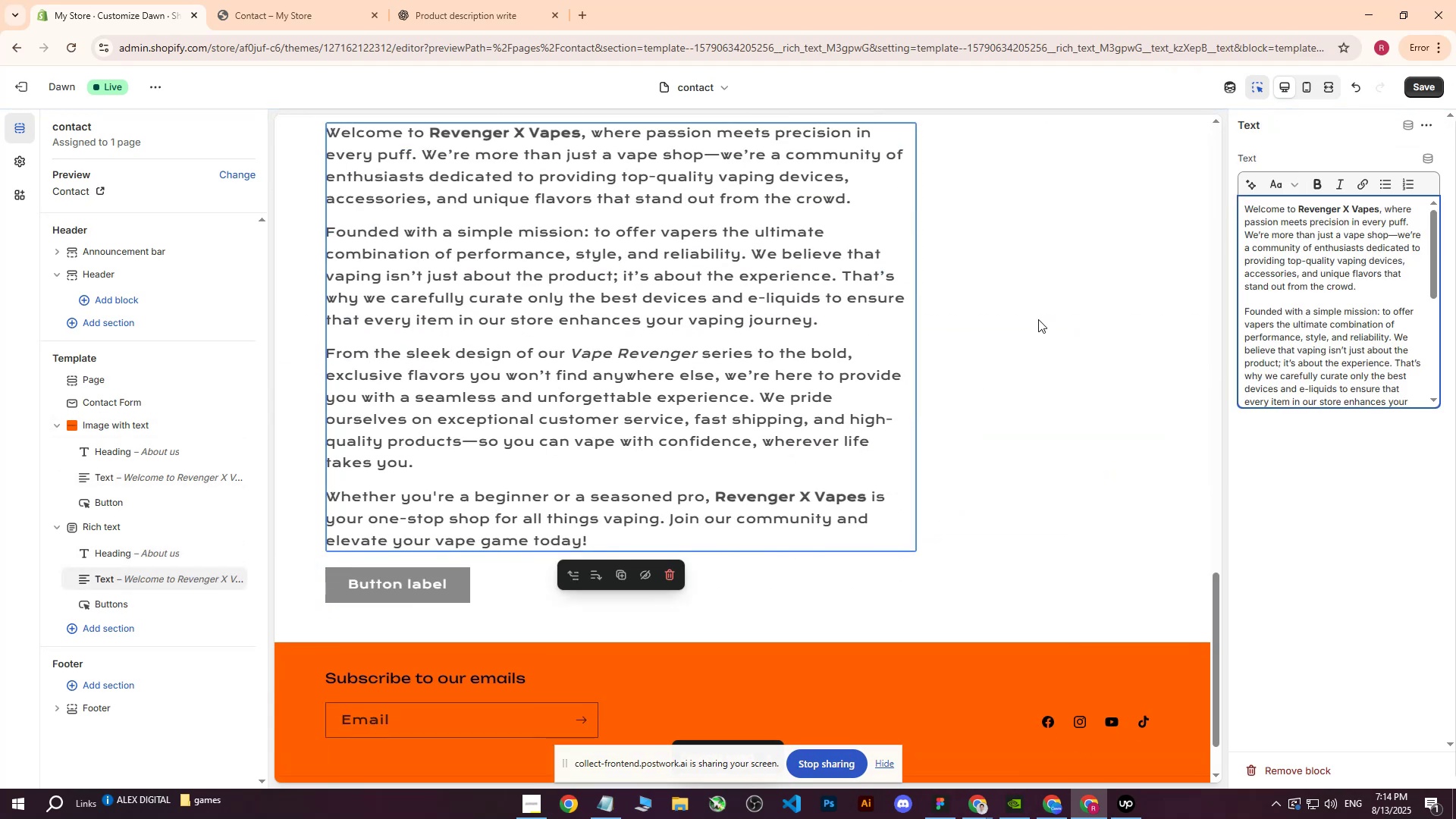 
scroll: coordinate [1046, 301], scroll_direction: up, amount: 4.0
 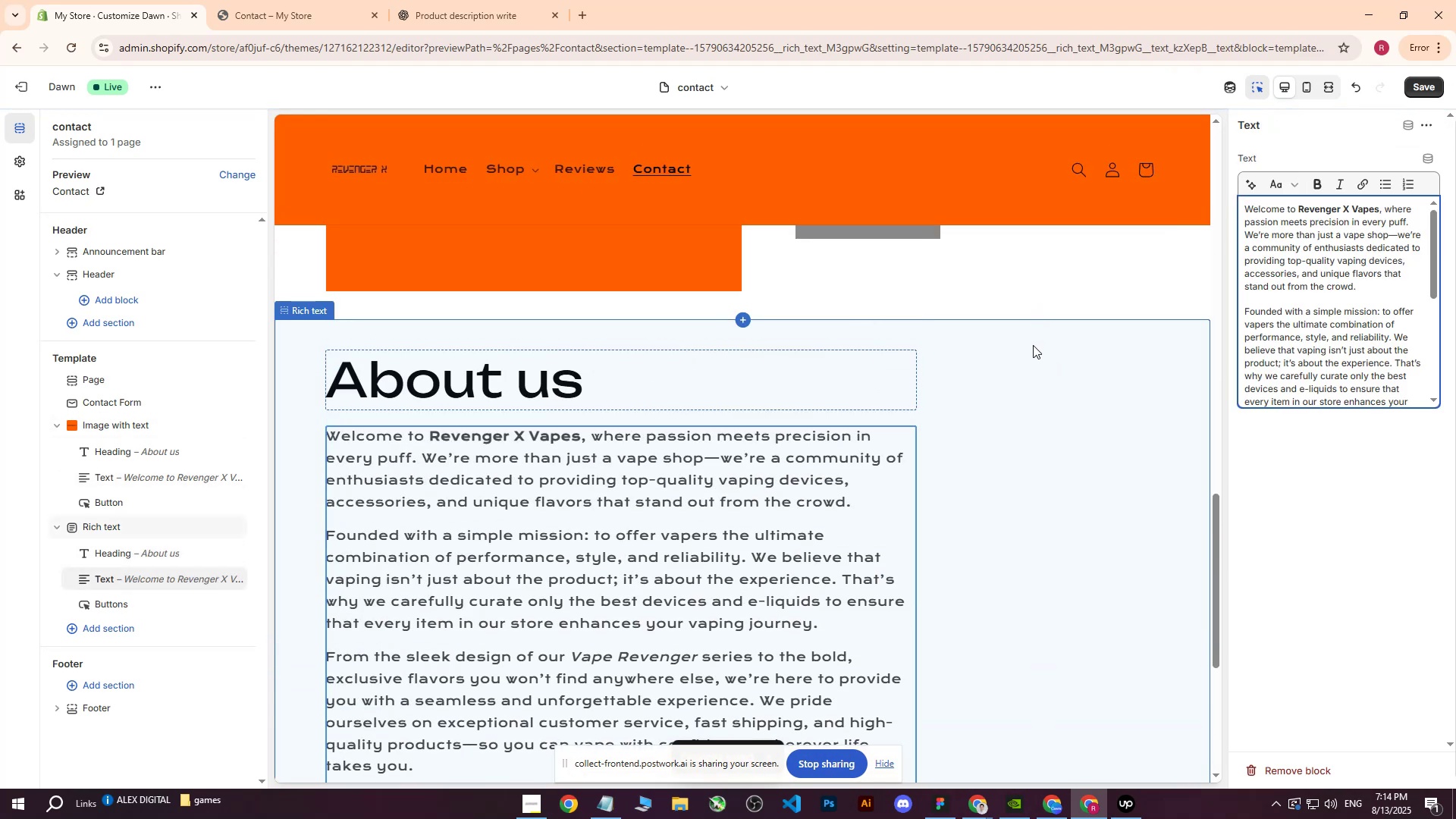 
scroll: coordinate [1026, 377], scroll_direction: down, amount: 2.0
 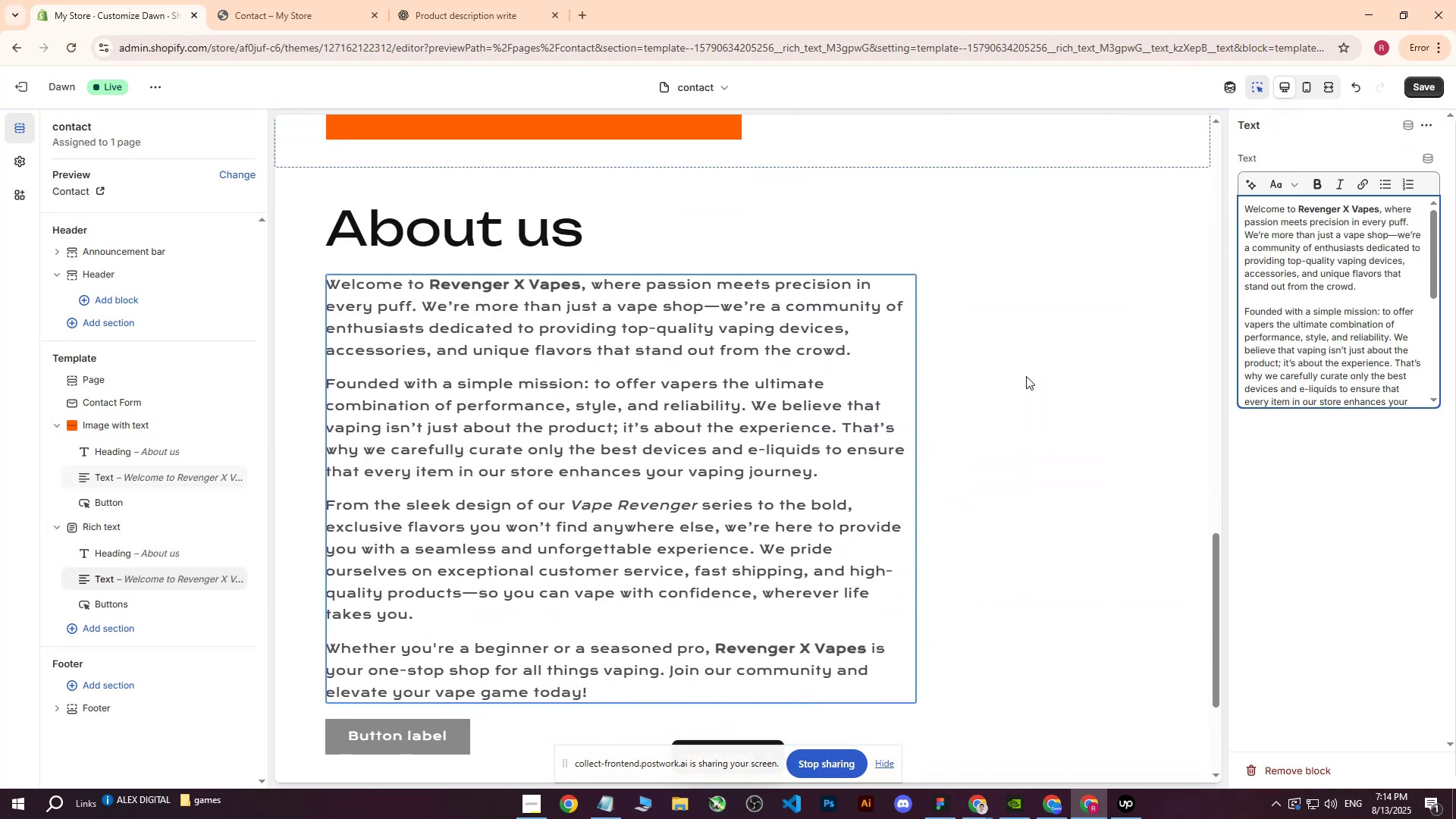 
scroll: coordinate [1033, 371], scroll_direction: up, amount: 22.0
 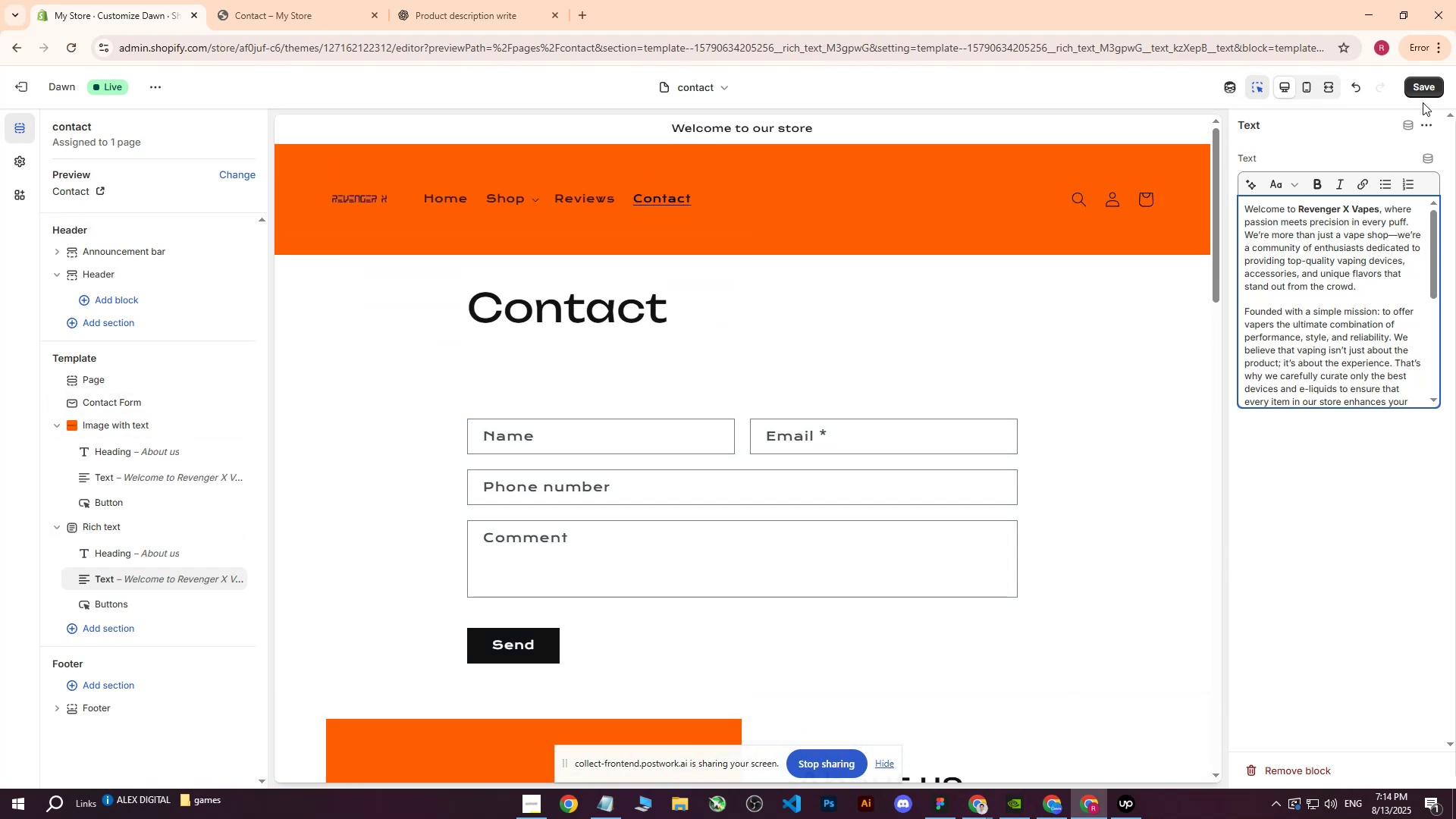 
left_click([1414, 89])
 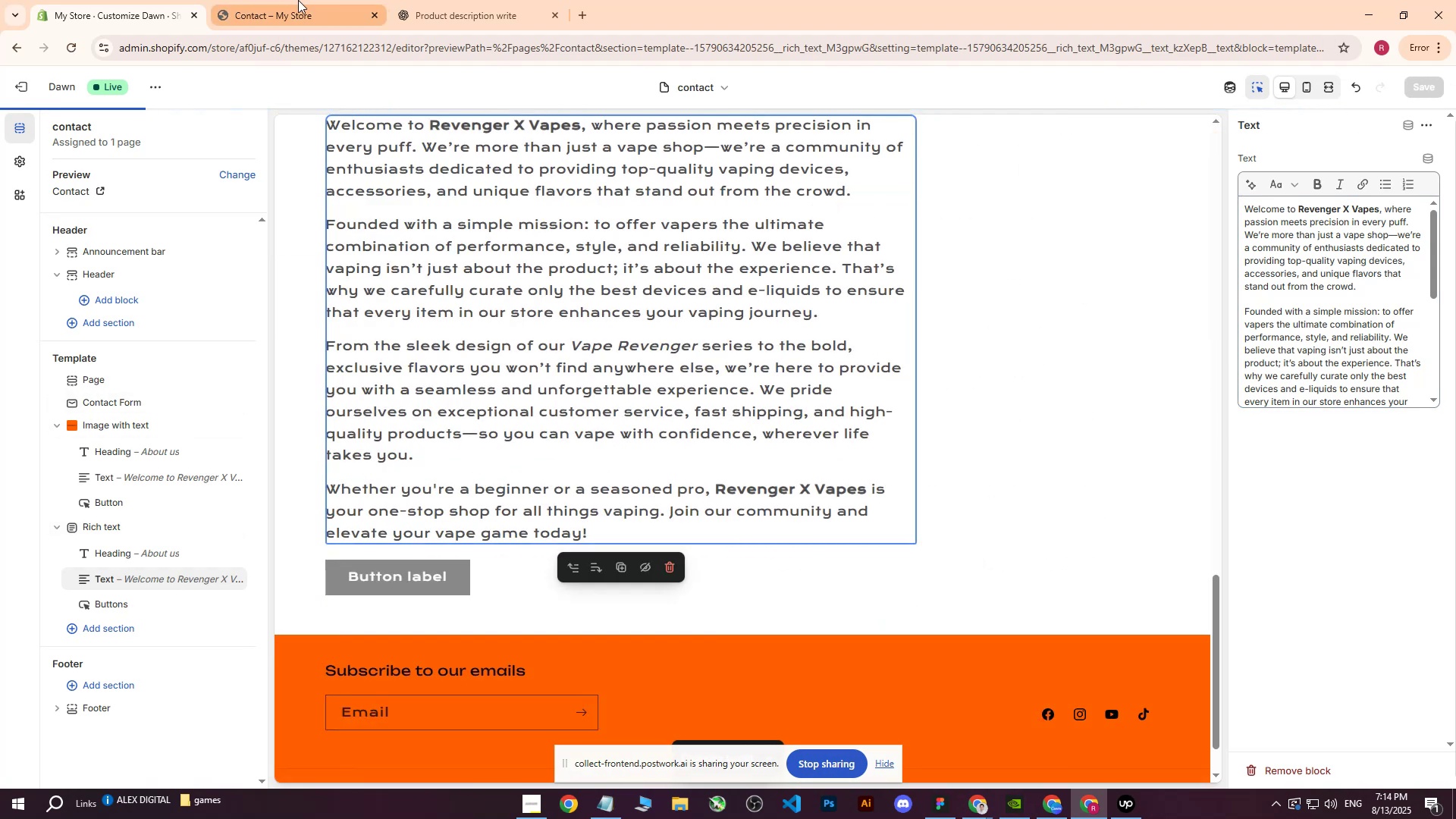 
left_click([298, 0])
 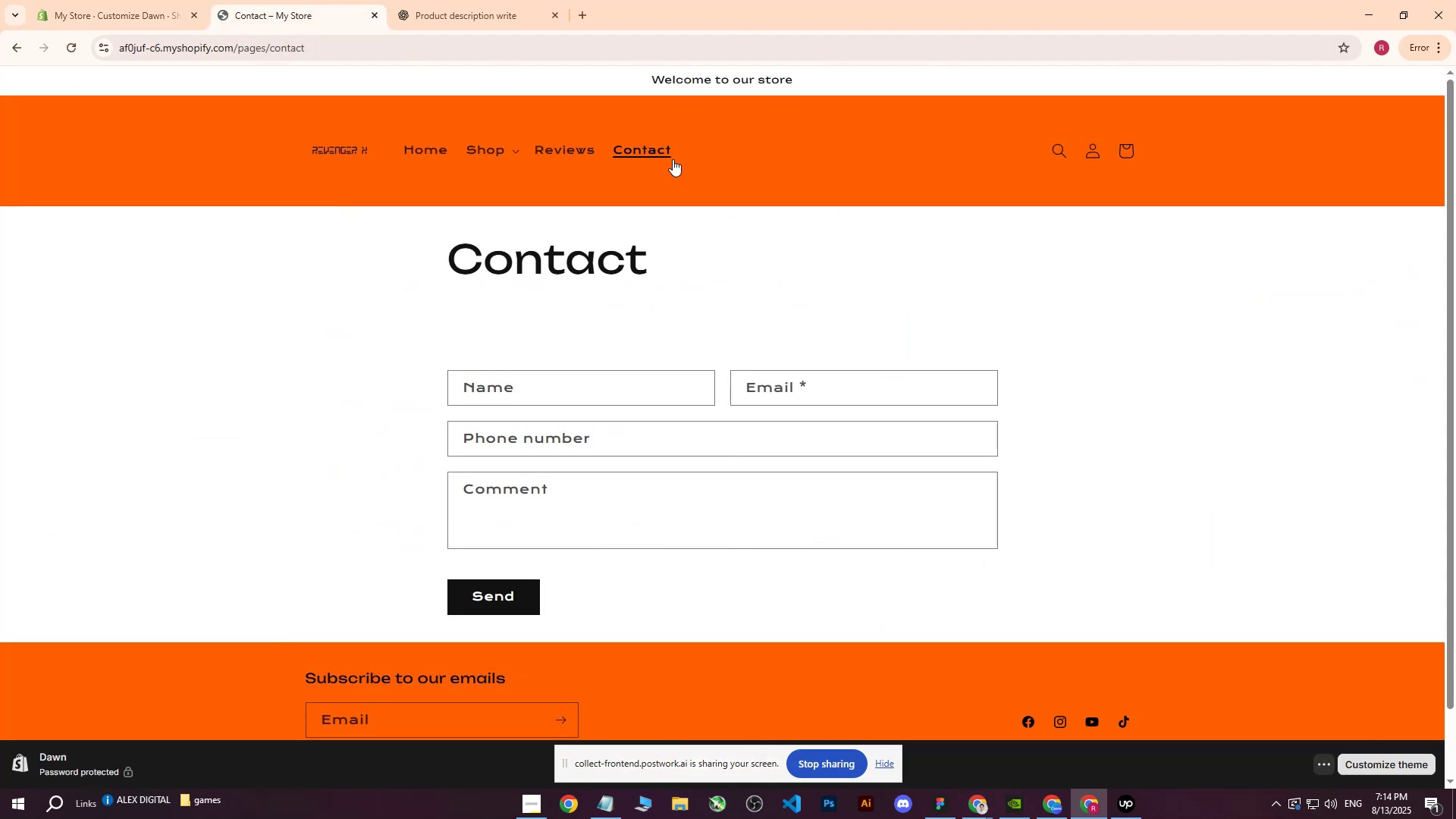 
left_click([659, 152])
 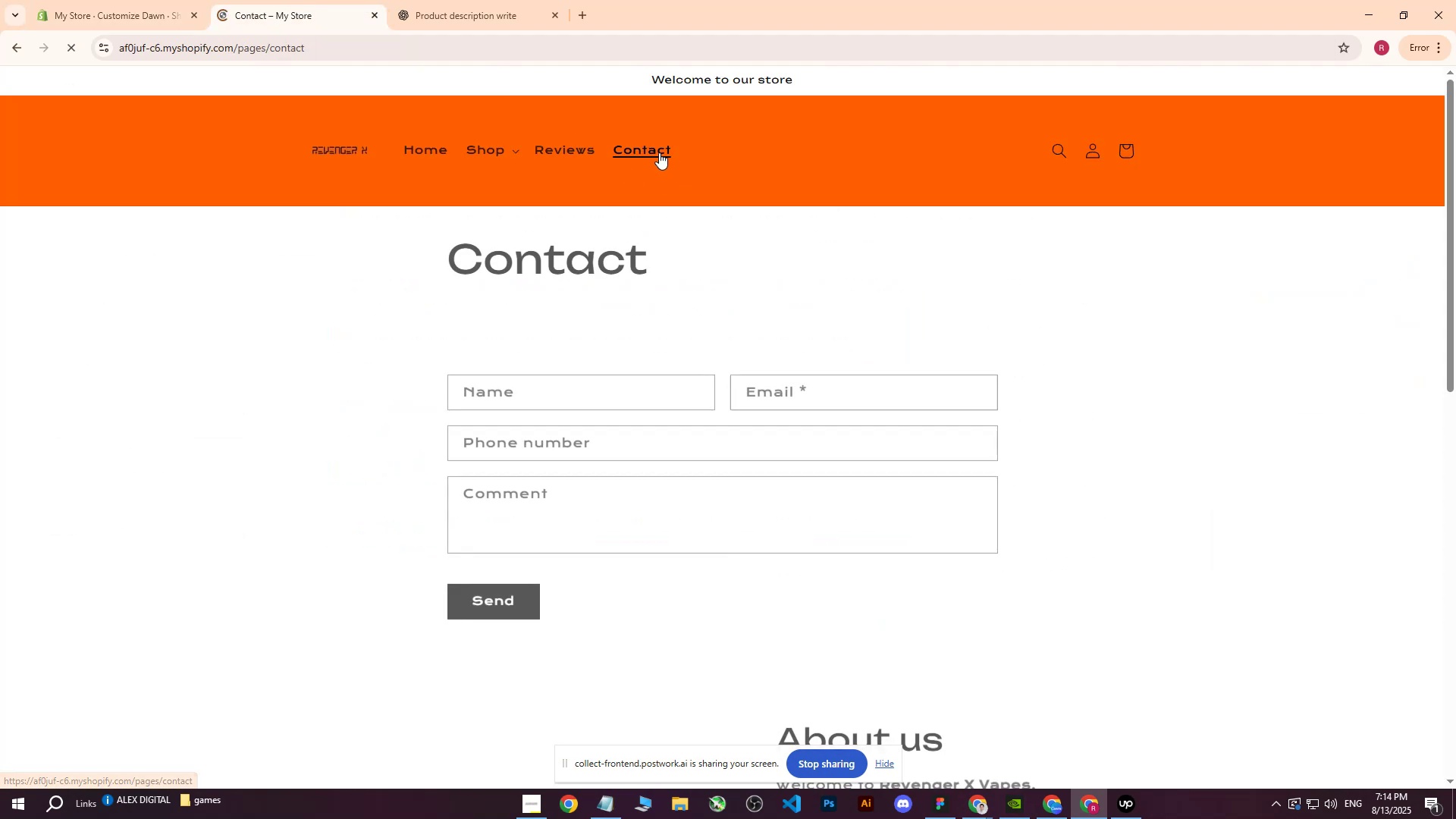 
scroll: coordinate [714, 242], scroll_direction: down, amount: 20.0
 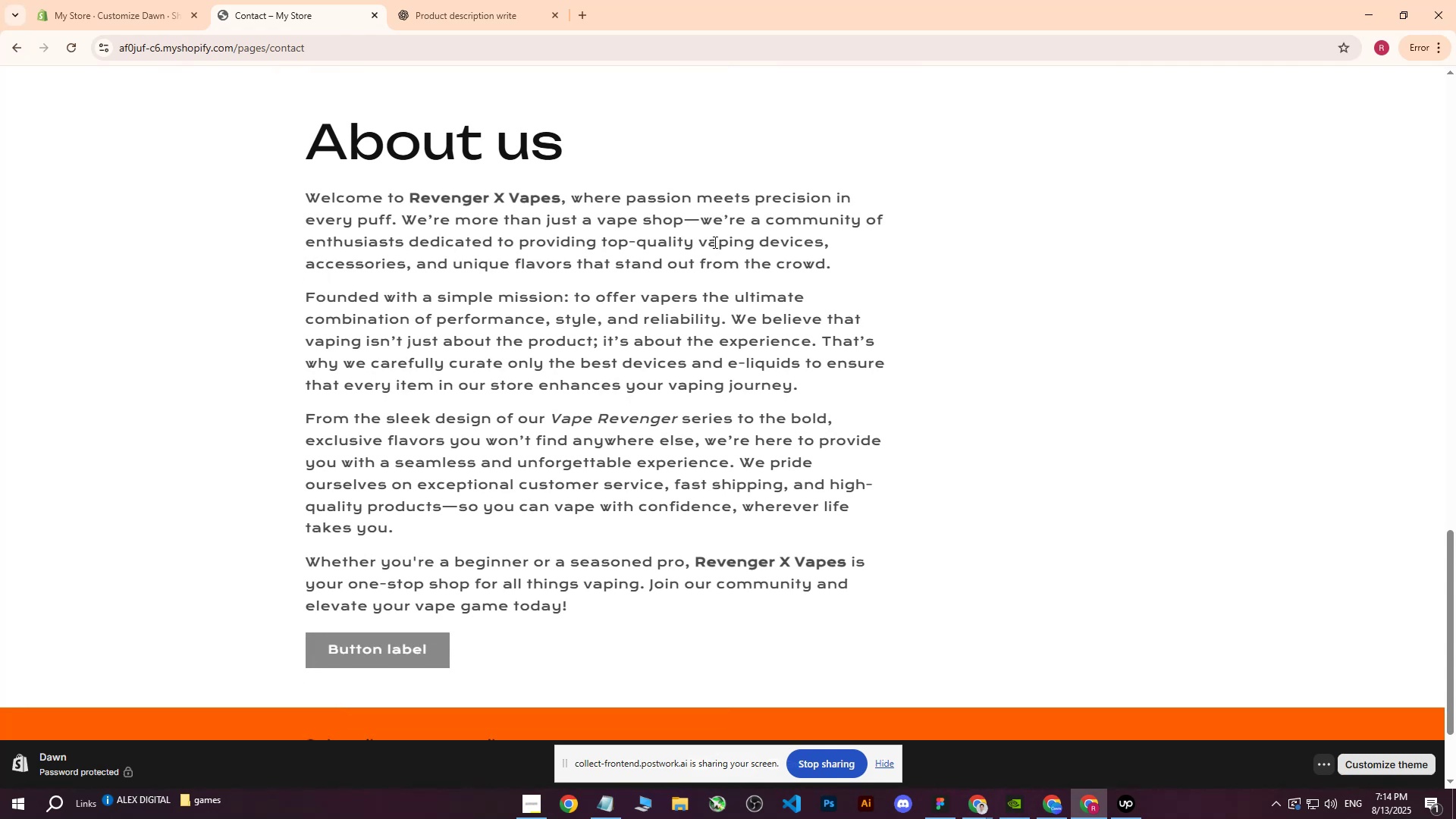 
scroll: coordinate [714, 242], scroll_direction: up, amount: 10.0
 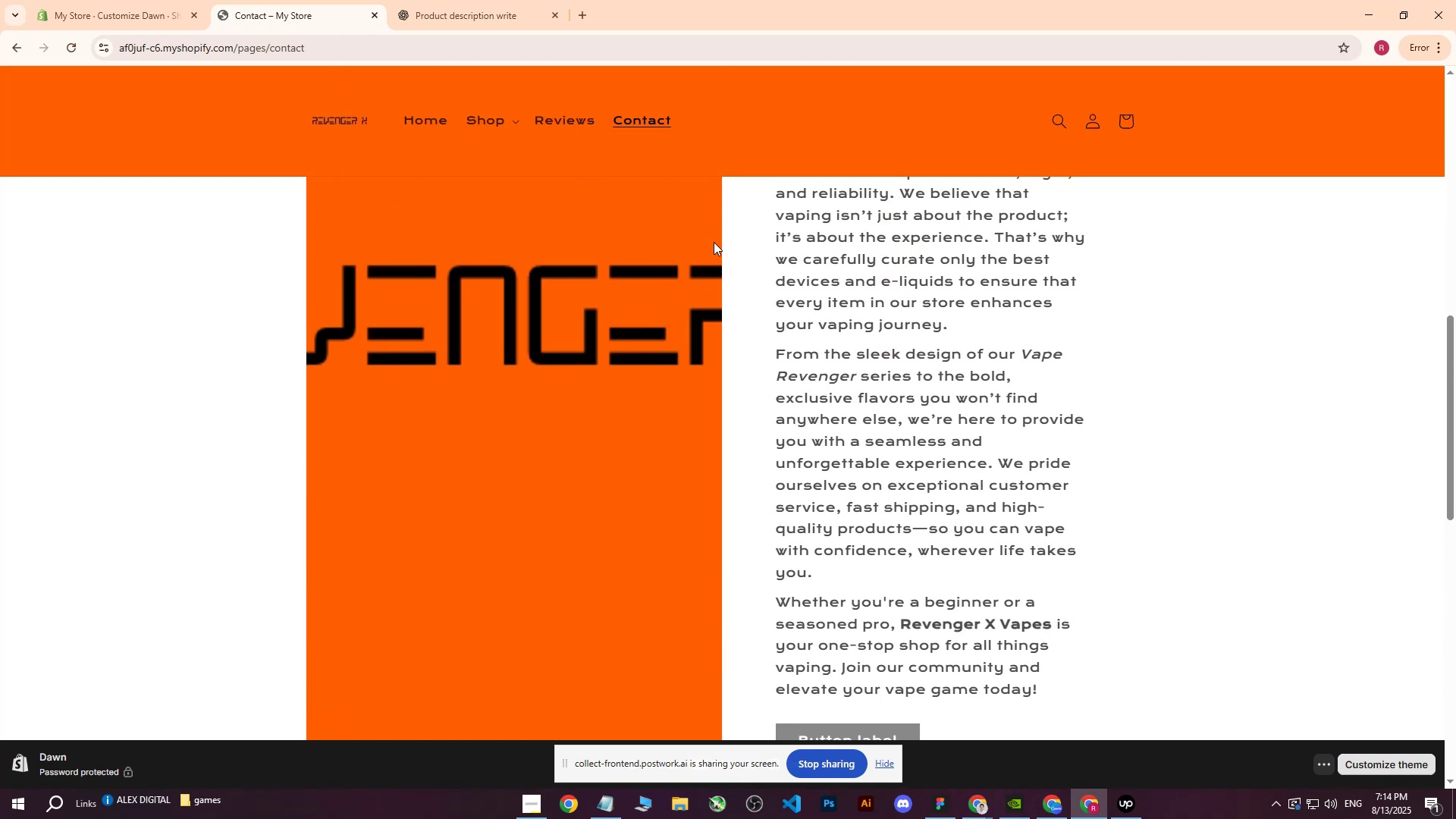 
scroll: coordinate [714, 242], scroll_direction: down, amount: 18.0
 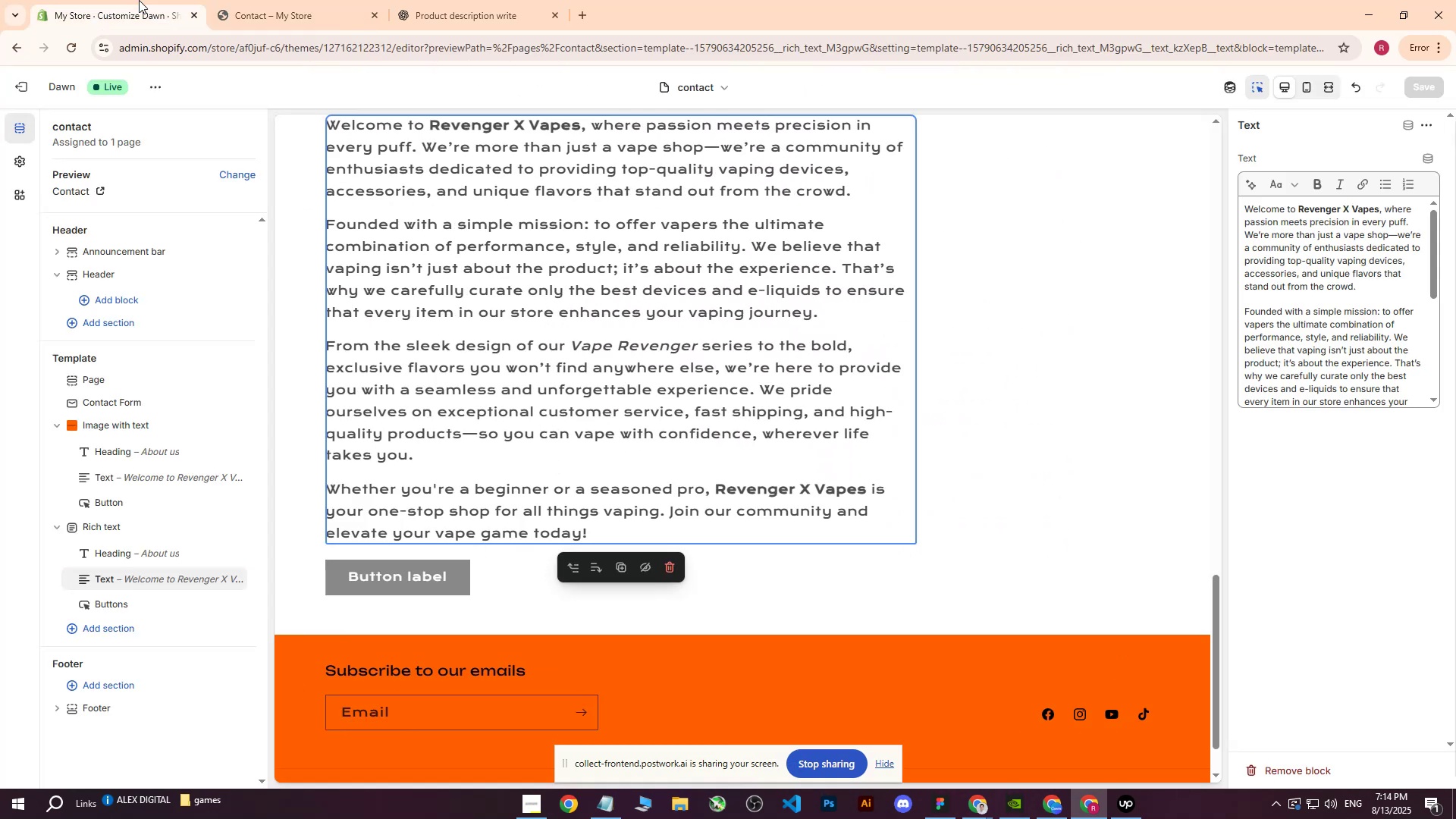 
scroll: coordinate [532, 483], scroll_direction: up, amount: 17.0
 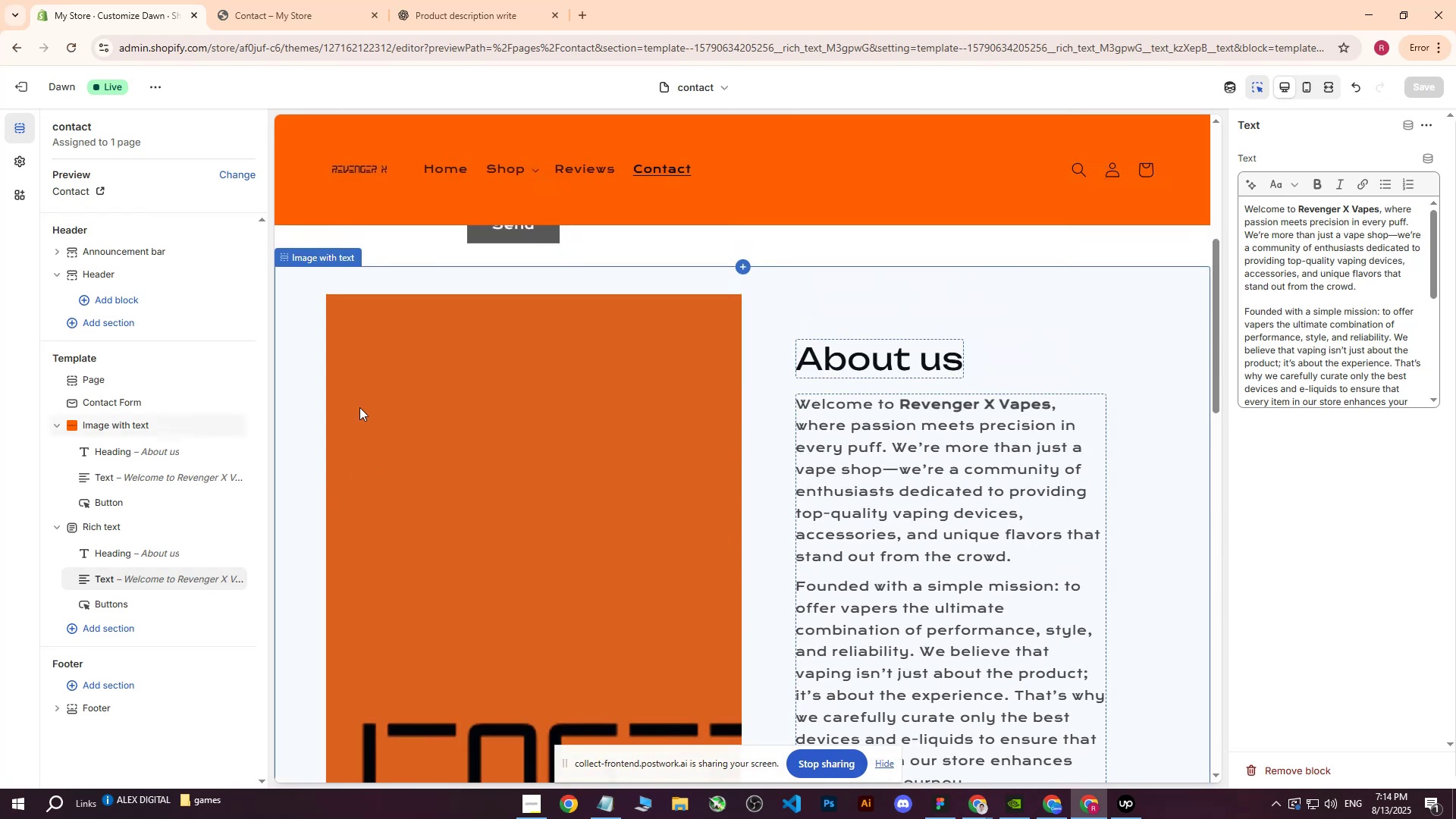 
left_click([359, 407])
 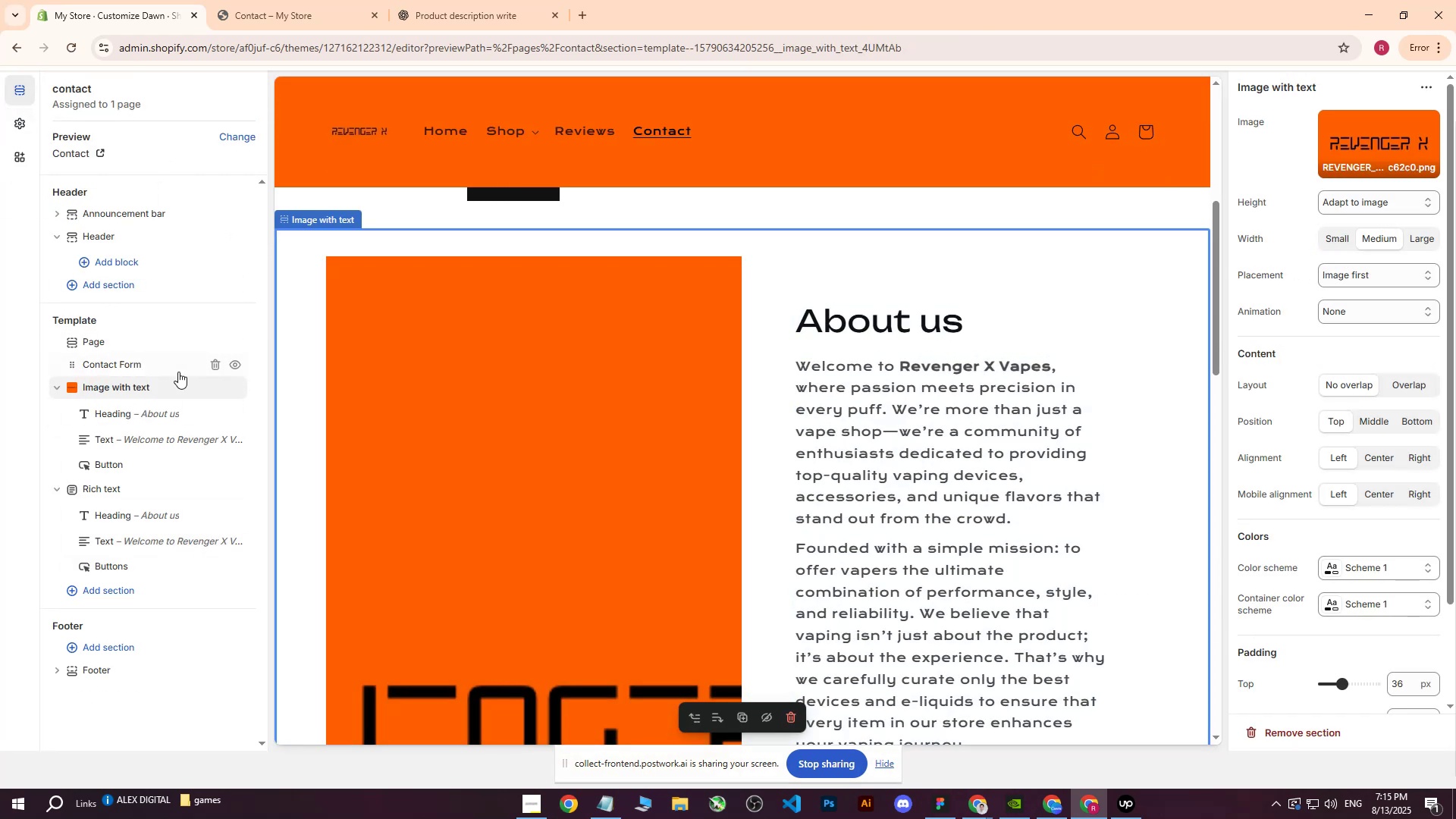 
scroll: coordinate [447, 362], scroll_direction: down, amount: 4.0
 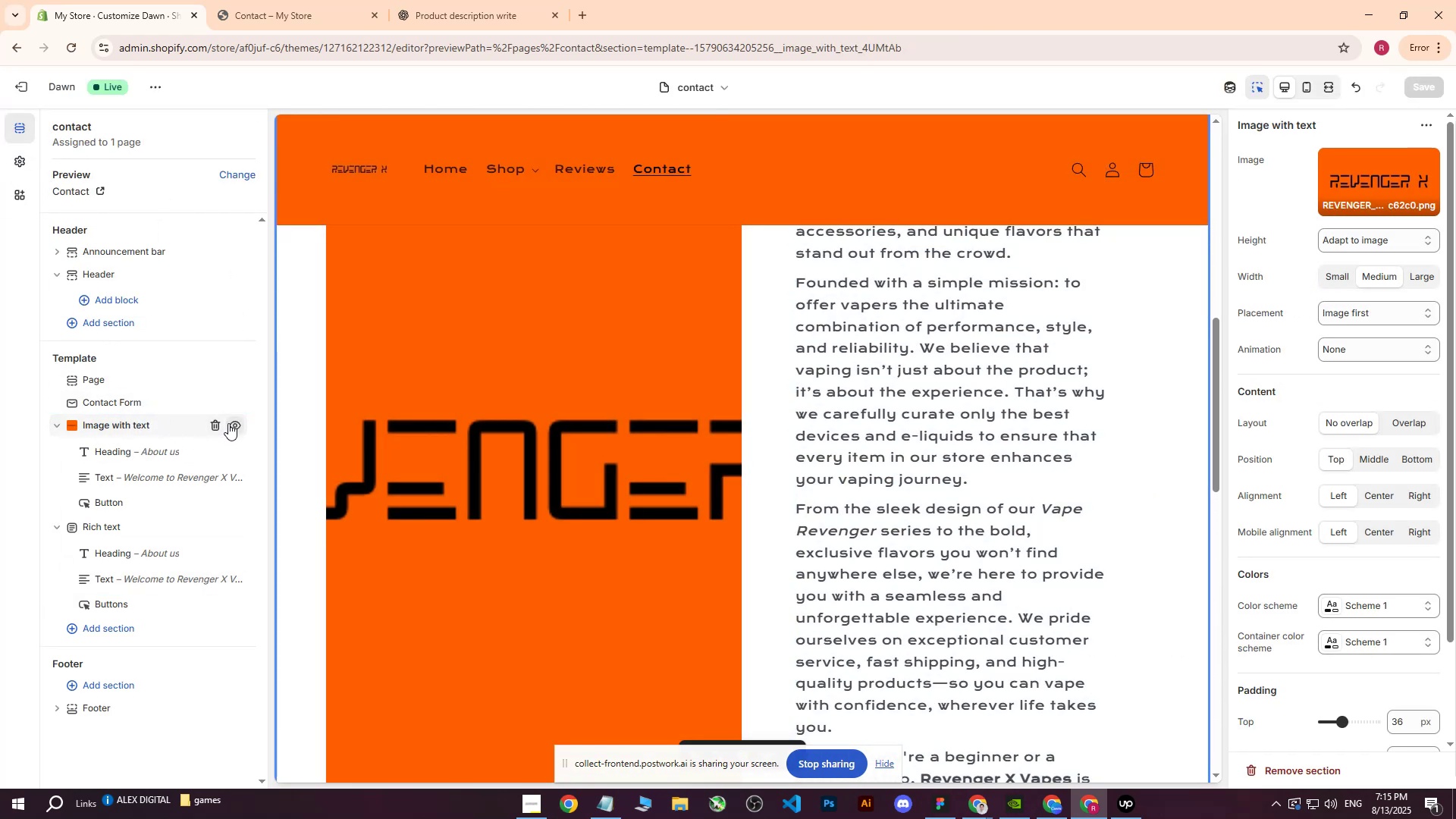 
left_click([215, 423])
 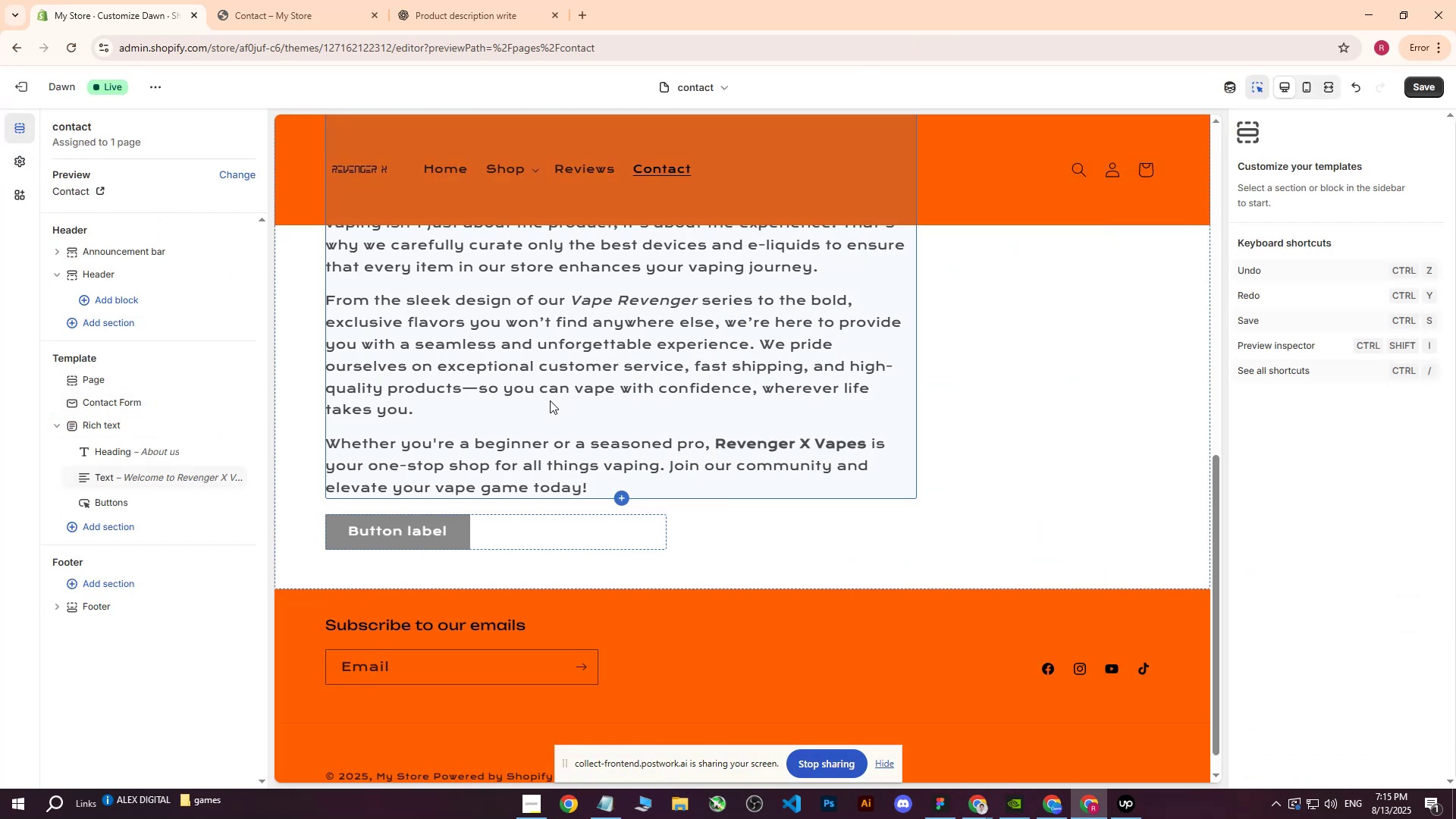 
scroll: coordinate [563, 386], scroll_direction: up, amount: 14.0
 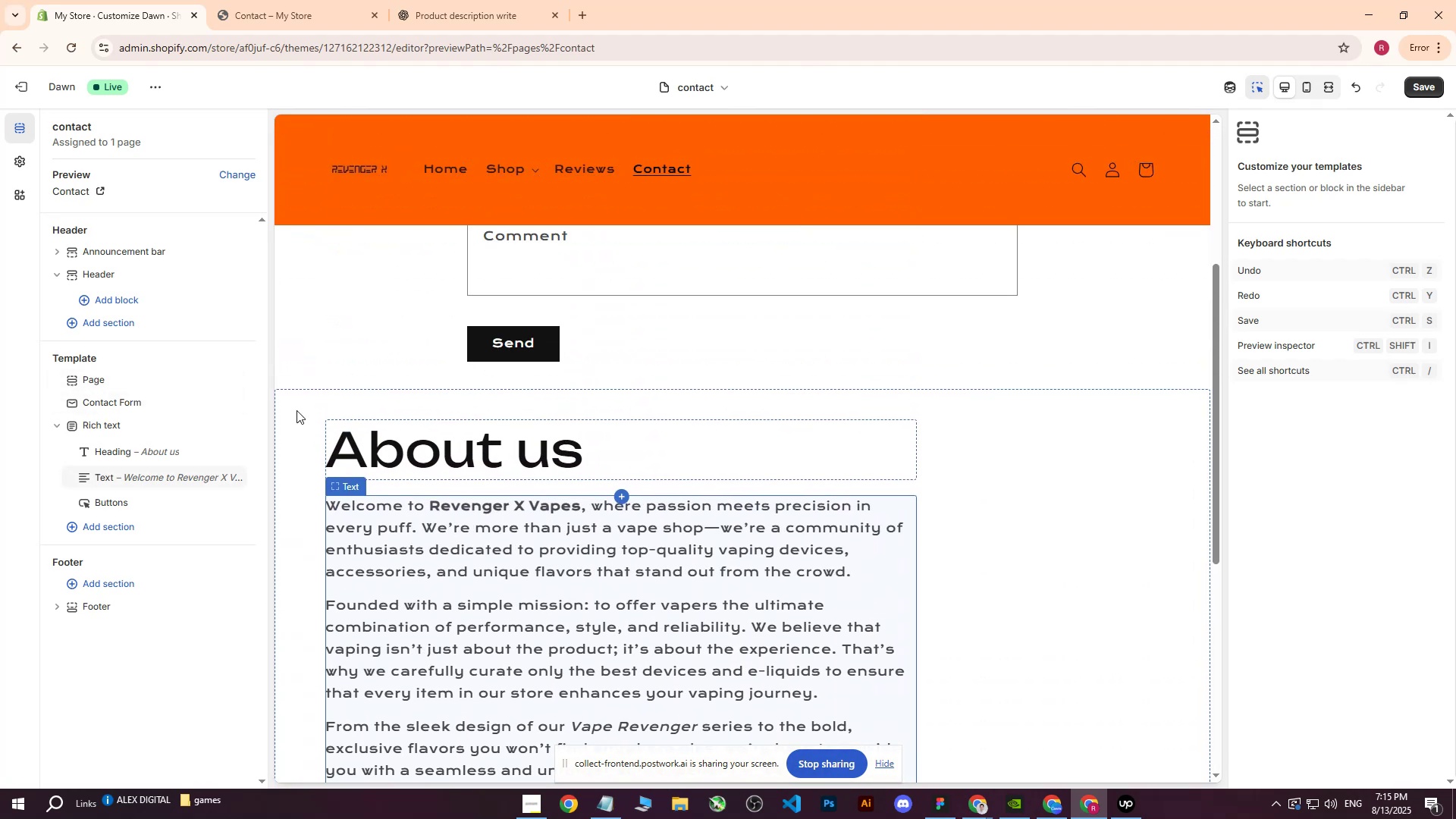 
left_click([293, 416])
 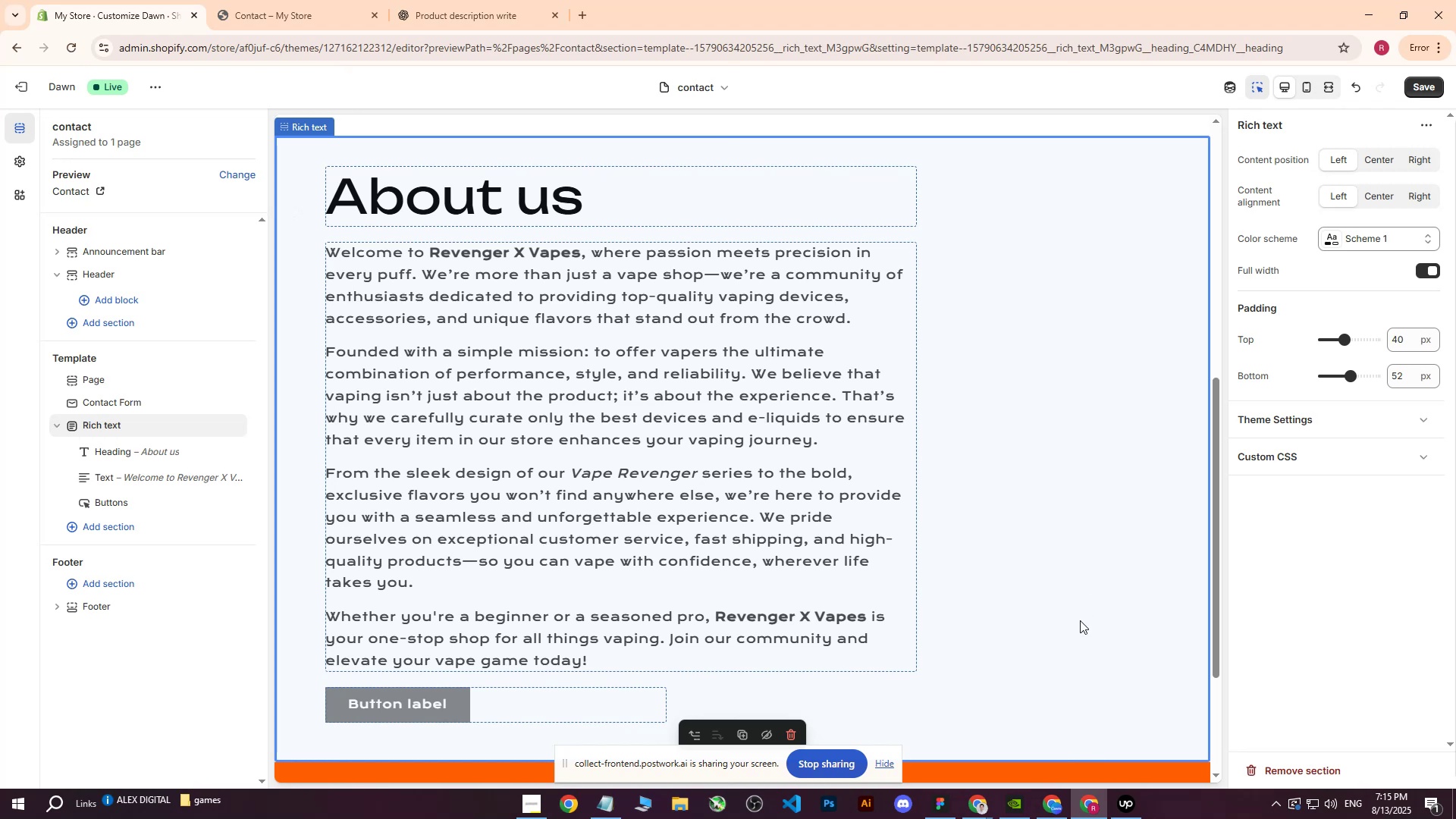 
wait(6.23)
 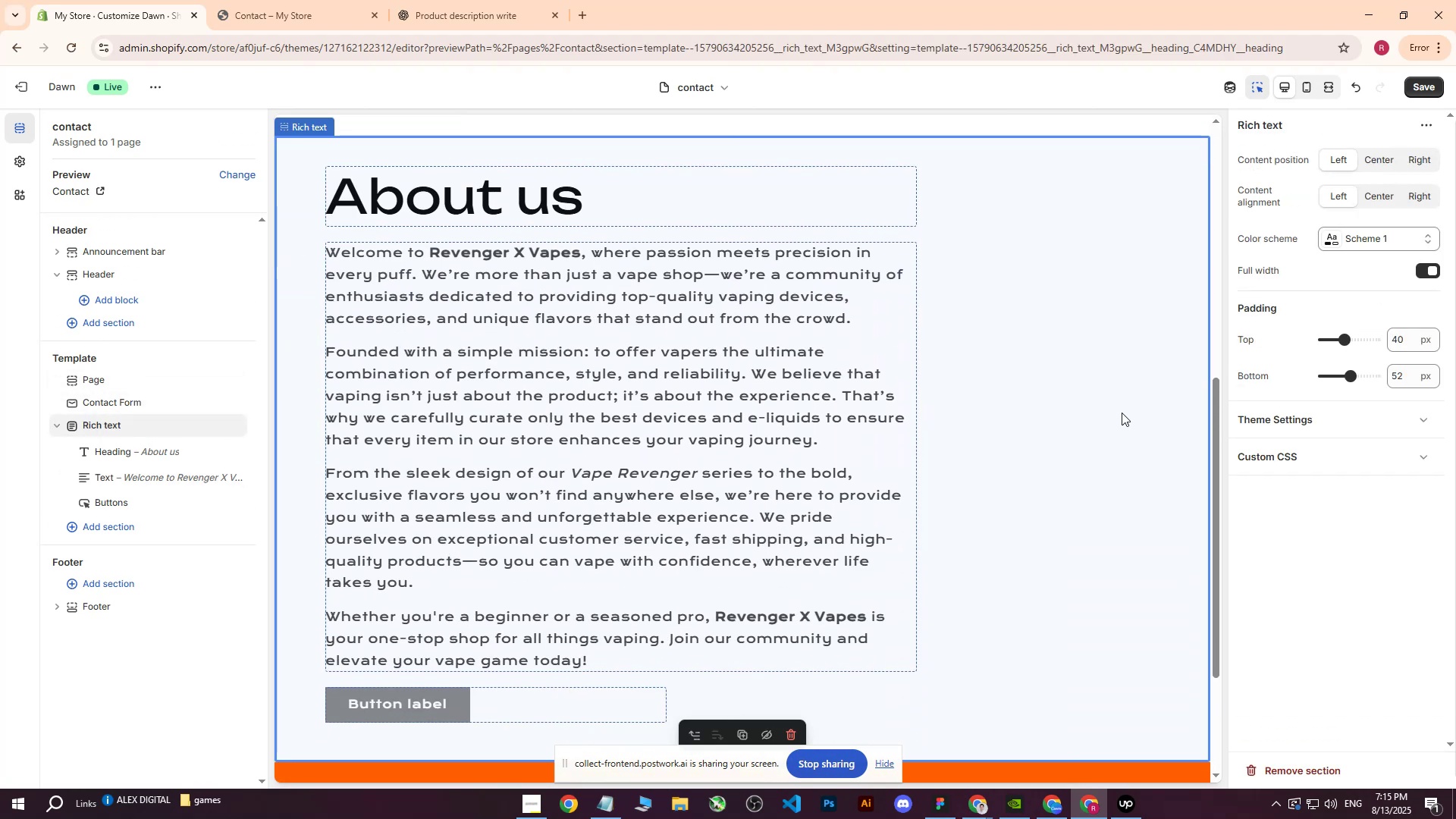 
left_click([1114, 804])
 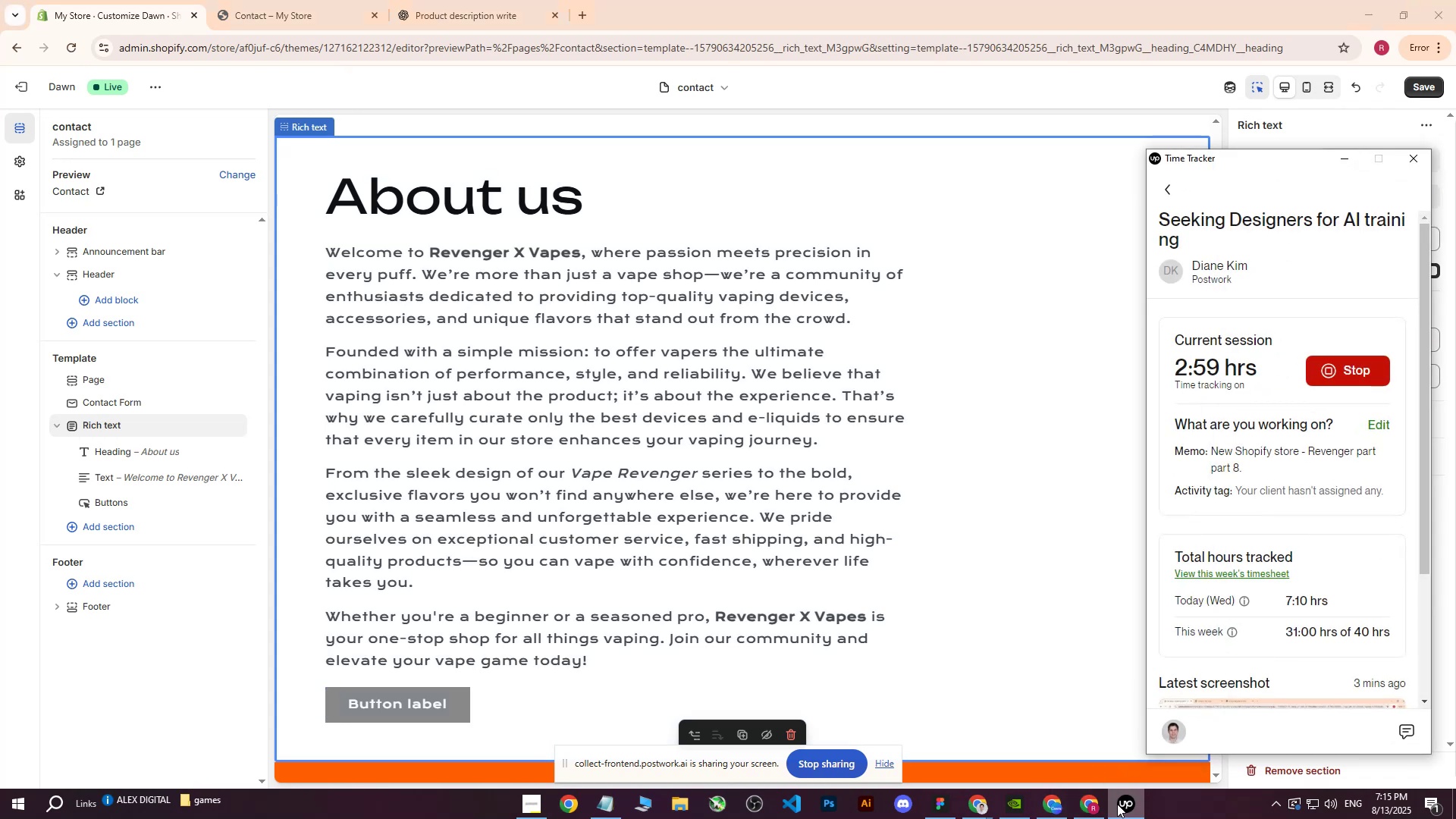 
left_click([1117, 804])
 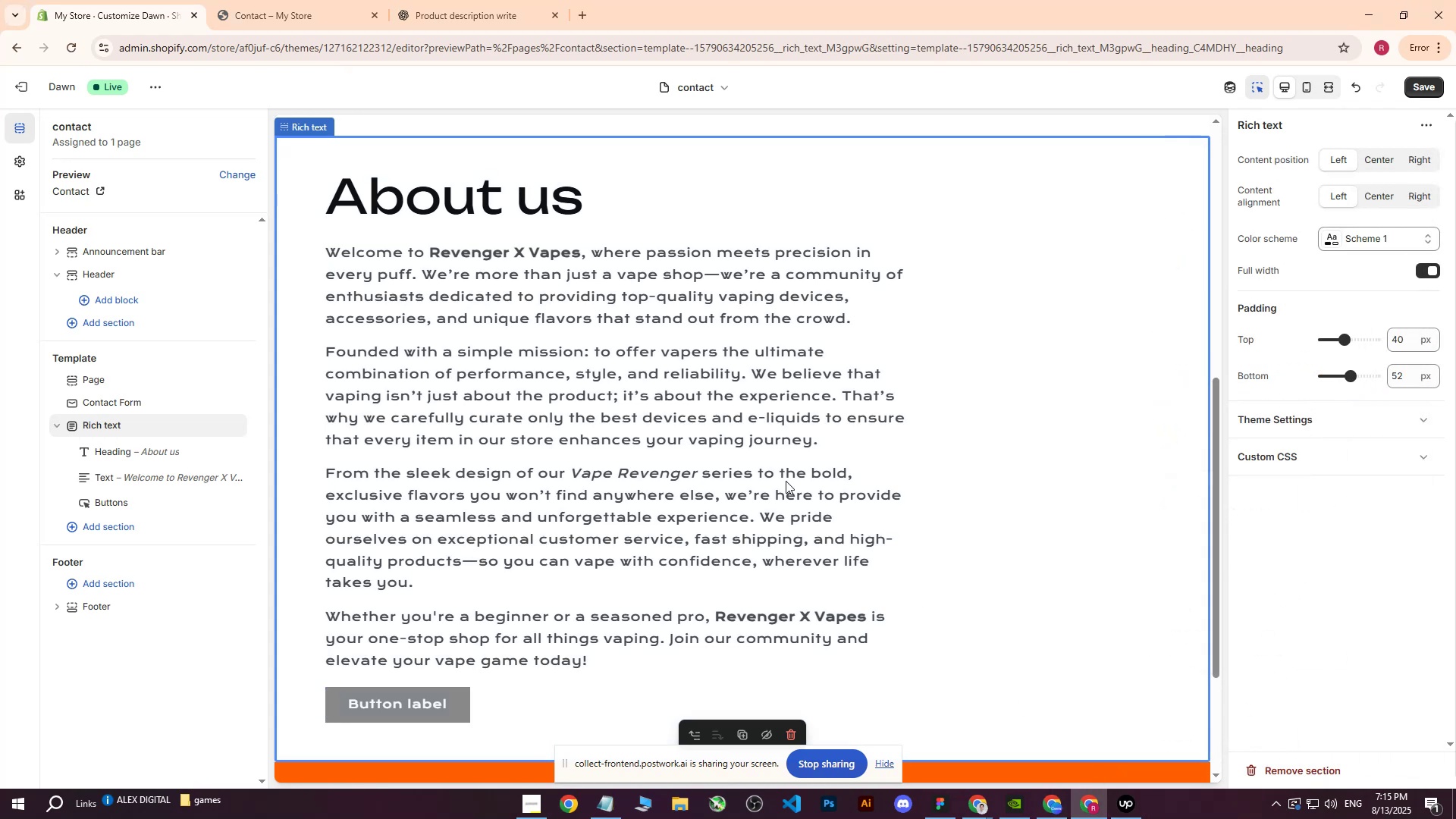 
scroll: coordinate [554, 359], scroll_direction: down, amount: 3.0
 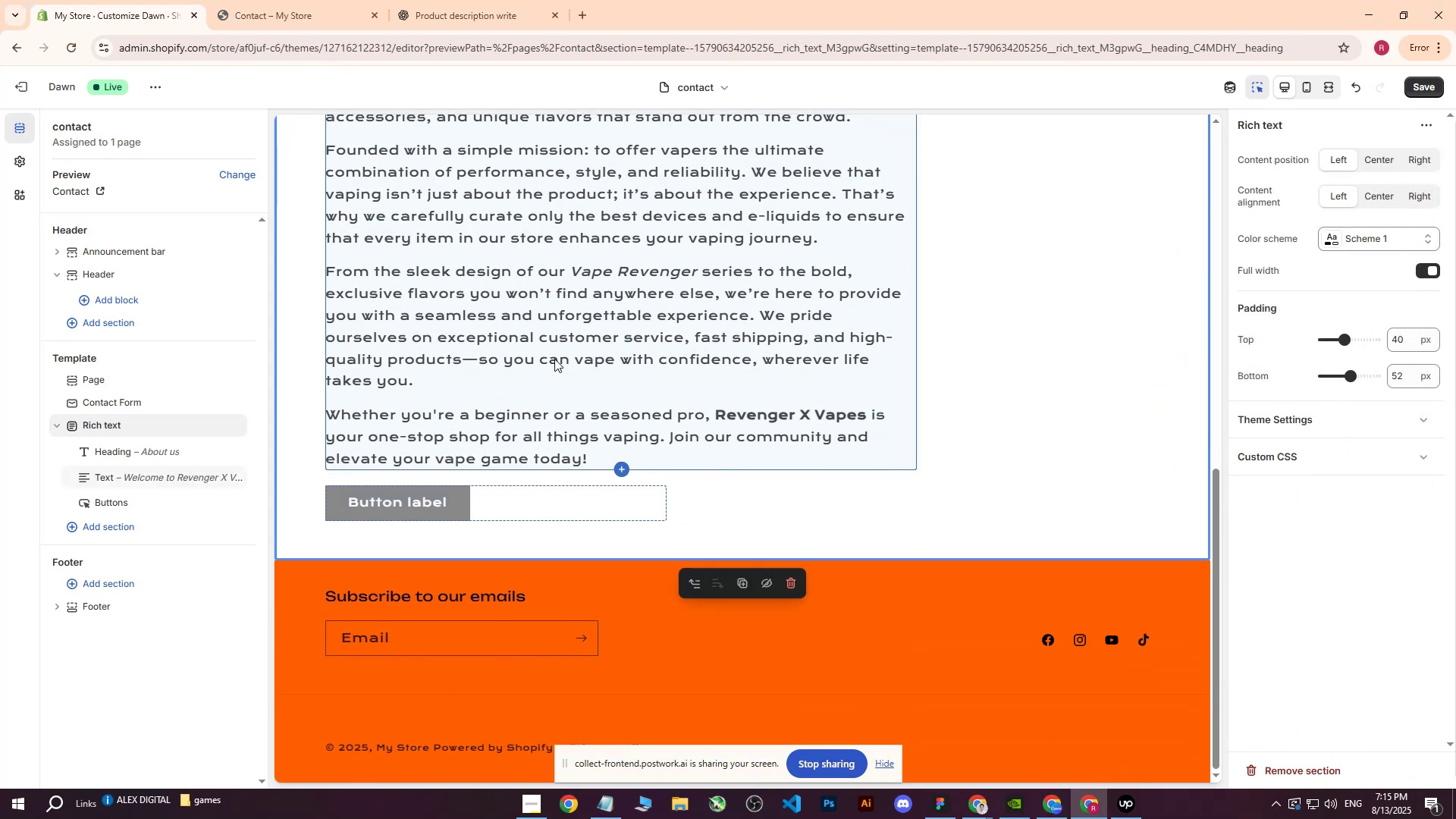 
scroll: coordinate [554, 359], scroll_direction: up, amount: 3.0
 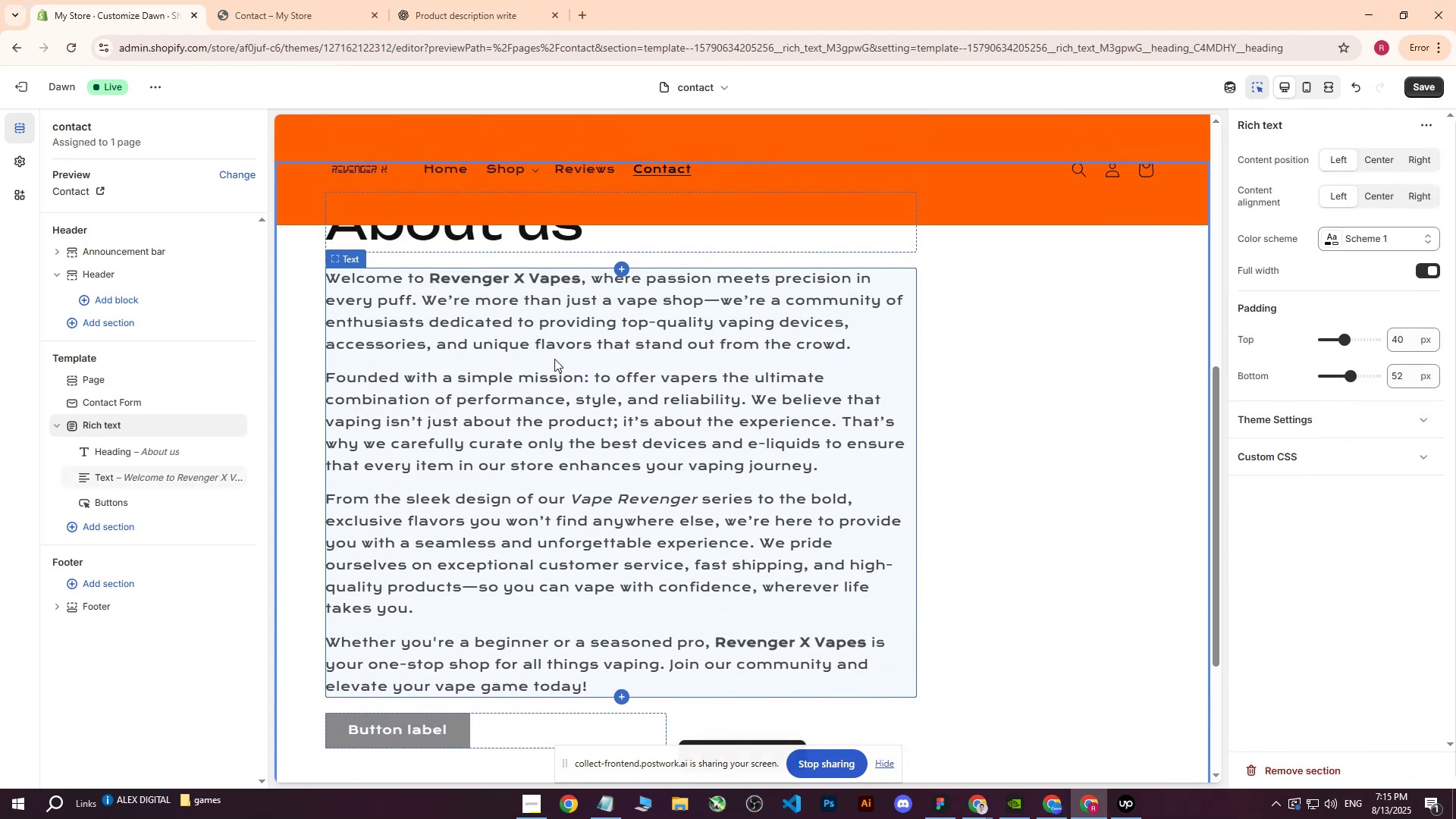 
scroll: coordinate [567, 377], scroll_direction: none, amount: 0.0
 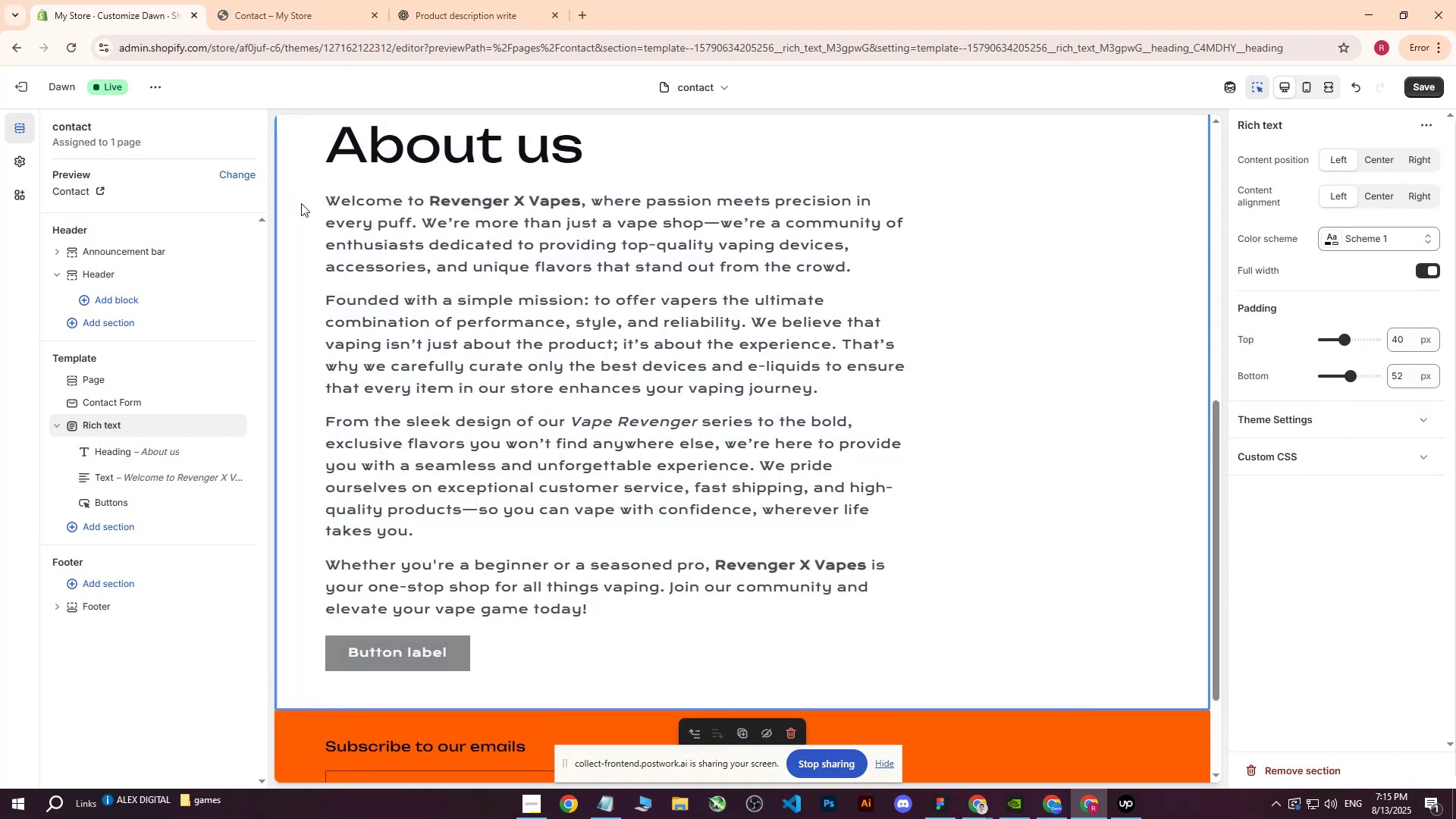 
scroll: coordinate [736, 477], scroll_direction: up, amount: 5.0
 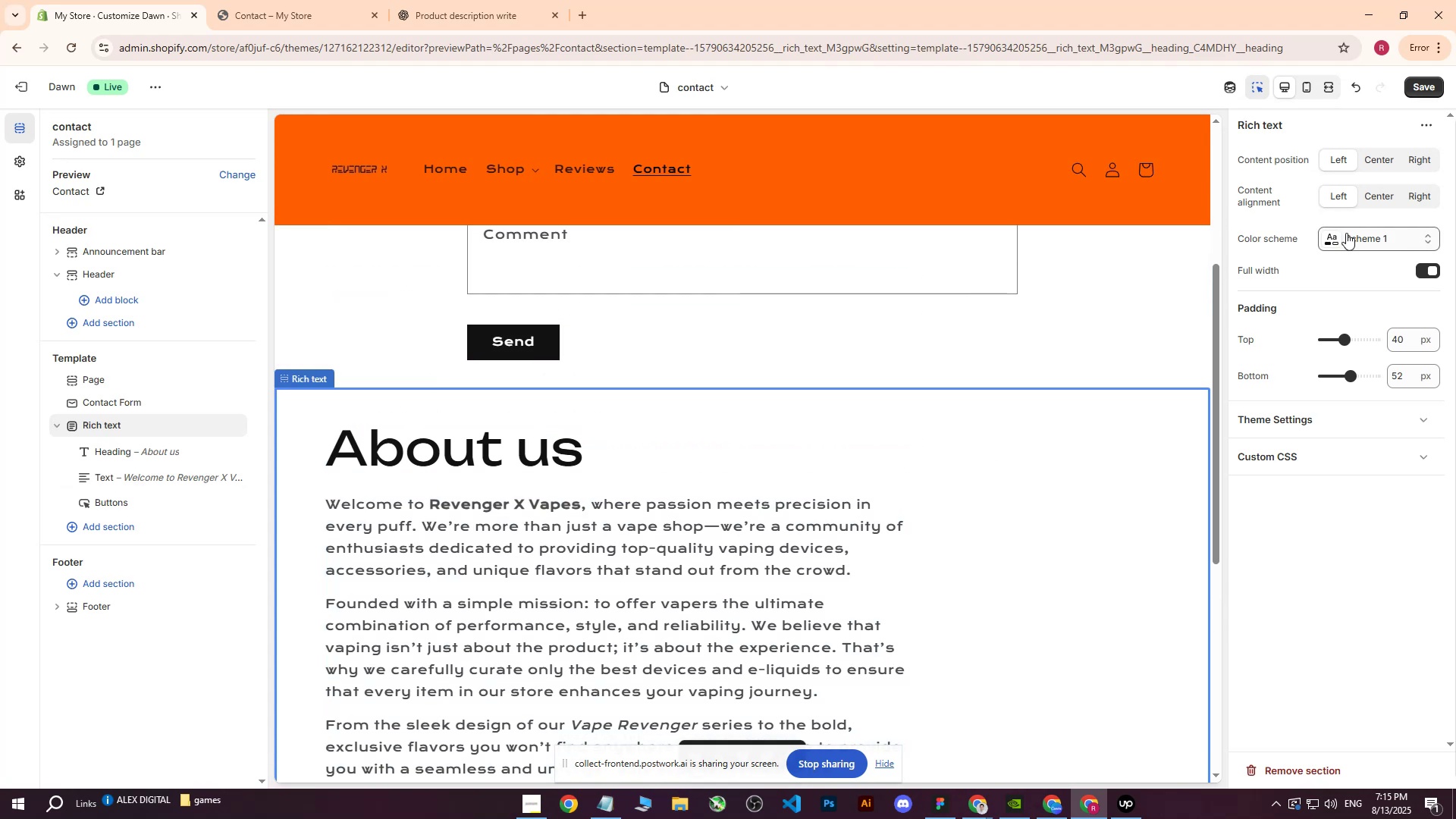 
left_click([1338, 238])
 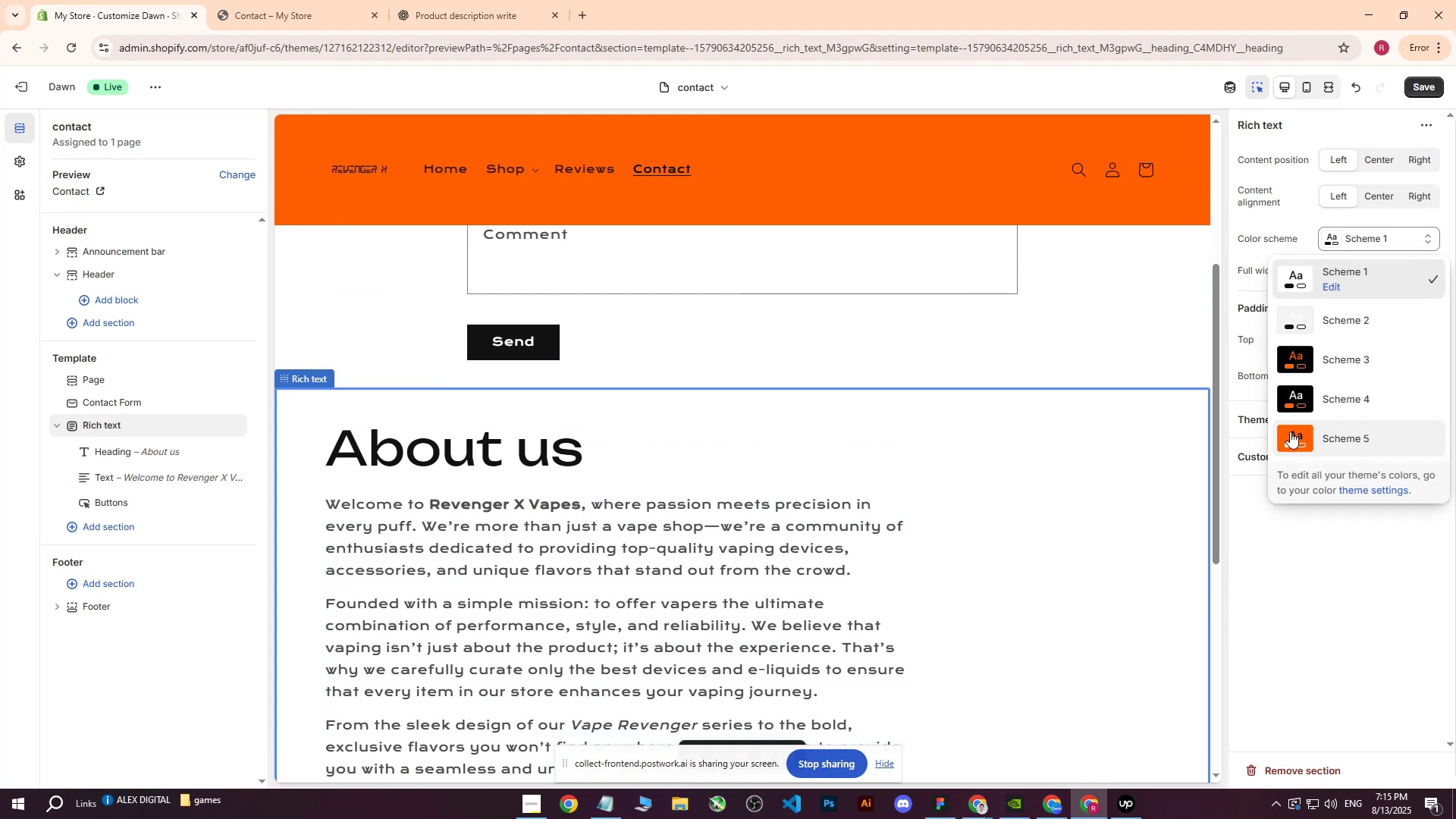 
left_click([1287, 437])
 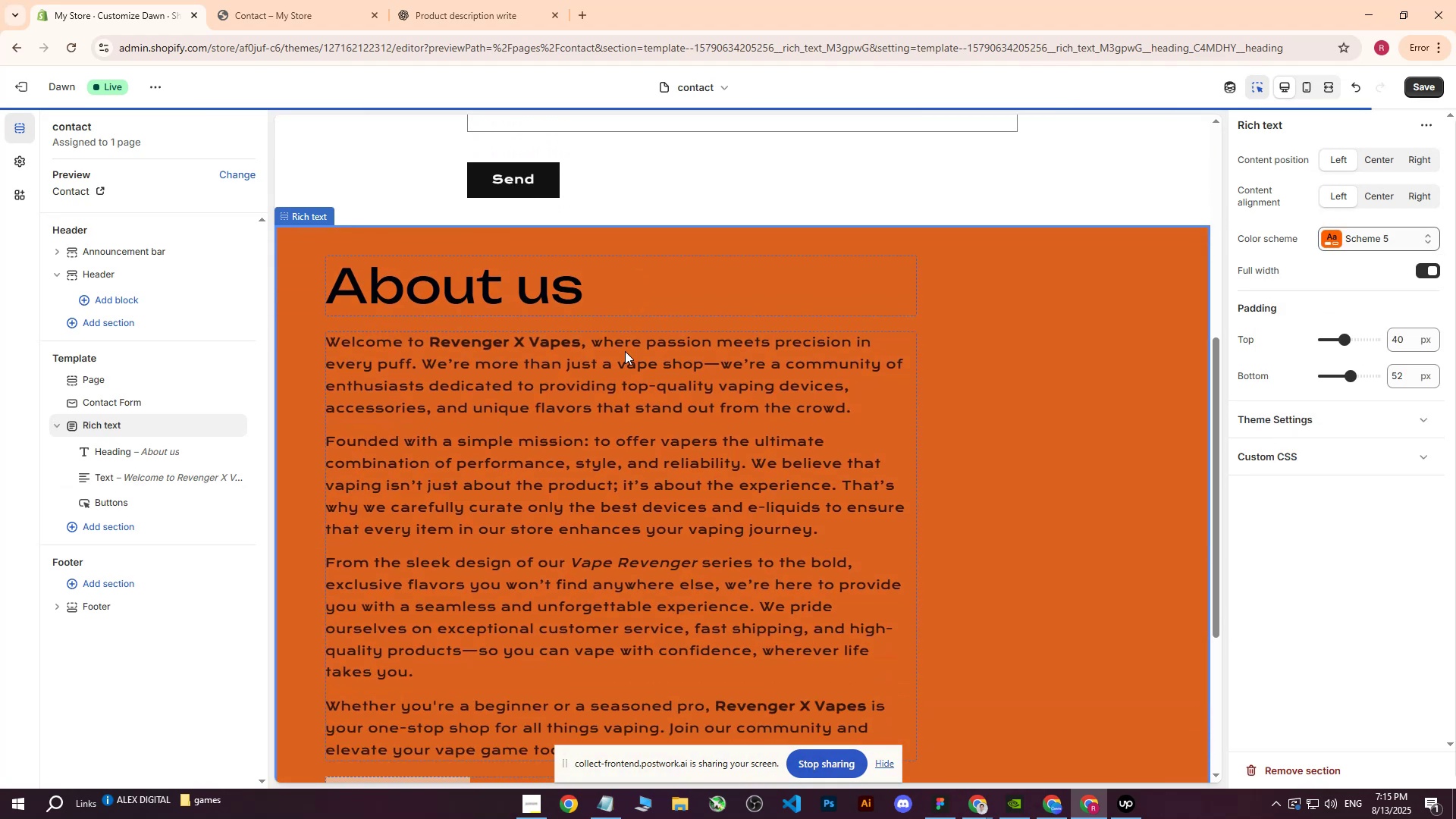 
scroll: coordinate [633, 356], scroll_direction: up, amount: 2.0
 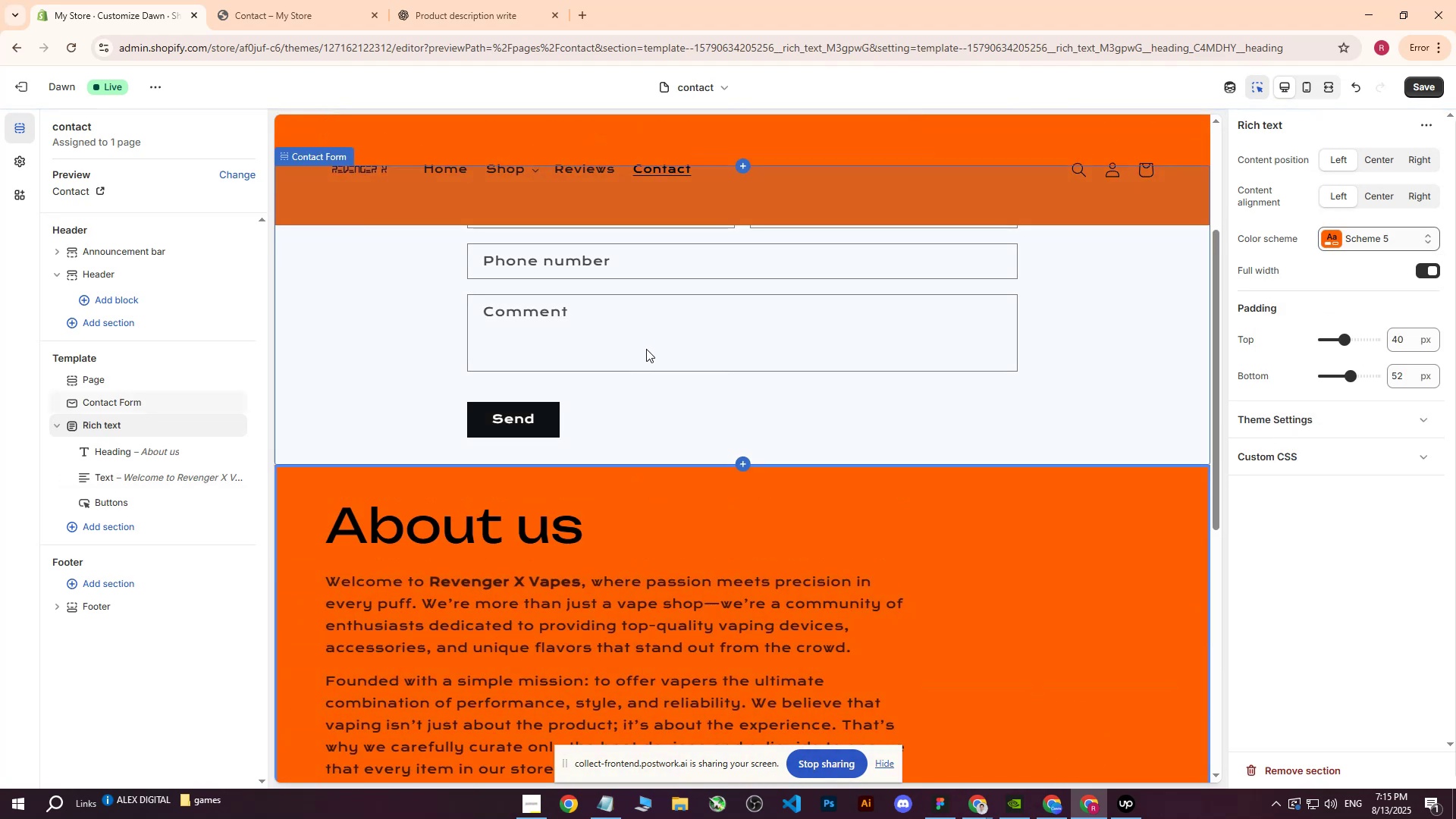 
scroll: coordinate [648, 353], scroll_direction: down, amount: 3.0
 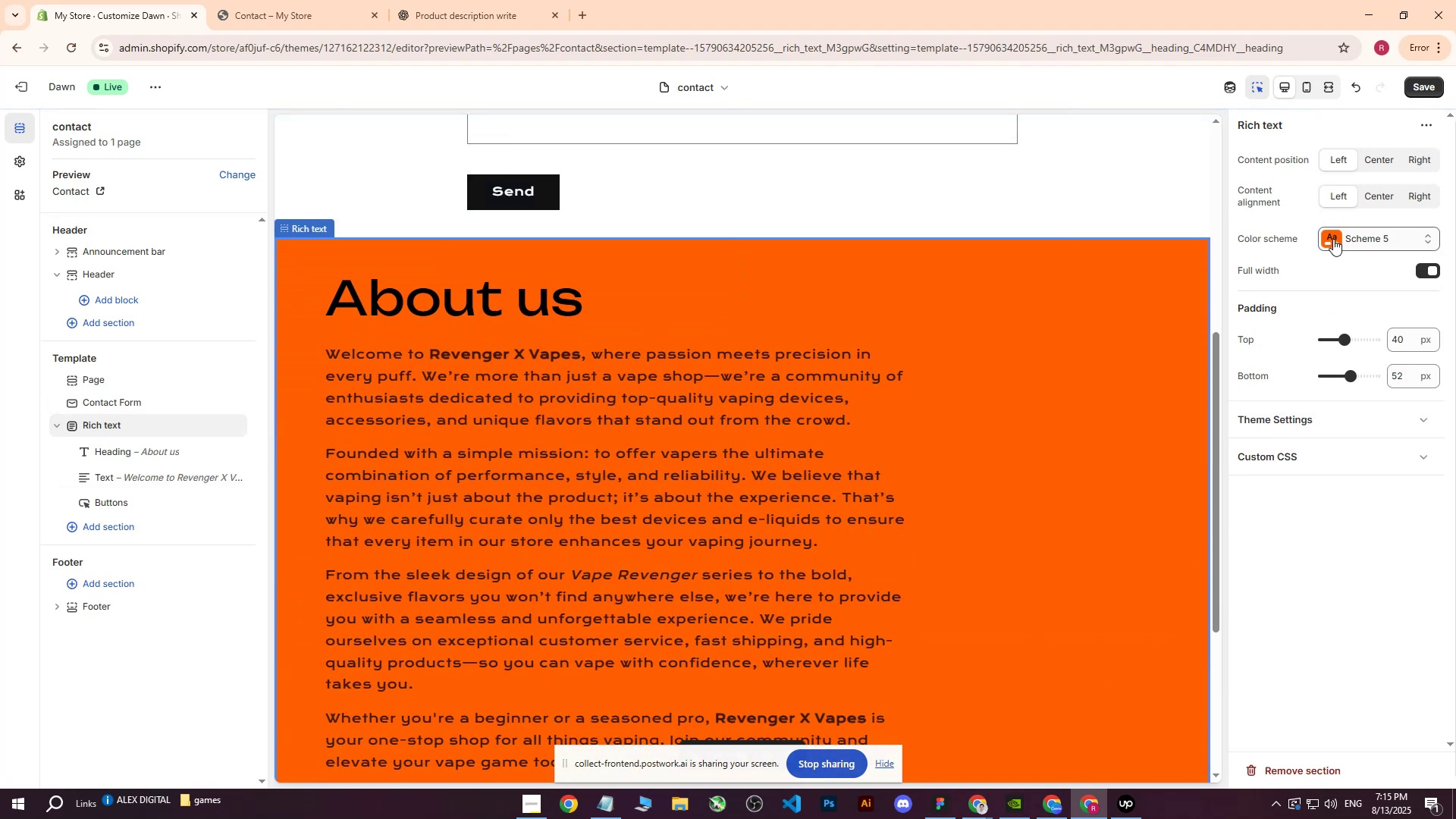 
left_click([1333, 235])
 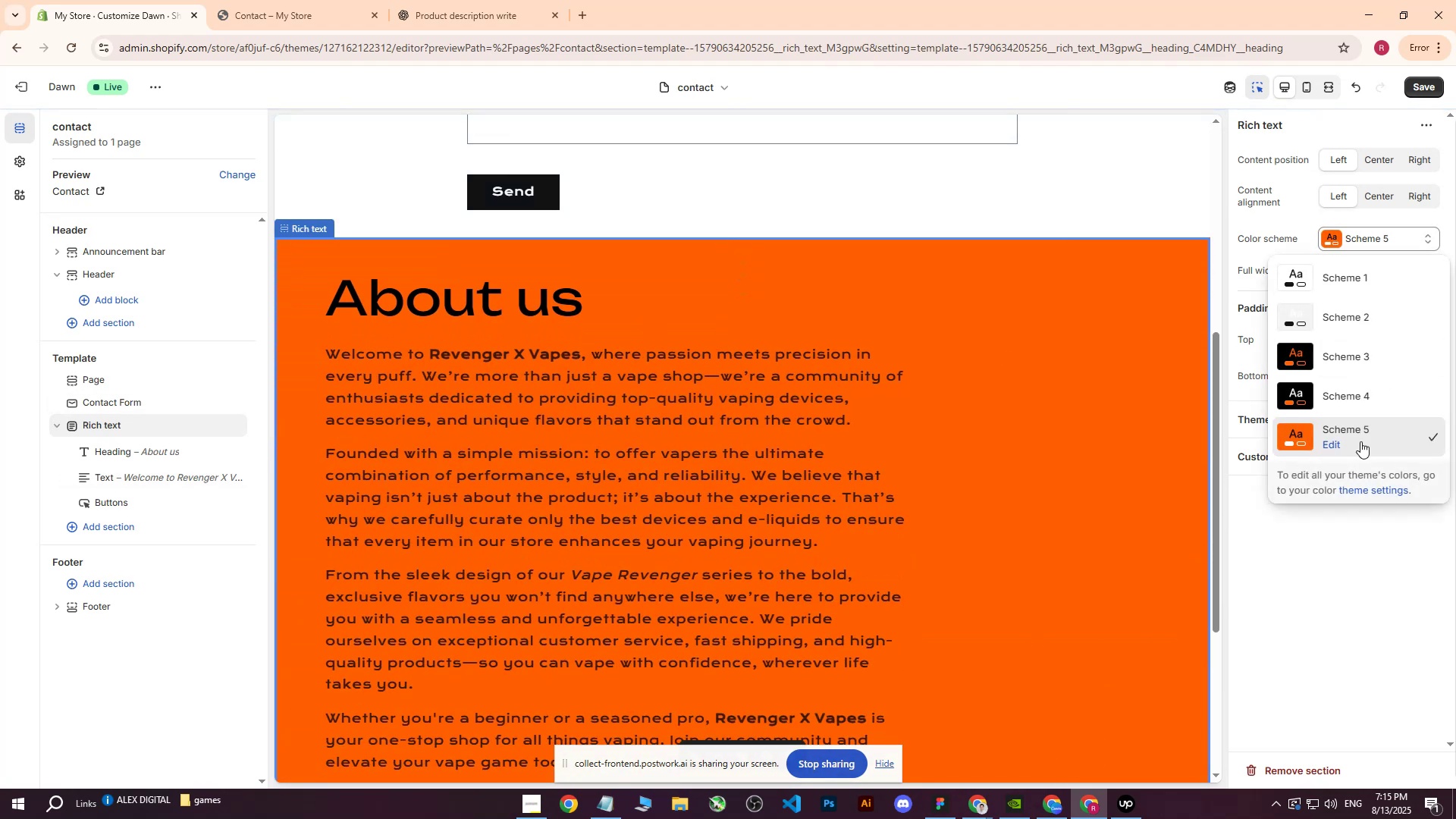 
left_click([1335, 443])
 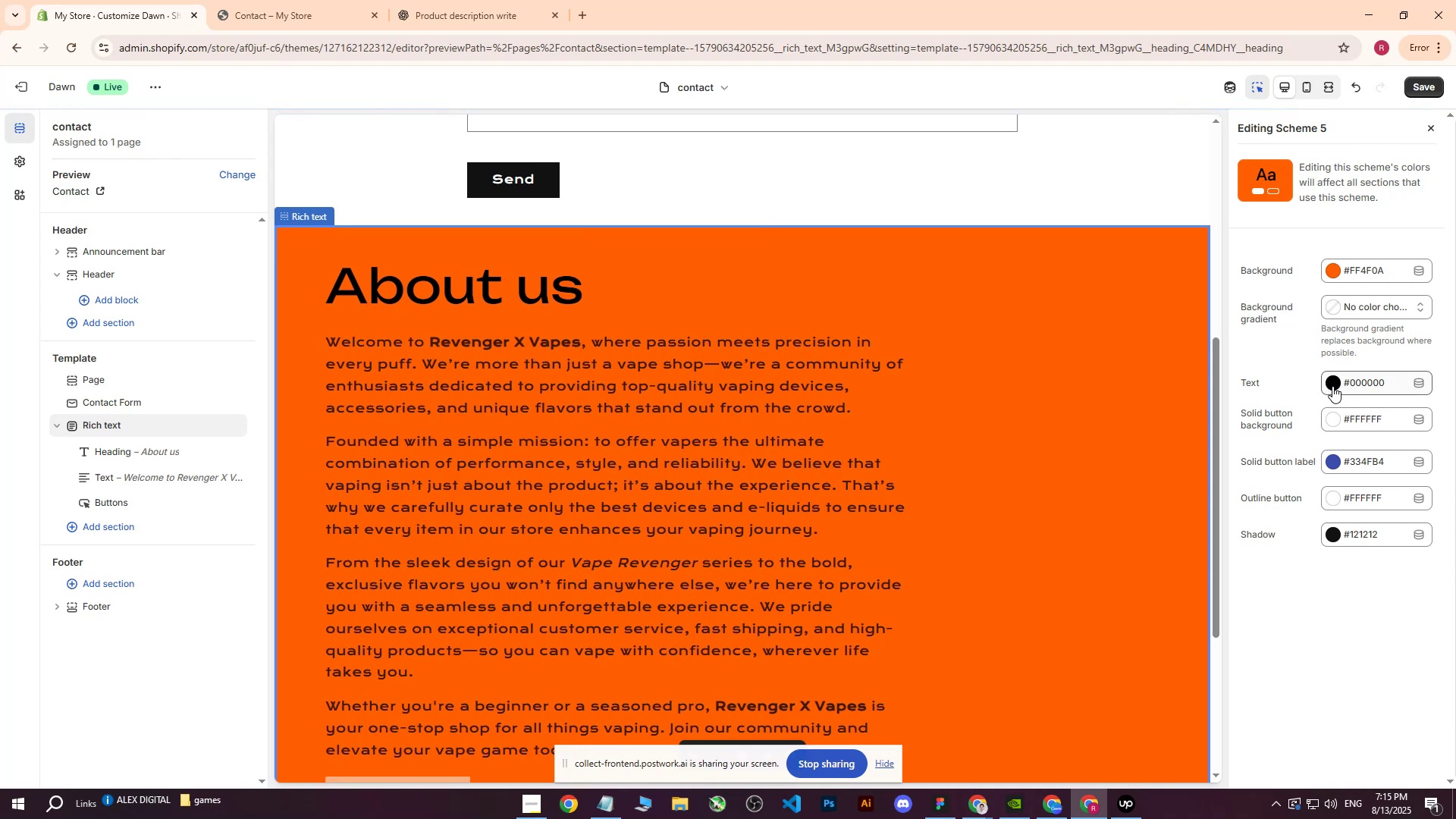 
left_click([1330, 377])
 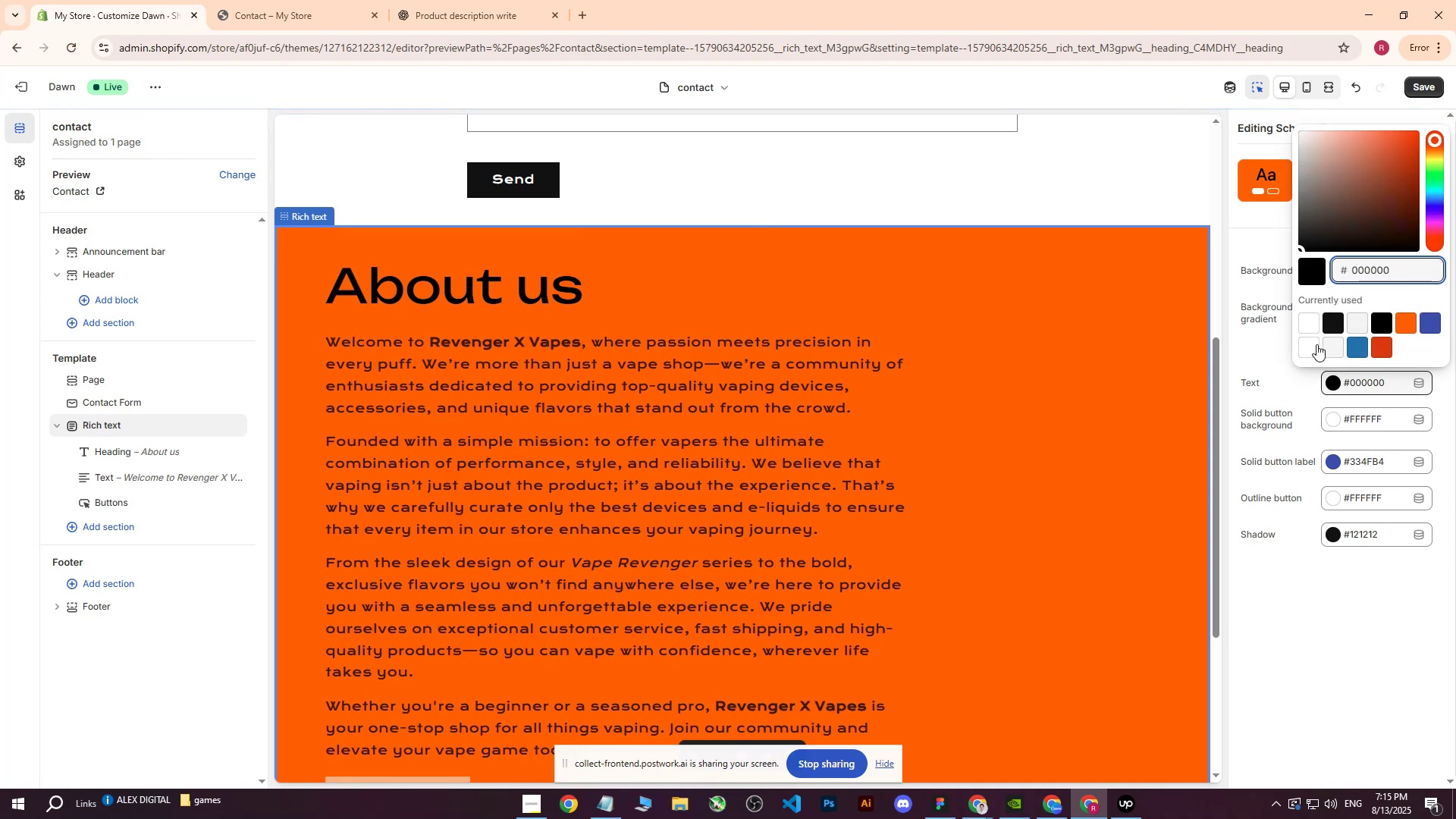 
left_click([1310, 319])
 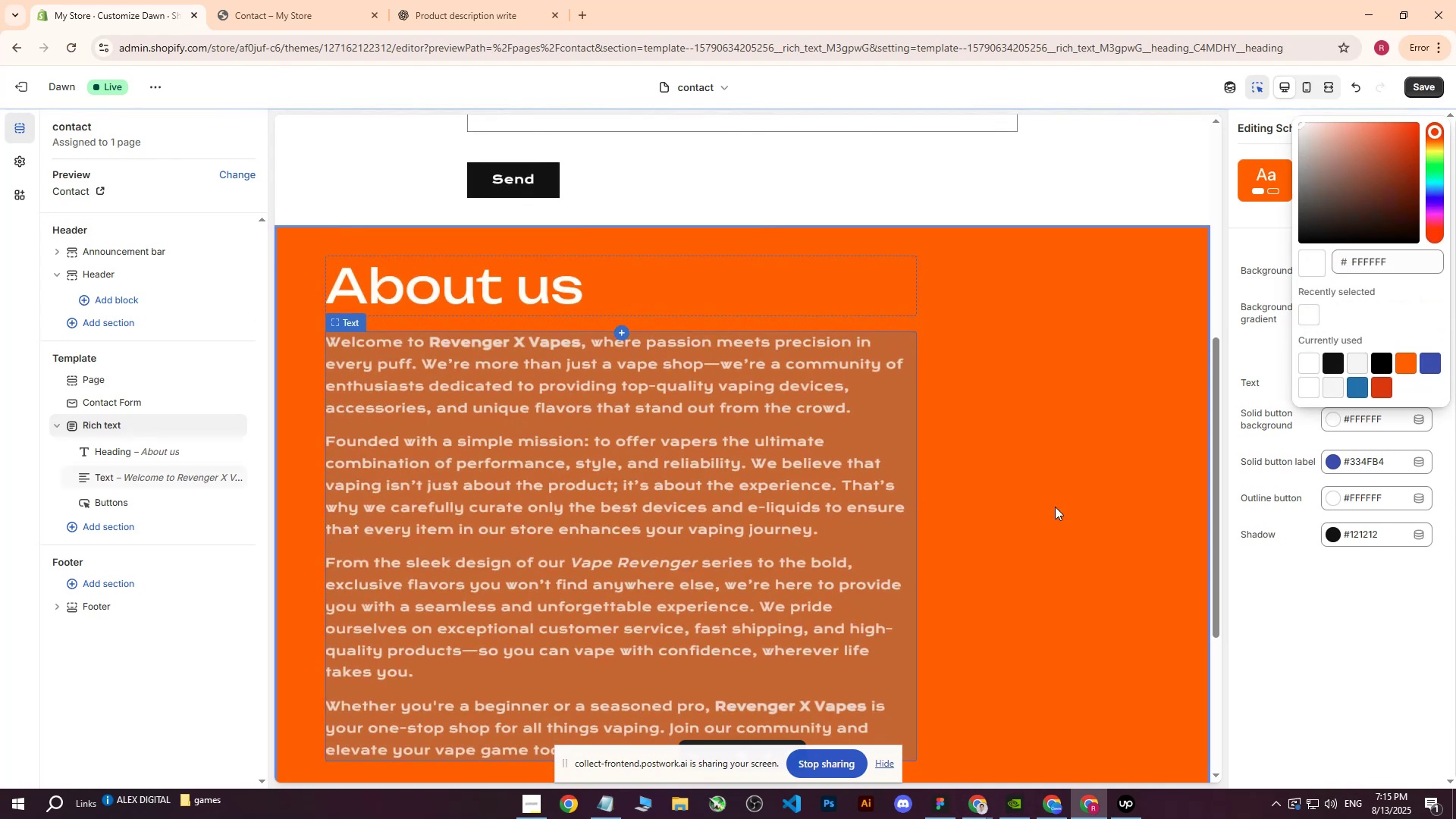 
scroll: coordinate [594, 482], scroll_direction: down, amount: 5.0
 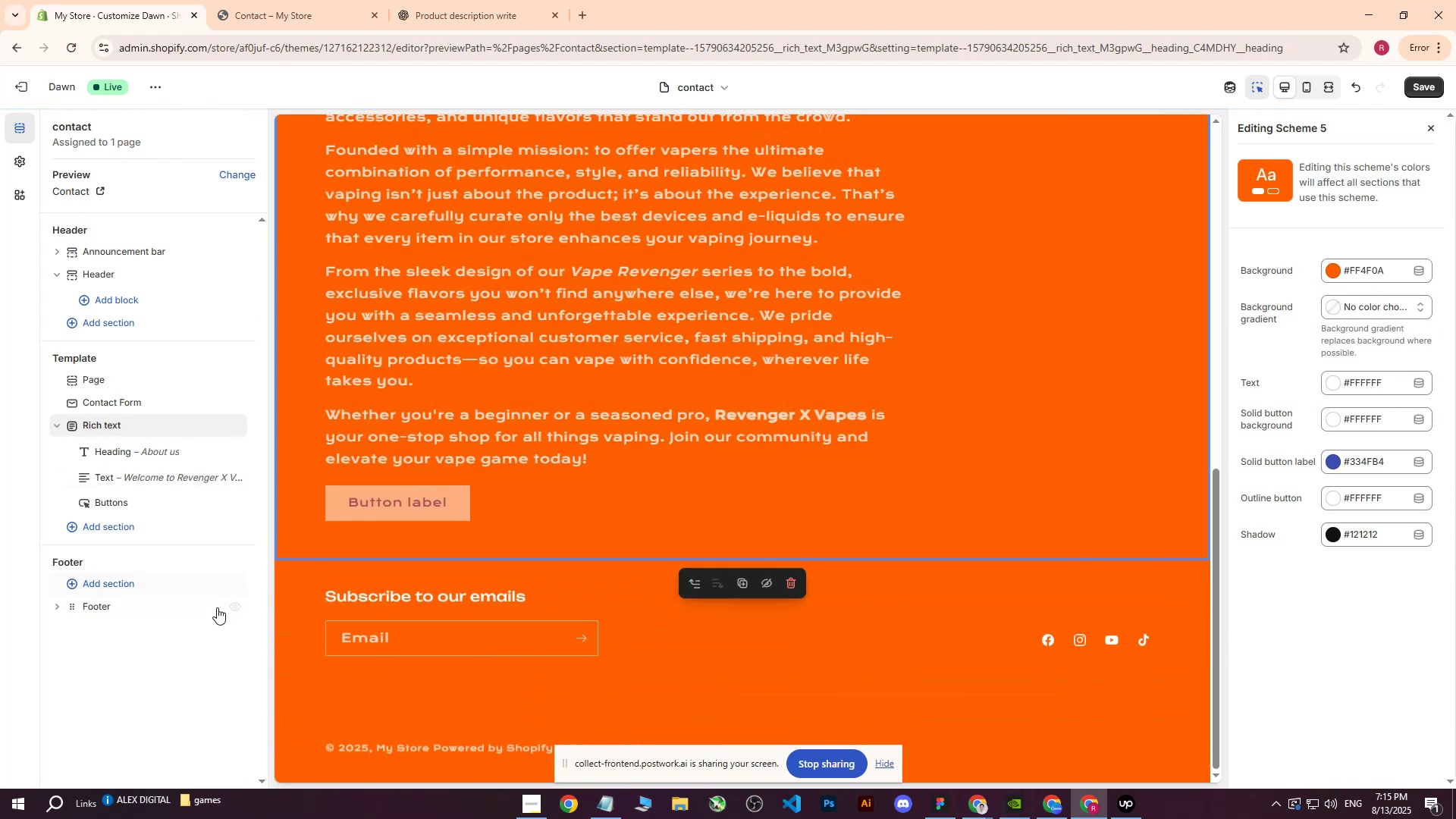 
left_click([228, 632])
 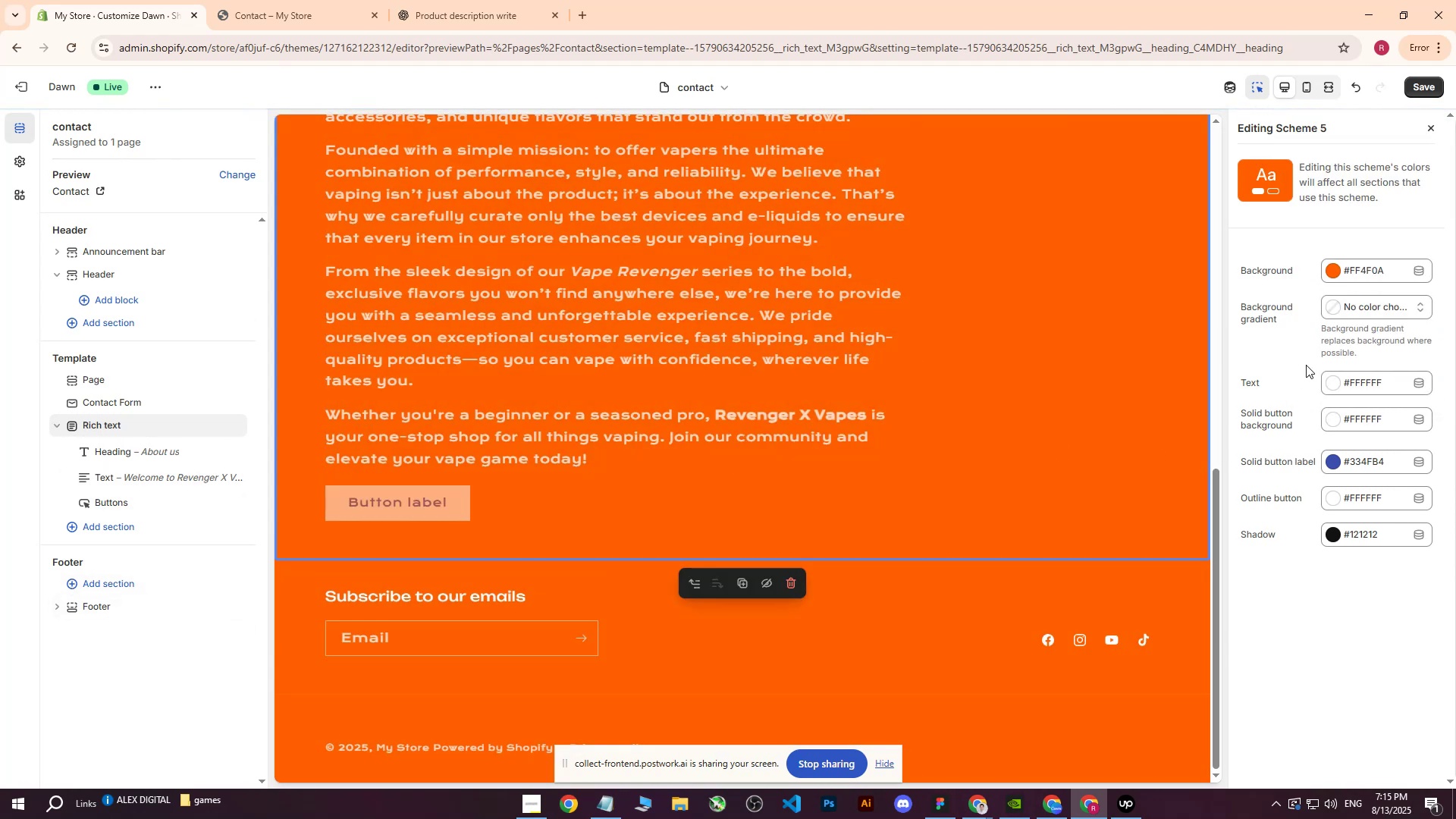 
scroll: coordinate [943, 452], scroll_direction: up, amount: 3.0
 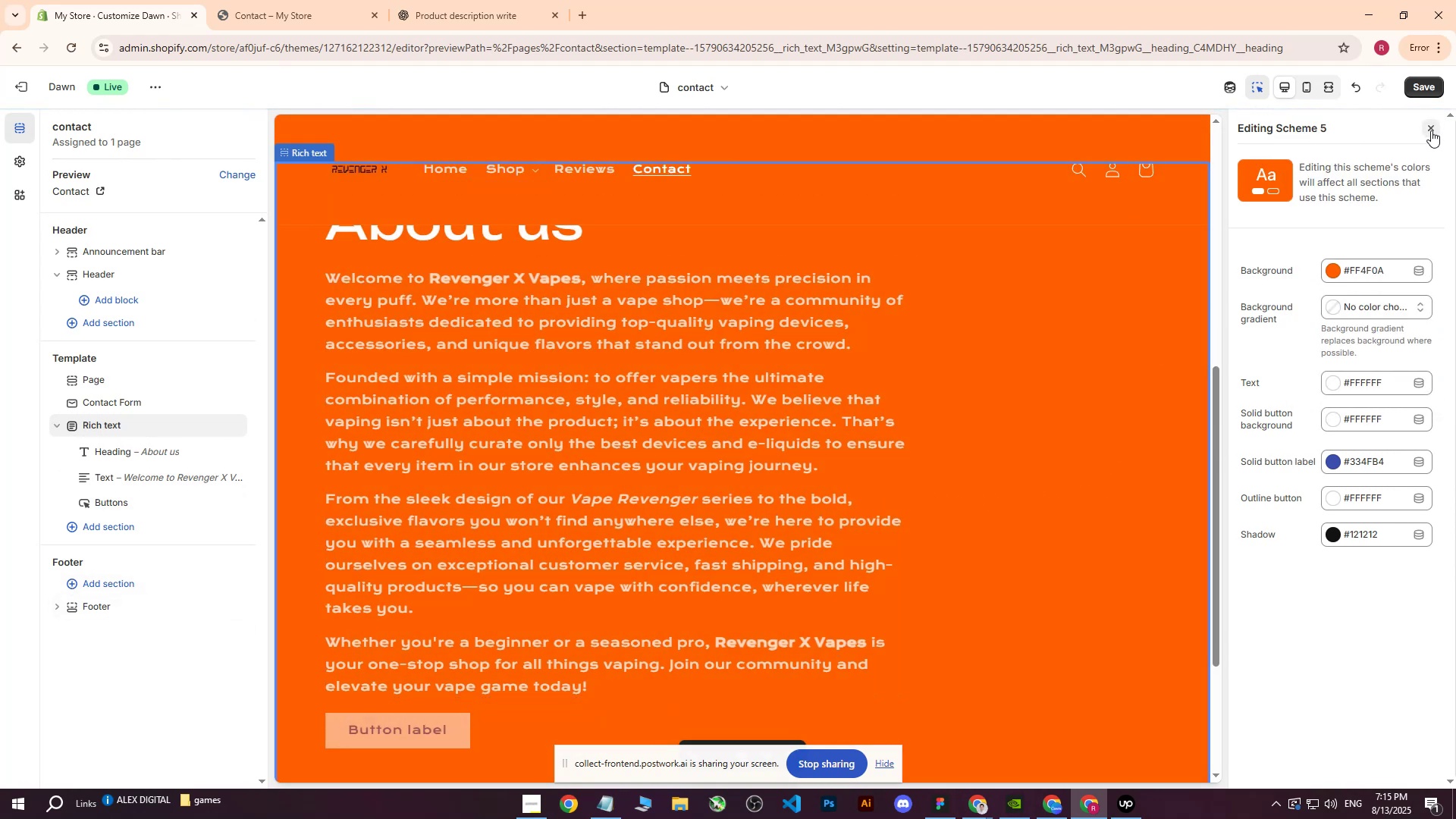 
left_click([1423, 83])
 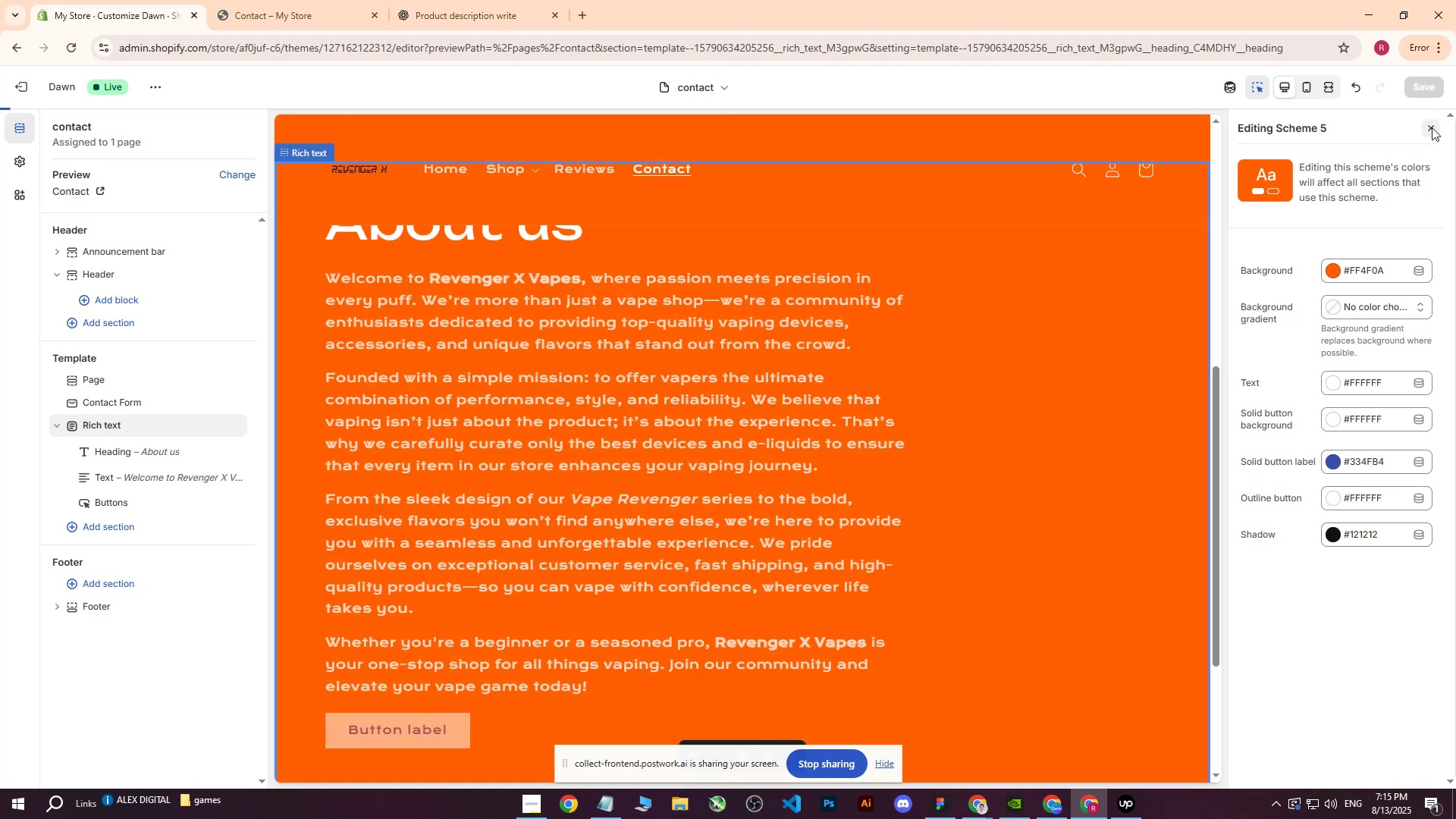 
left_click([1432, 127])
 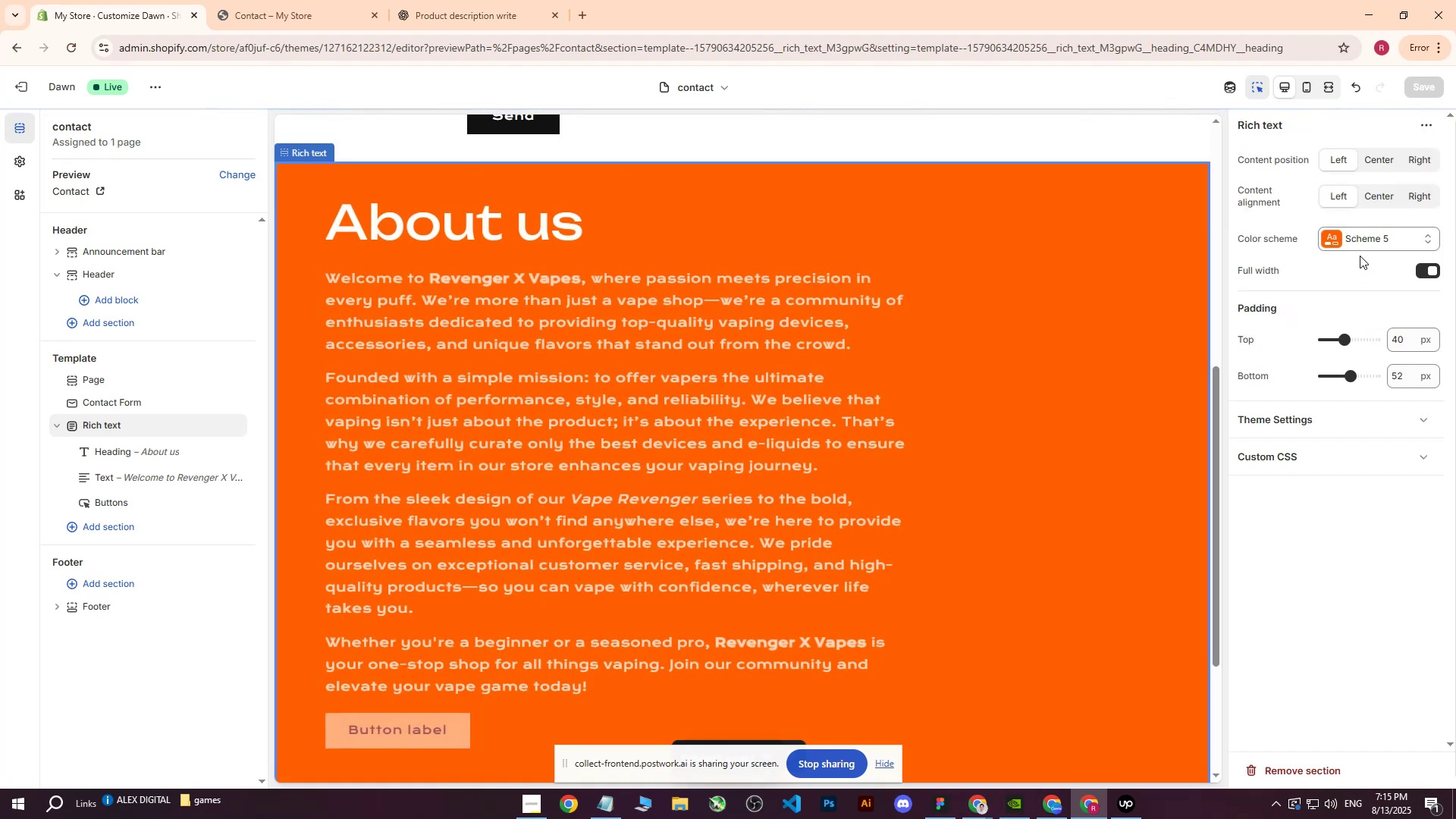 
scroll: coordinate [691, 509], scroll_direction: down, amount: 2.0
 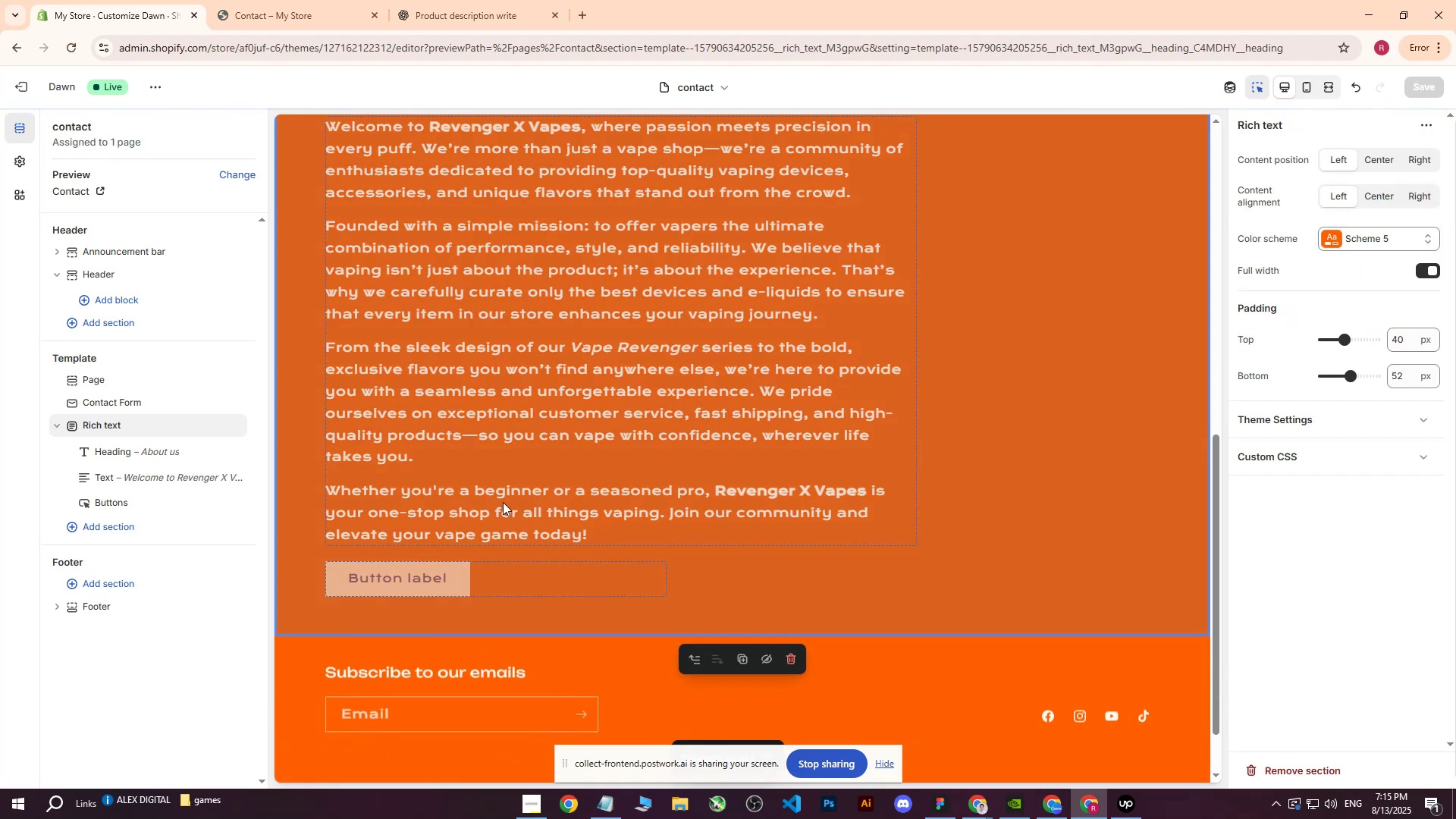 
left_click([566, 484])
 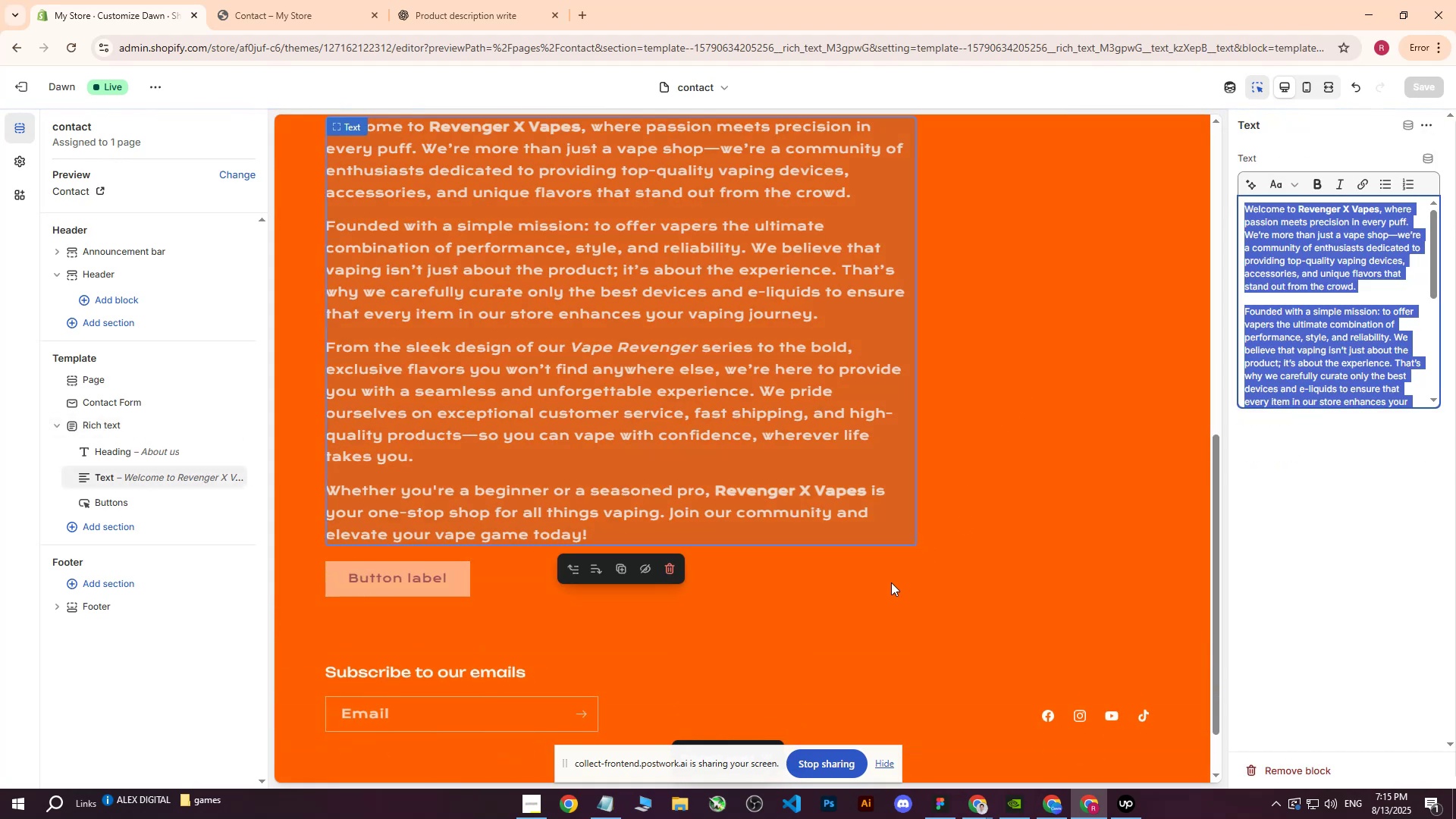 
left_click([582, 628])
 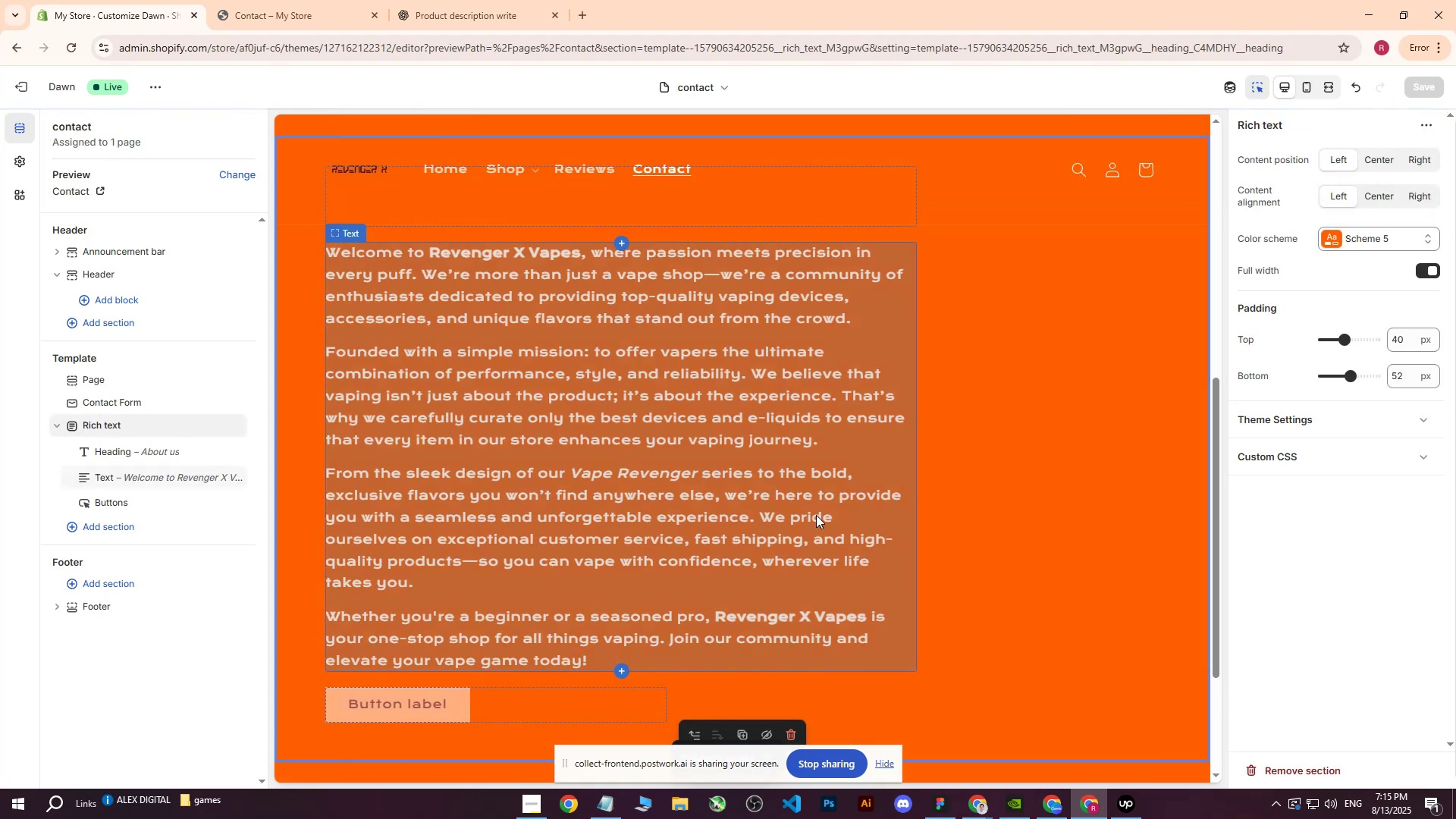 
scroll: coordinate [826, 510], scroll_direction: down, amount: 1.0
 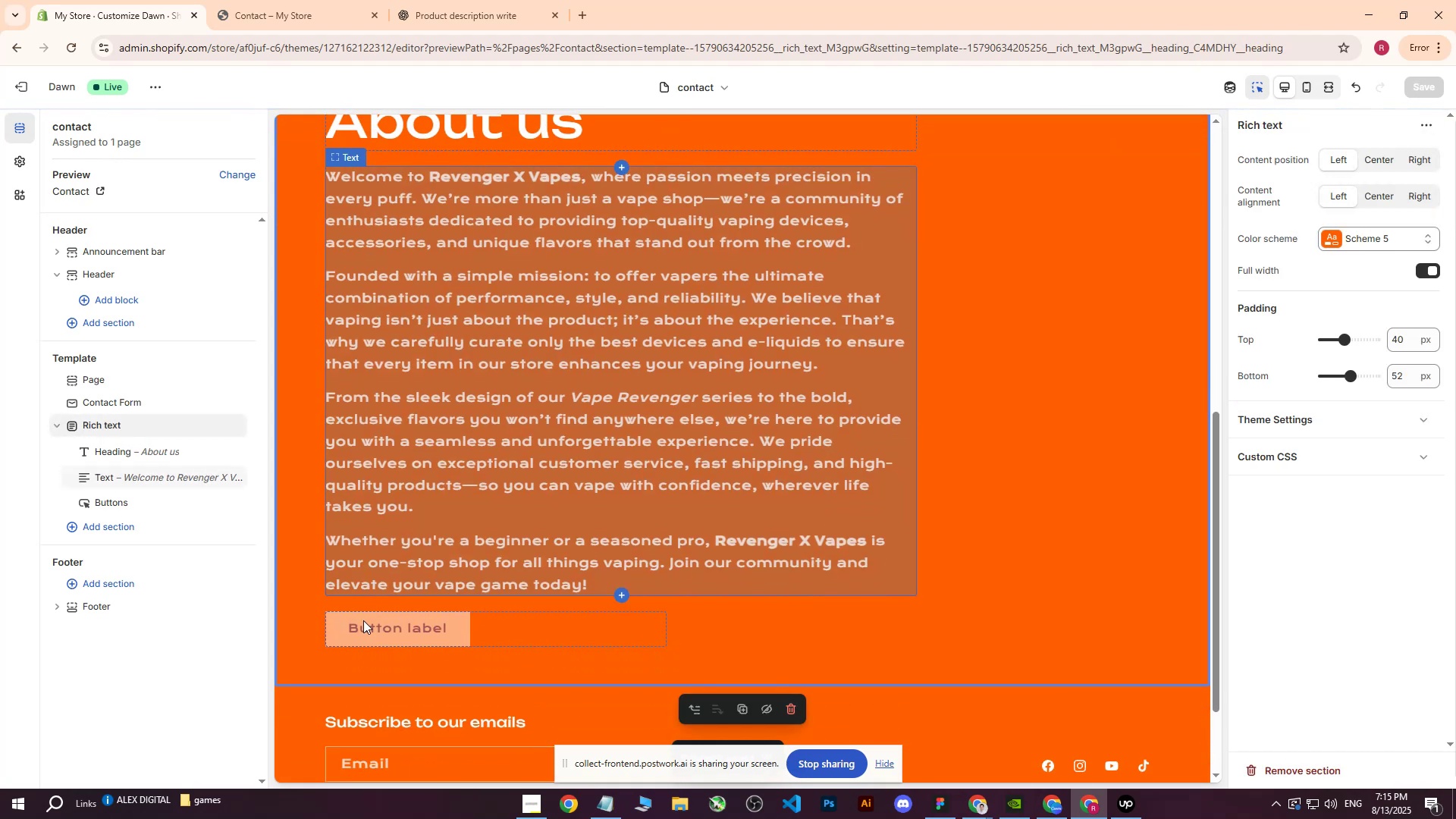 
left_click([330, 628])
 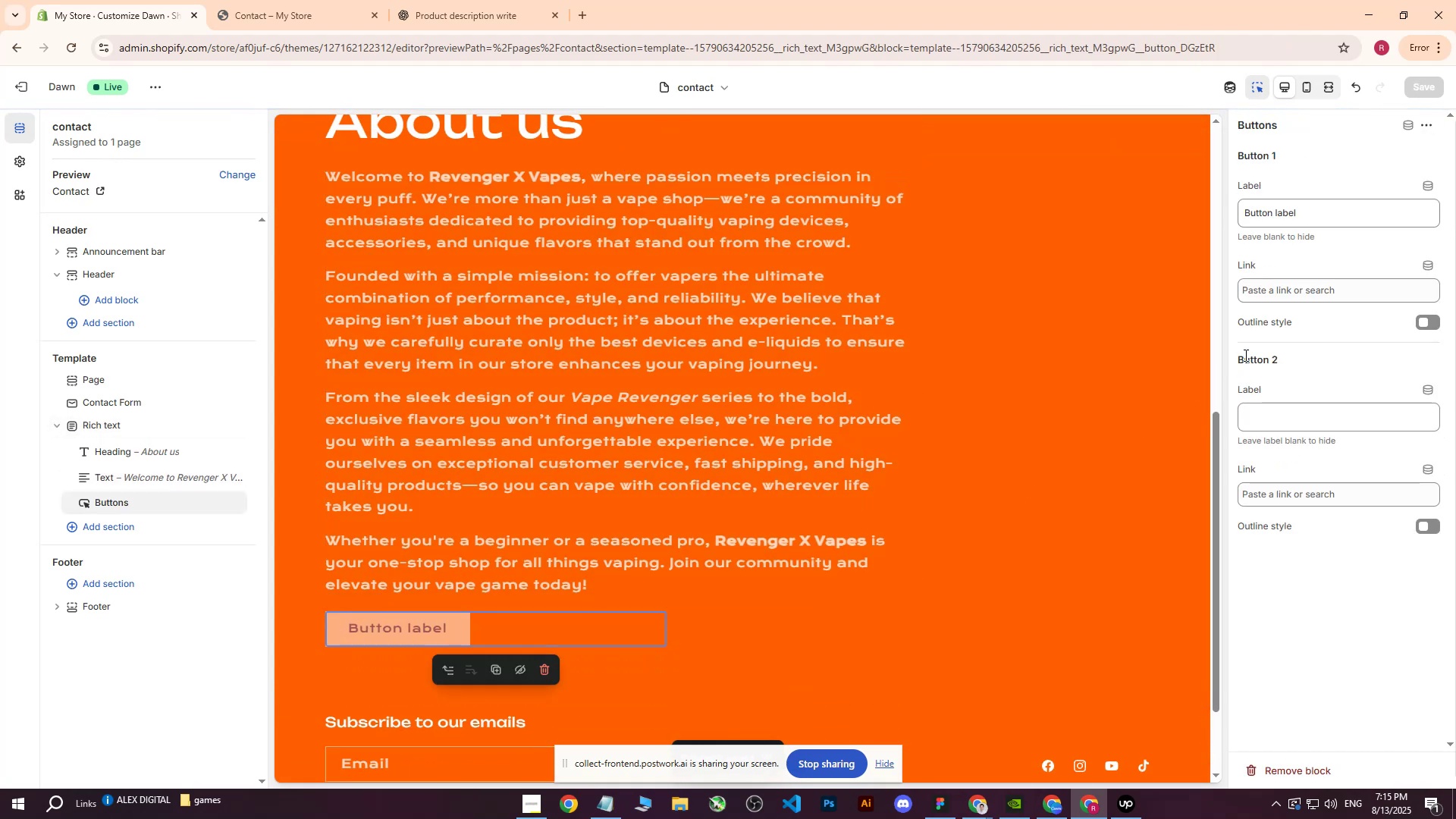 
left_click_drag(start_coordinate=[1343, 220], to_coordinate=[1110, 218])
 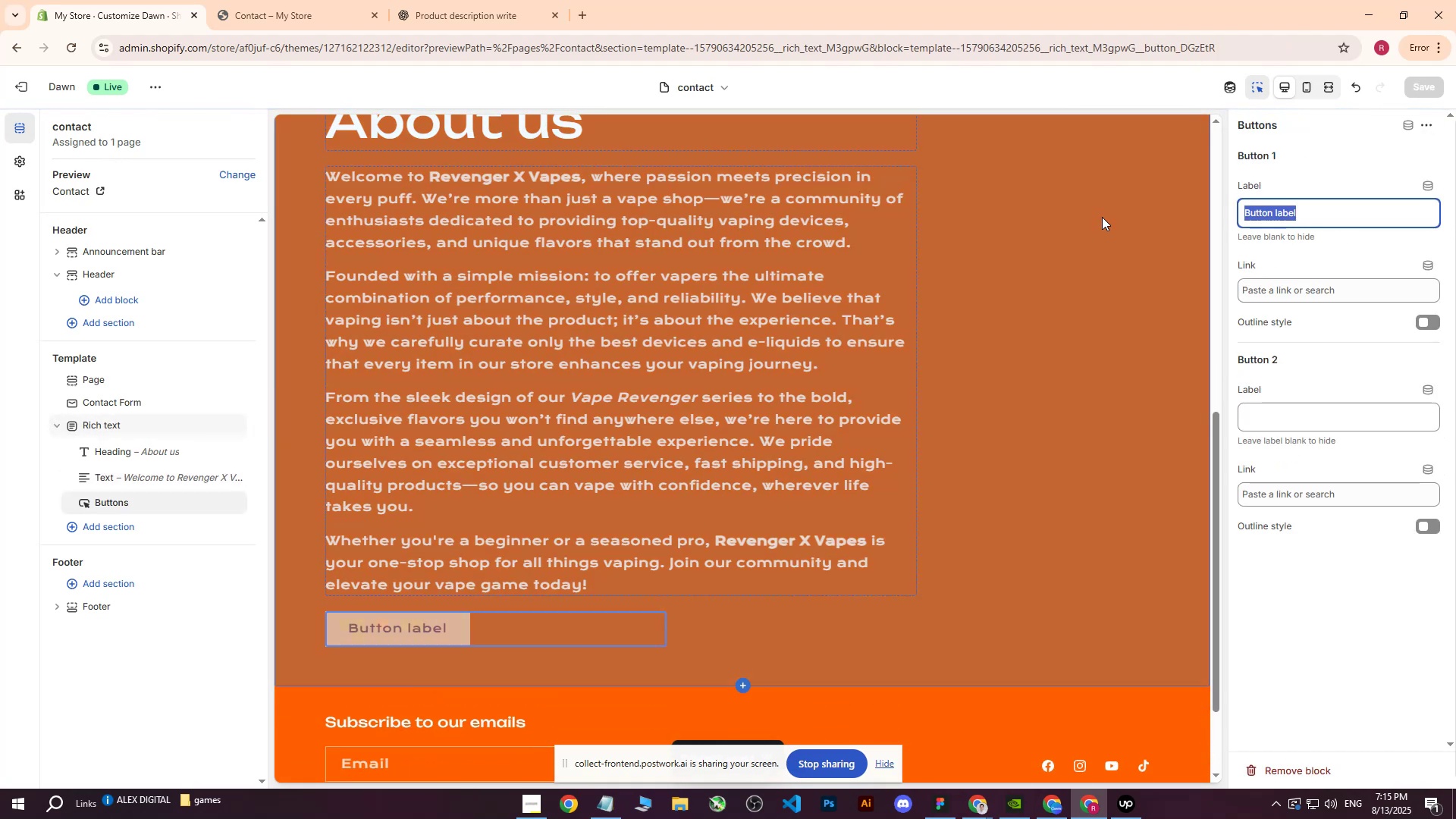 
key(Backspace)
 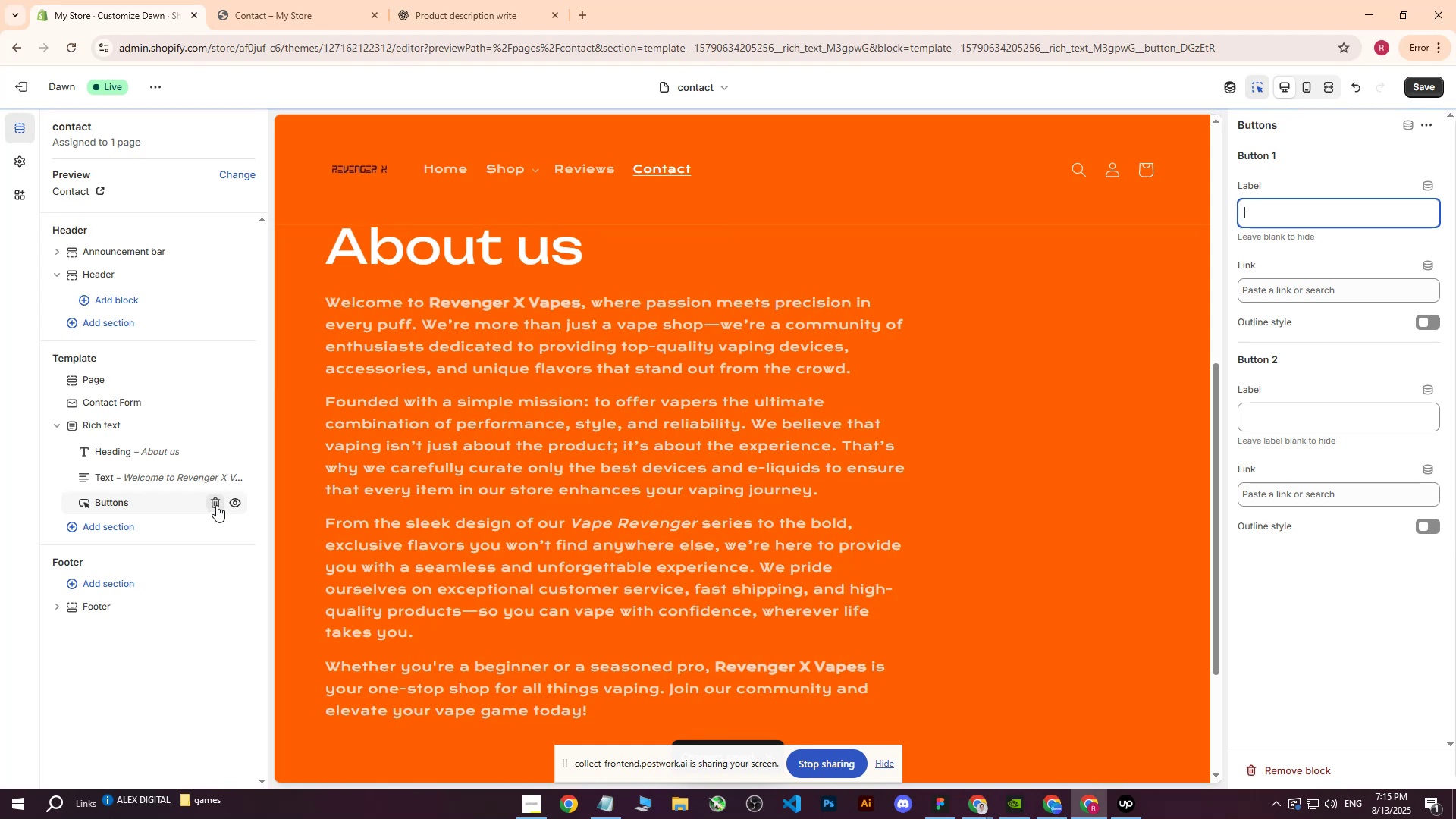 
double_click([136, 472])
 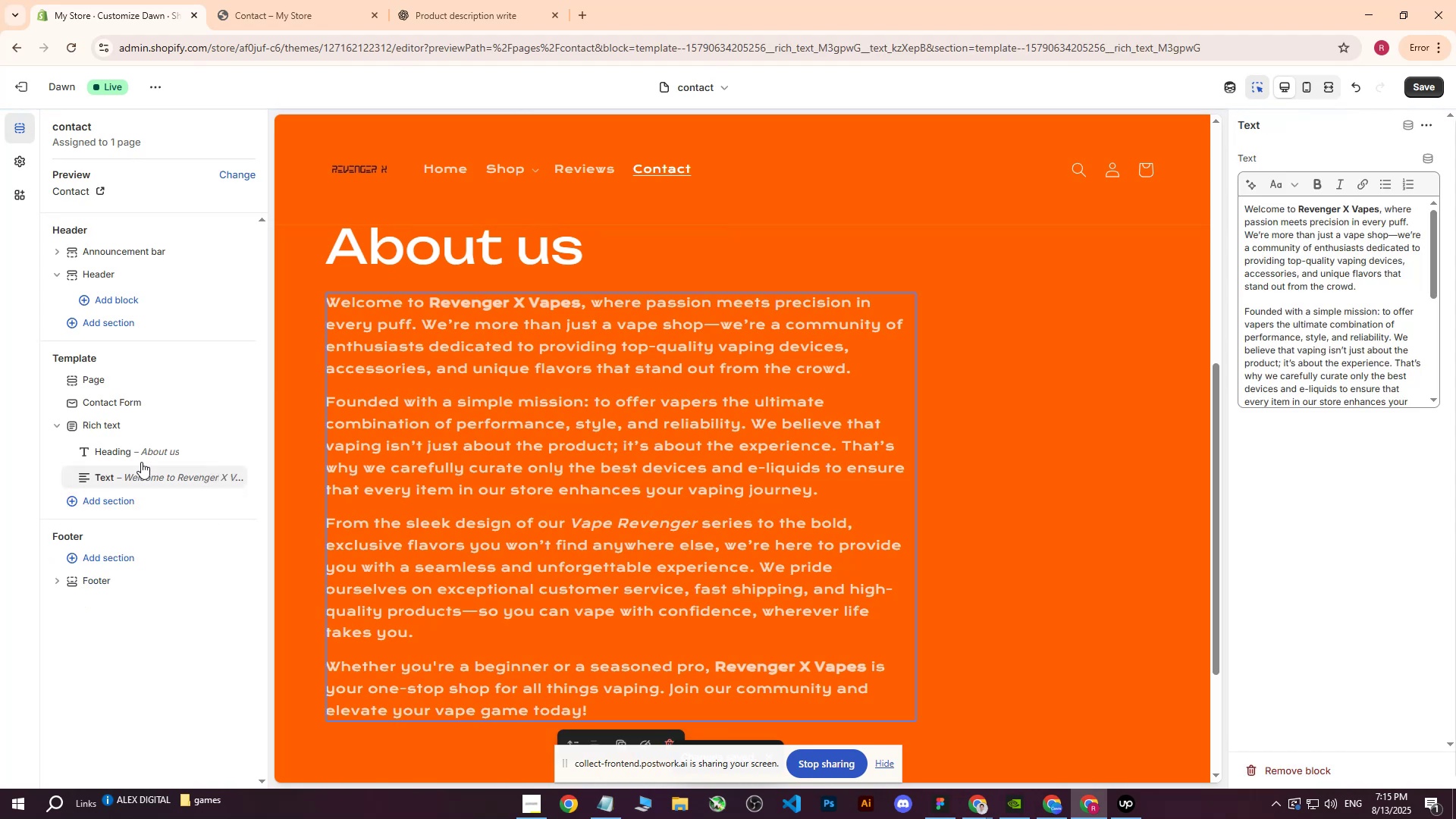 
left_click([141, 461])
 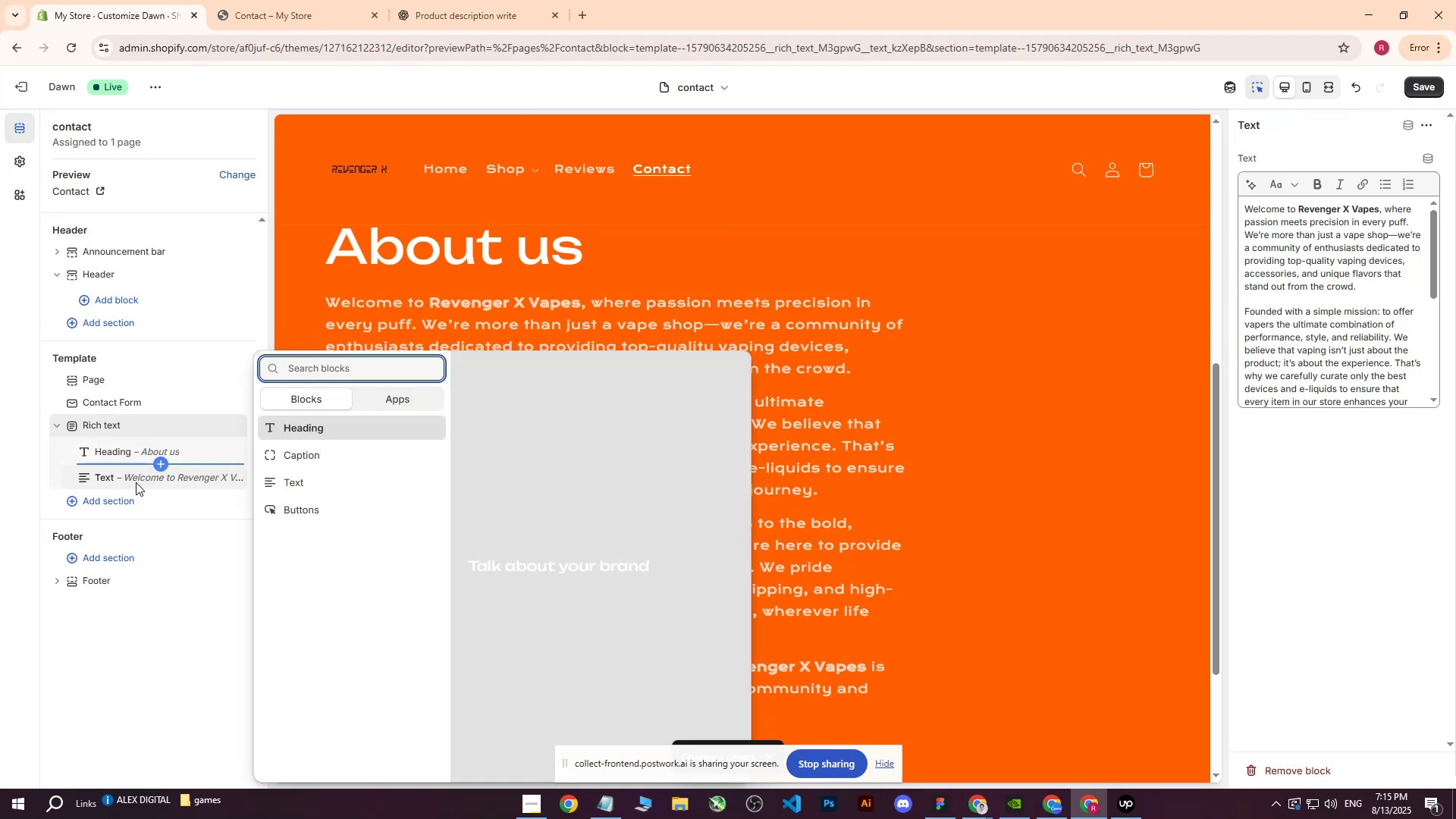 
left_click([111, 485])
 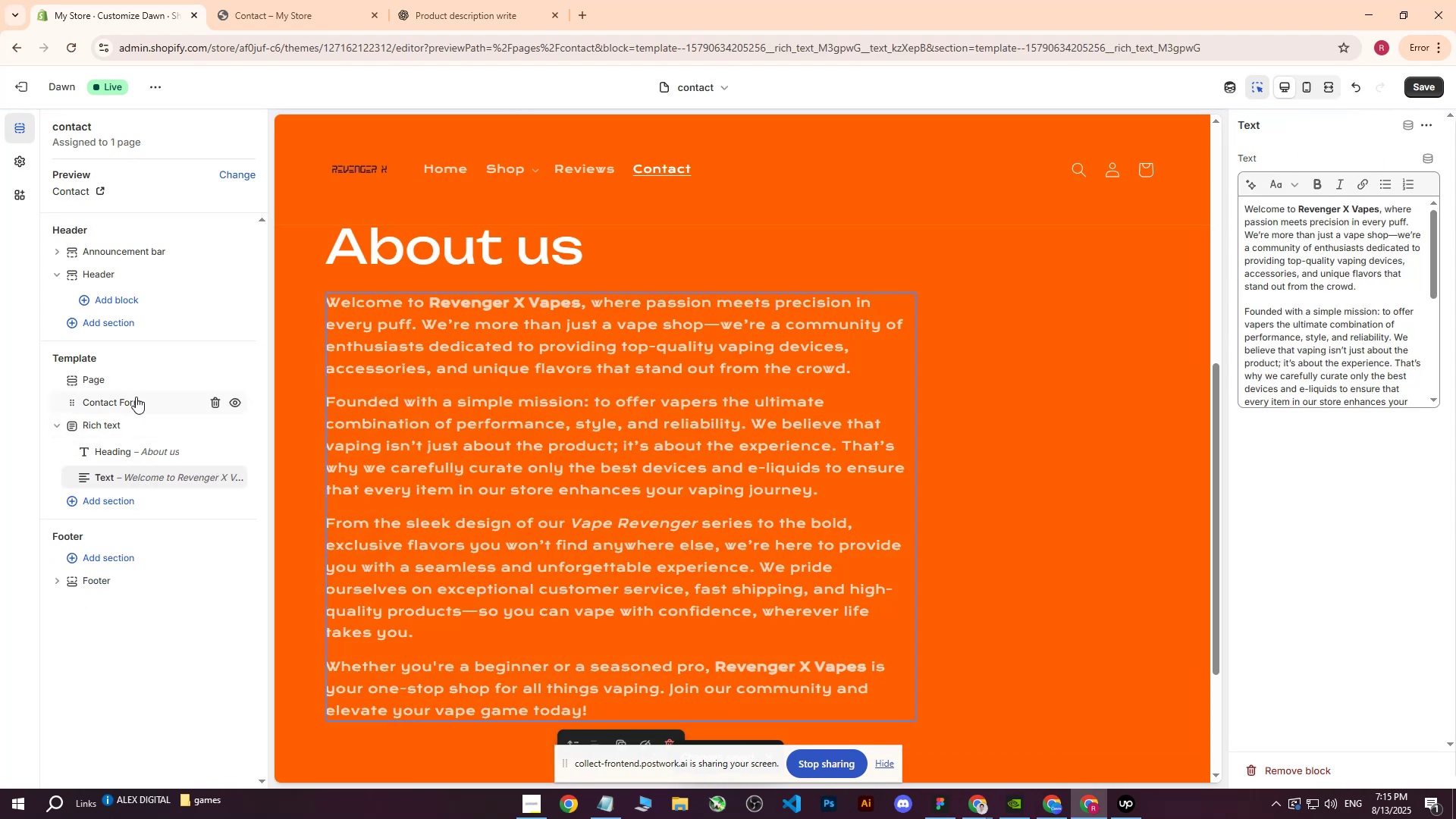 
left_click([120, 447])
 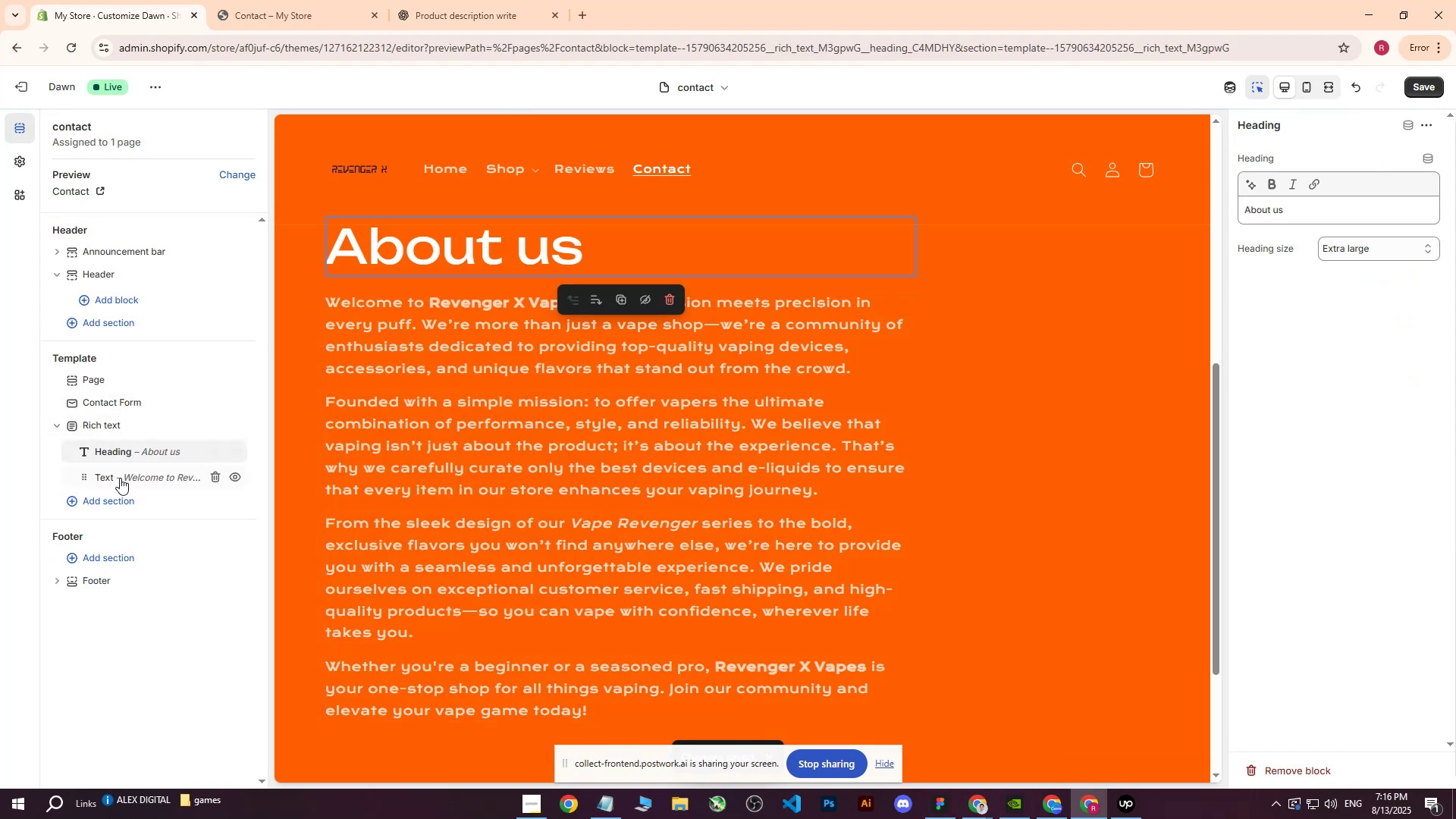 
left_click([121, 475])
 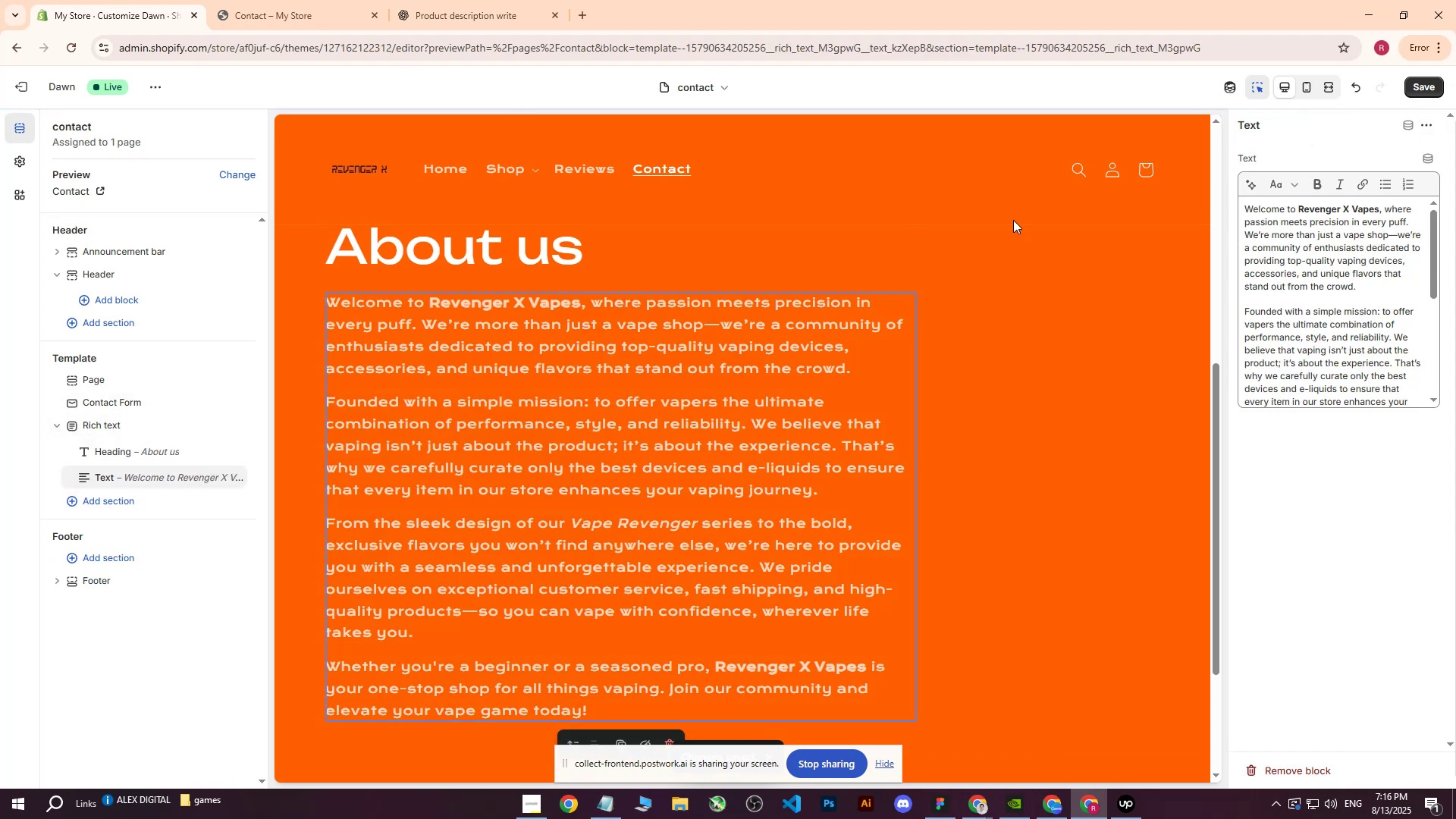 
left_click([132, 448])
 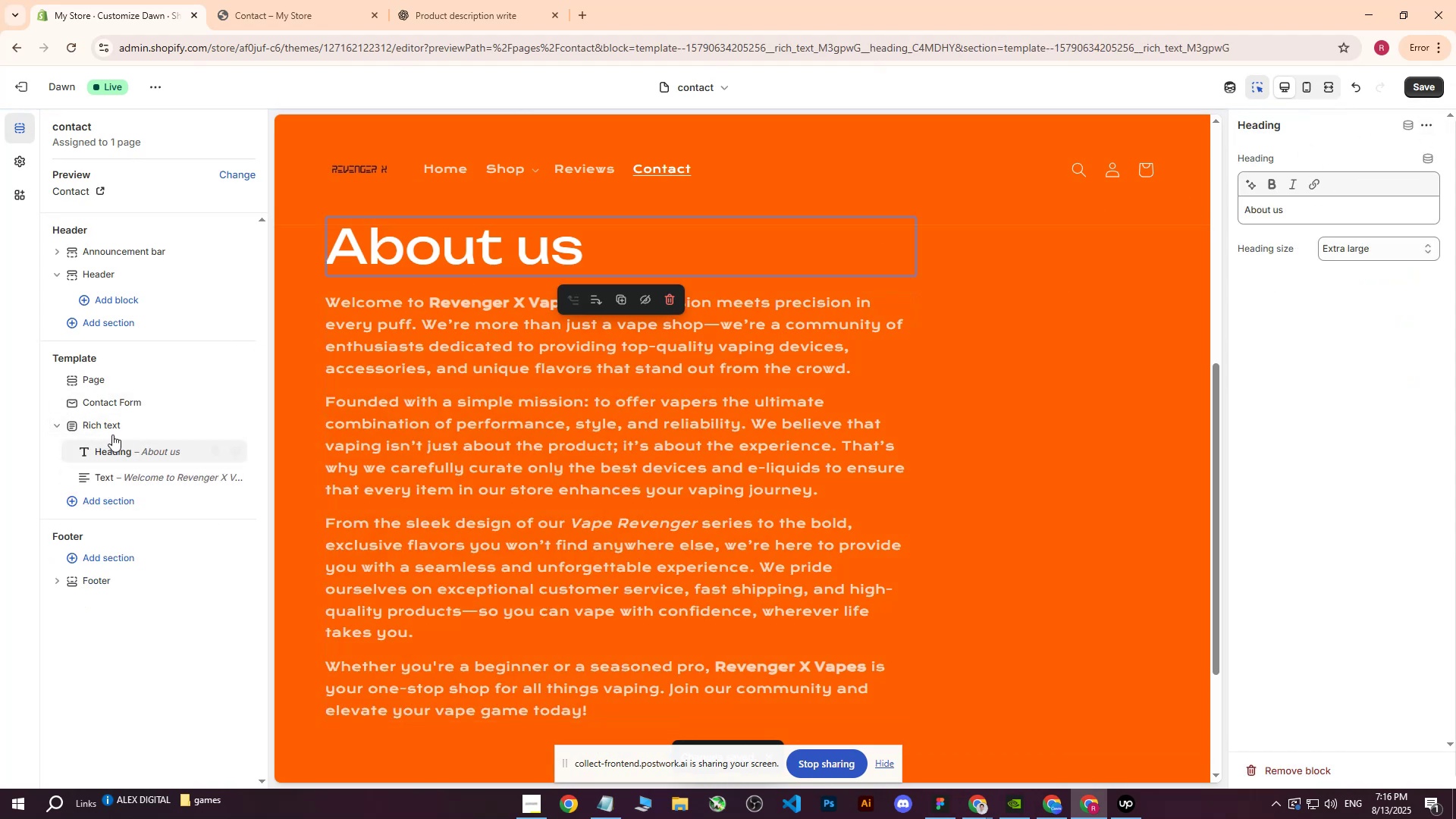 
left_click([105, 422])
 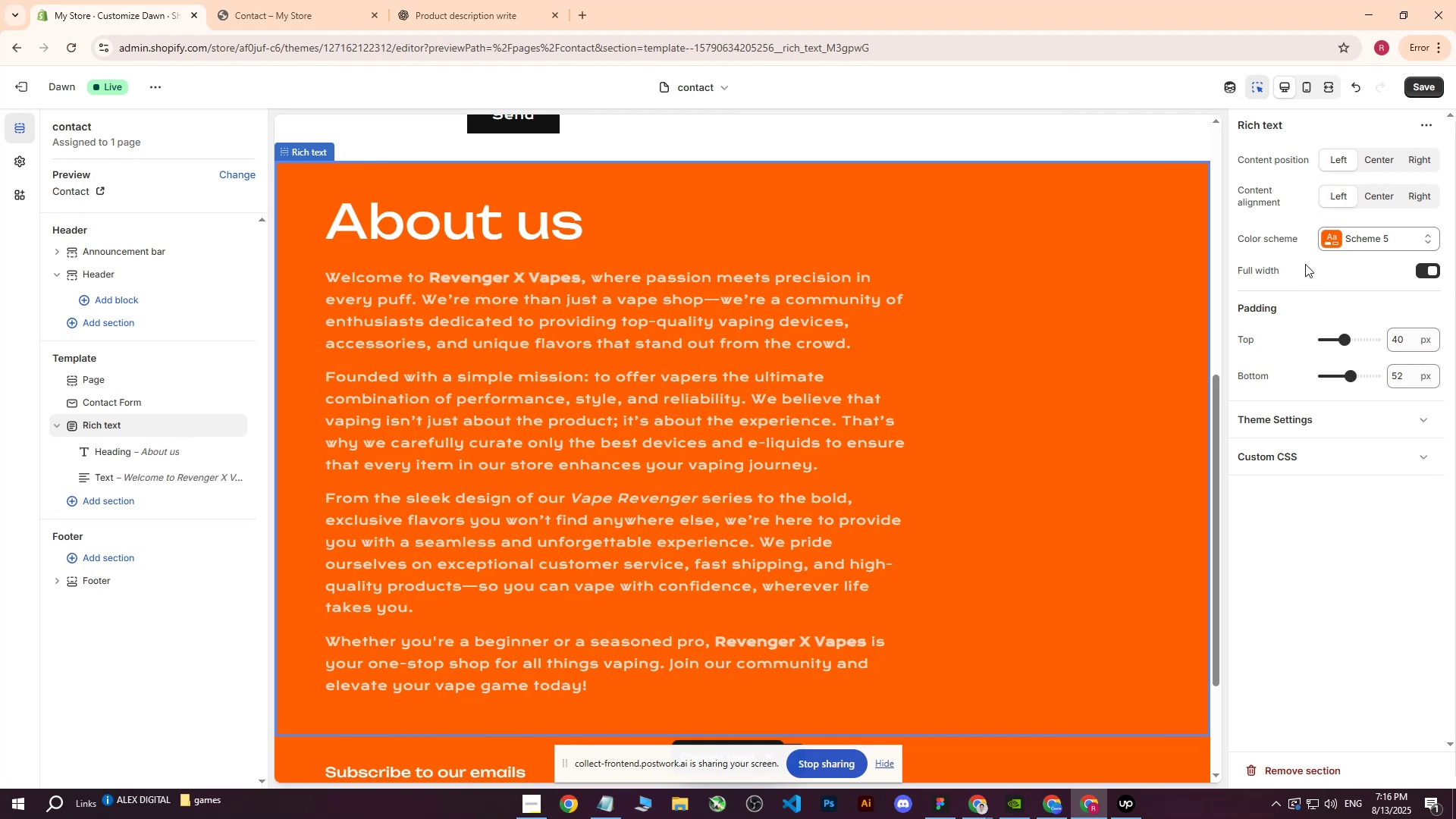 
left_click([1333, 242])
 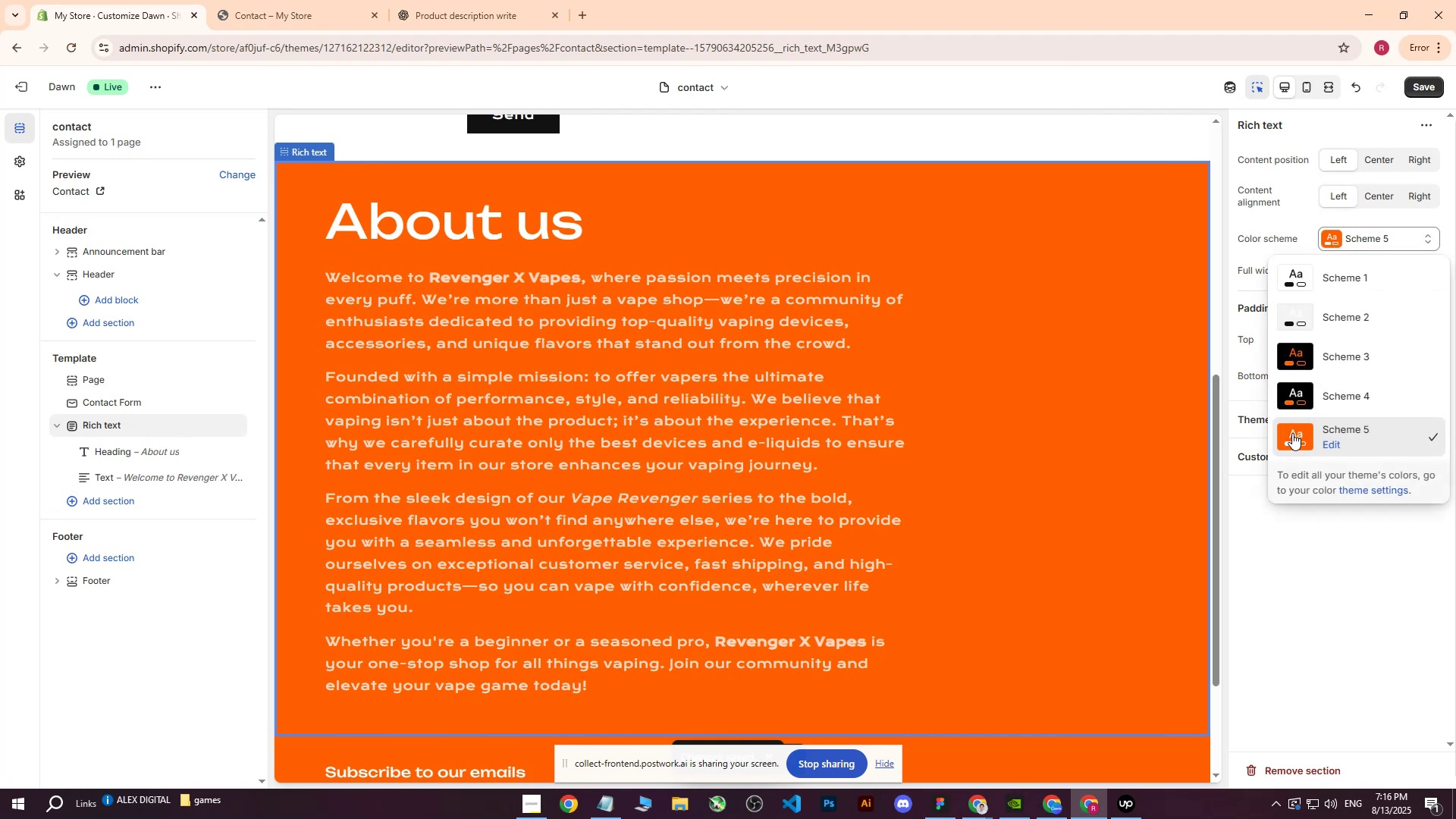 
left_click([1292, 433])
 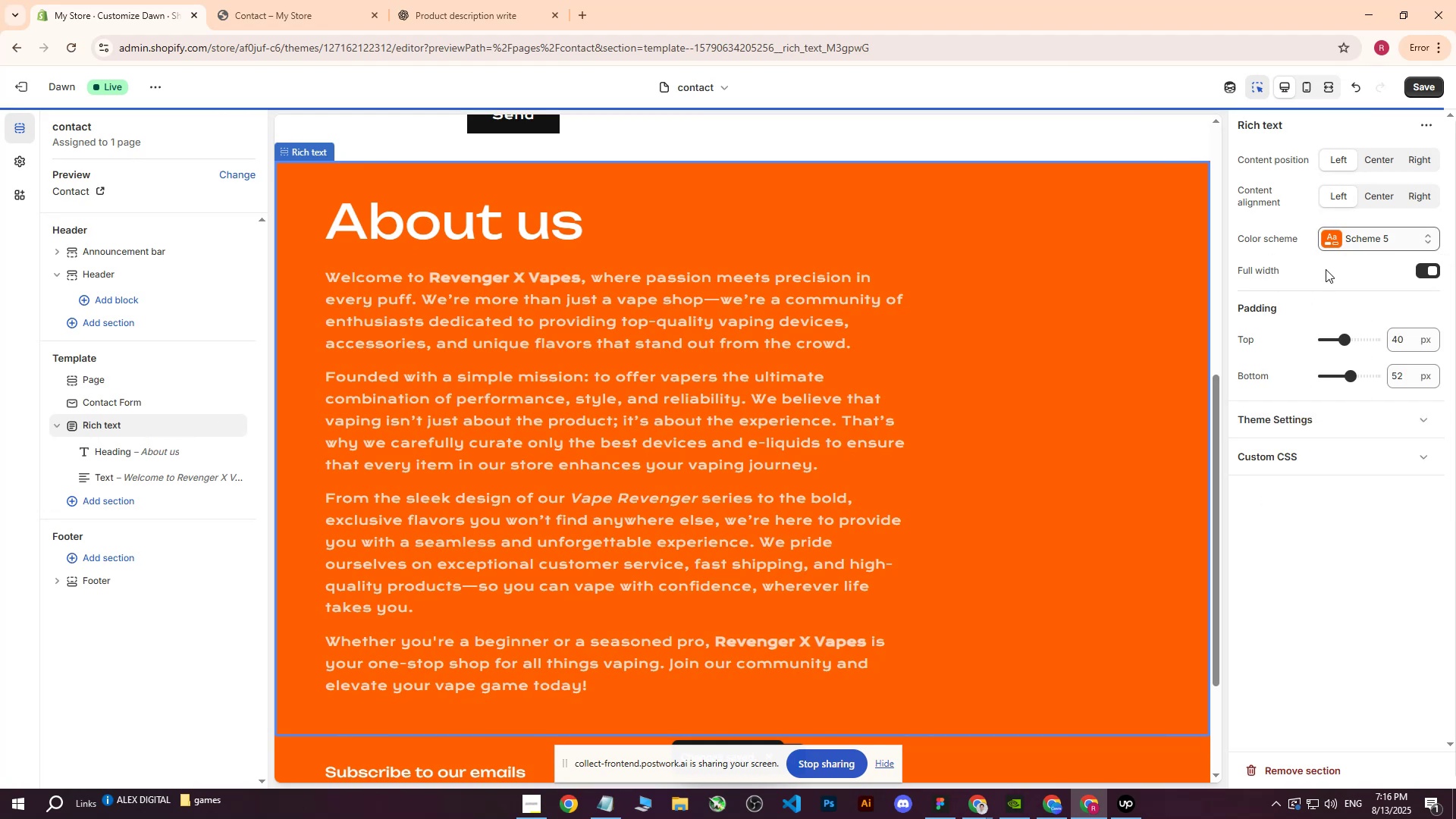 
left_click([1337, 245])
 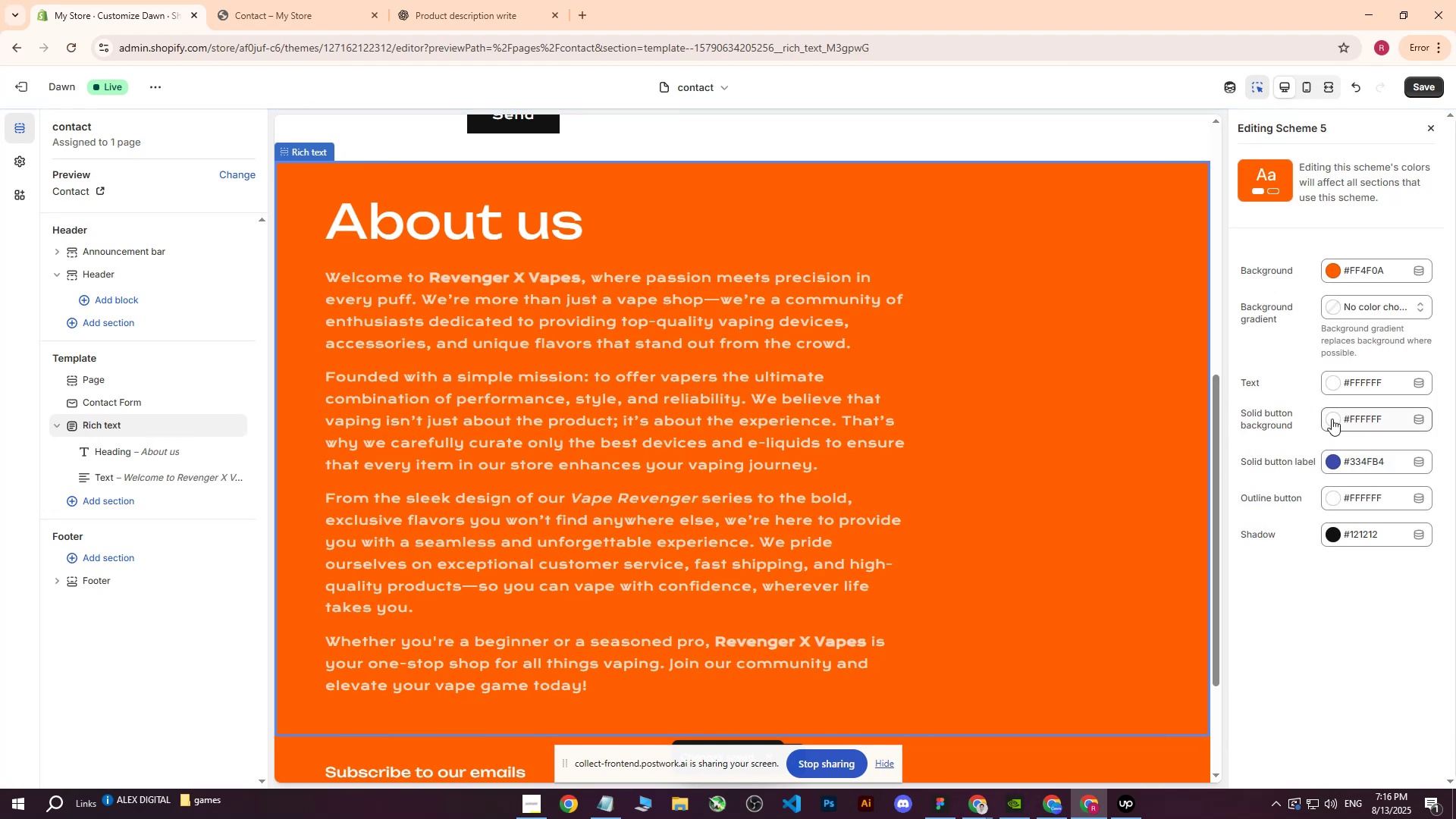 
wait(5.24)
 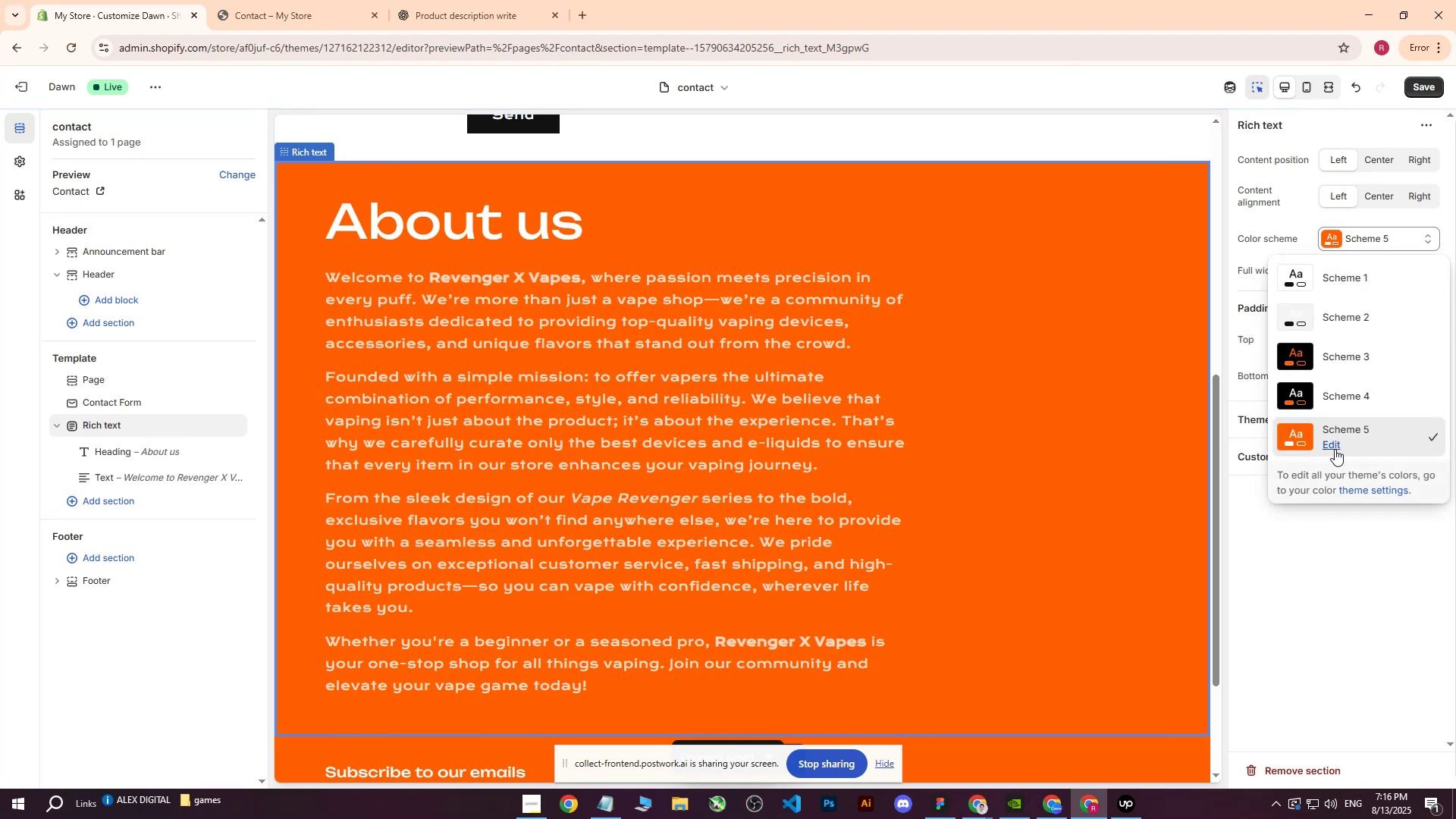 
left_click([1414, 94])
 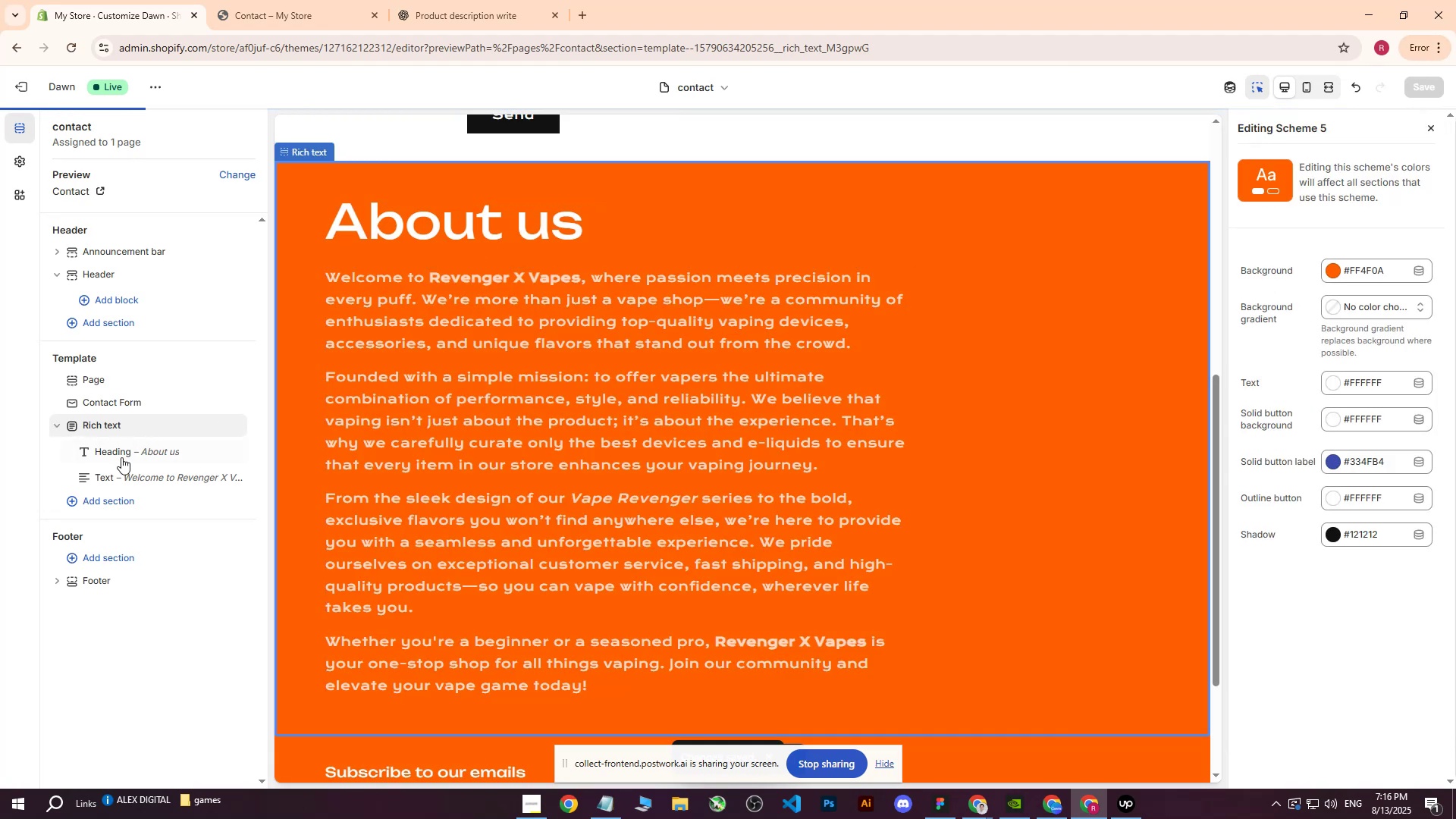 
left_click([101, 638])
 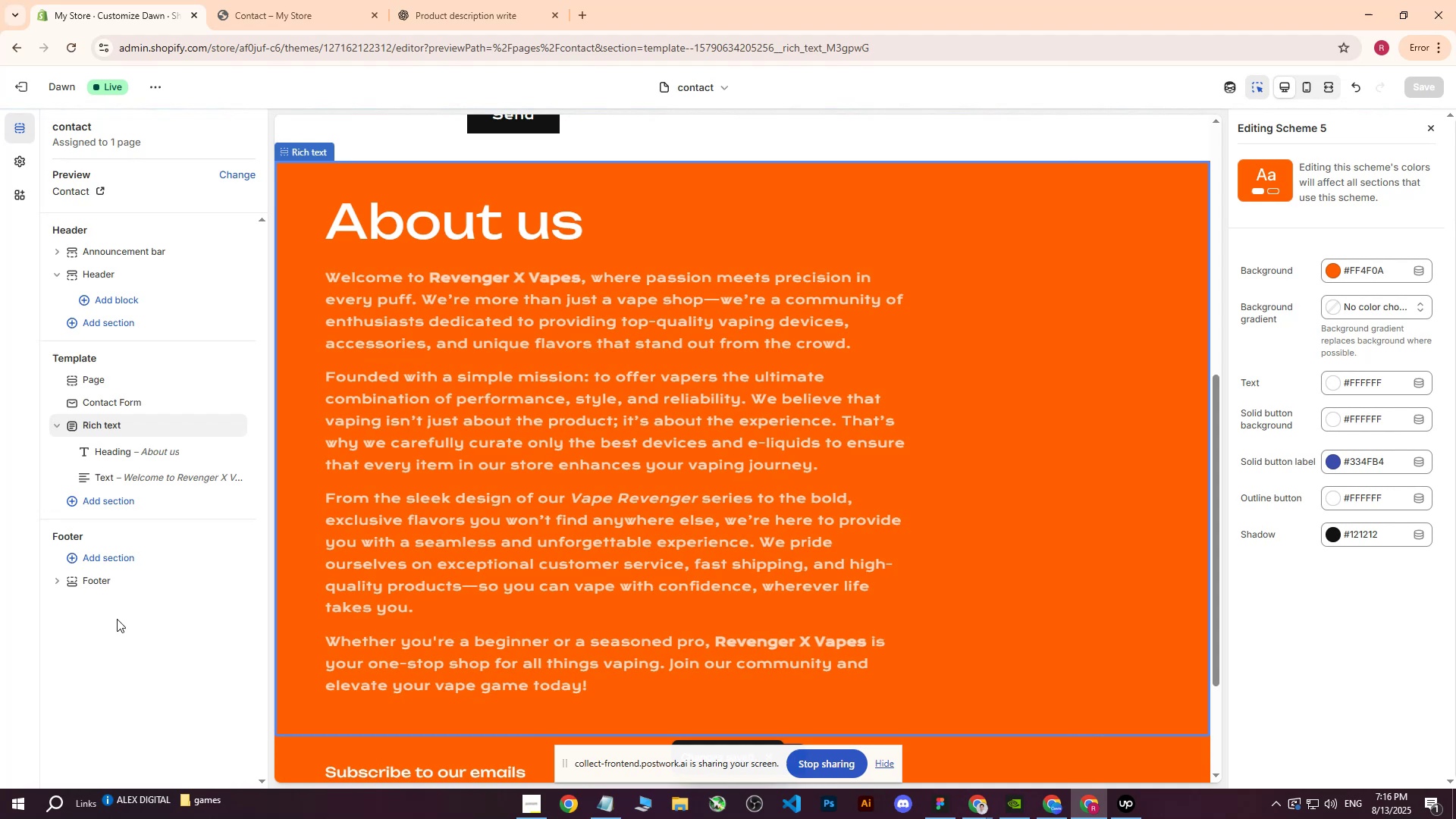 
scroll: coordinate [826, 366], scroll_direction: down, amount: 7.0
 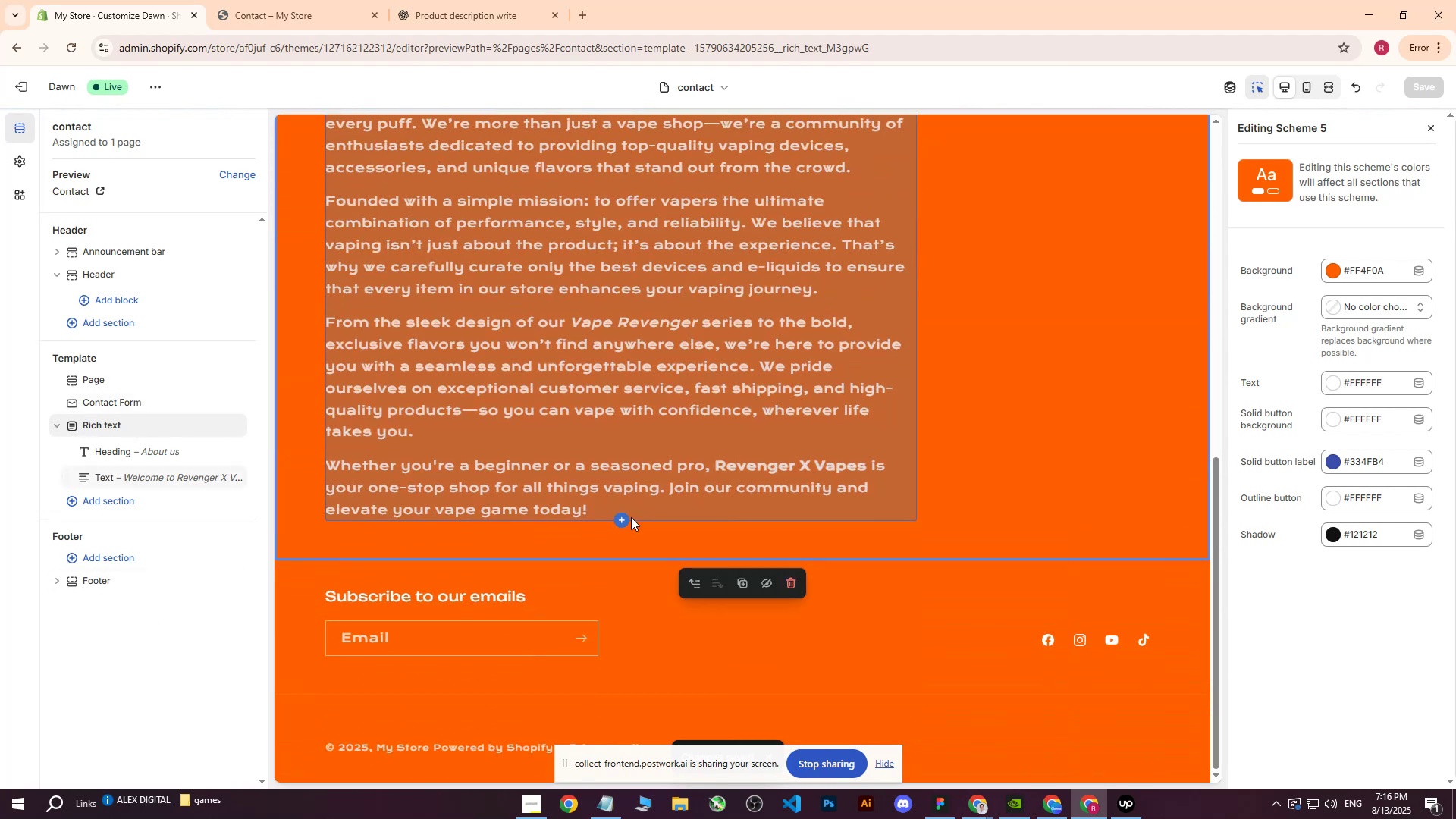 
scroll: coordinate [687, 494], scroll_direction: up, amount: 9.0
 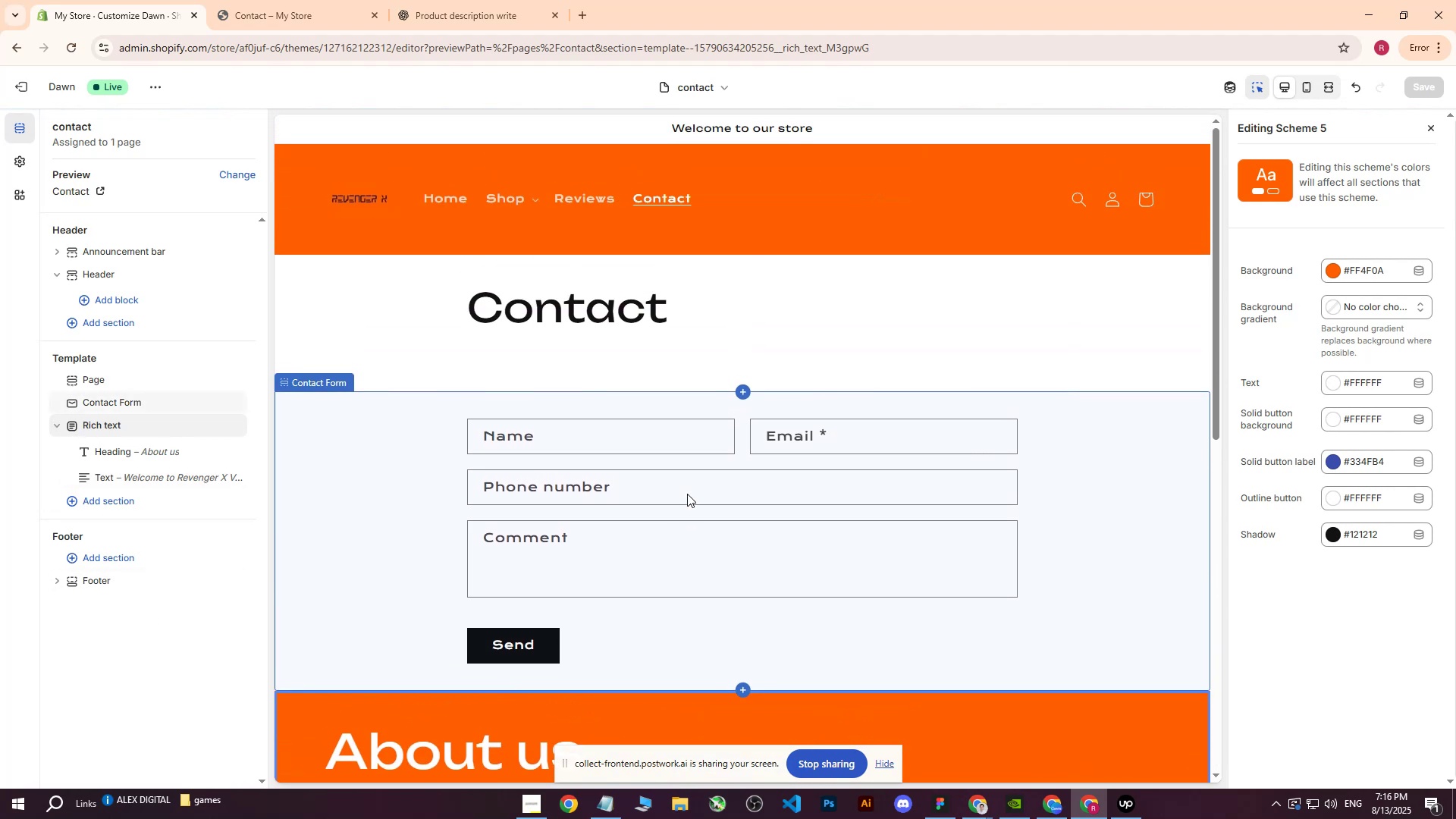 
scroll: coordinate [687, 494], scroll_direction: down, amount: 3.0
 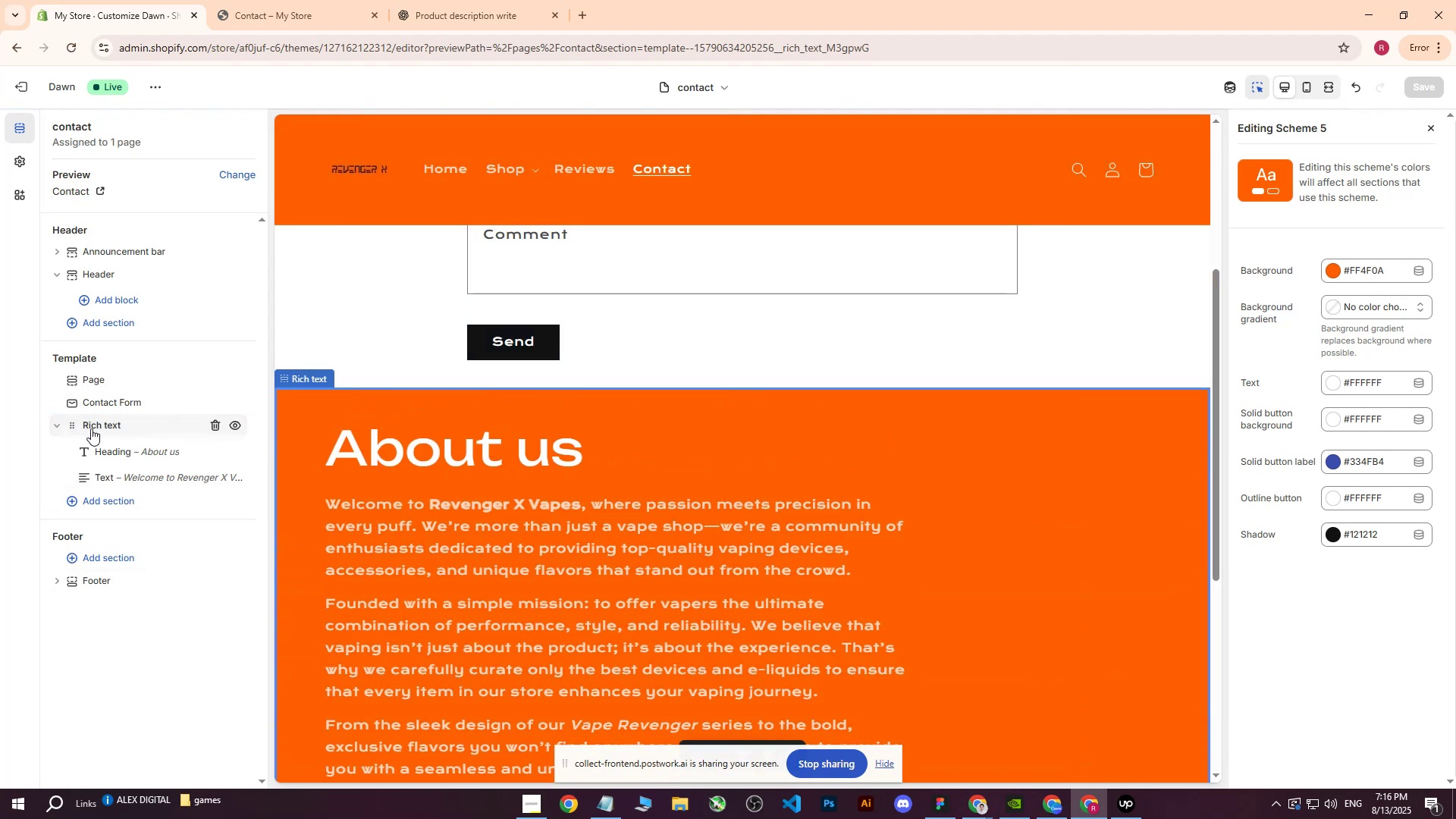 
left_click([50, 424])
 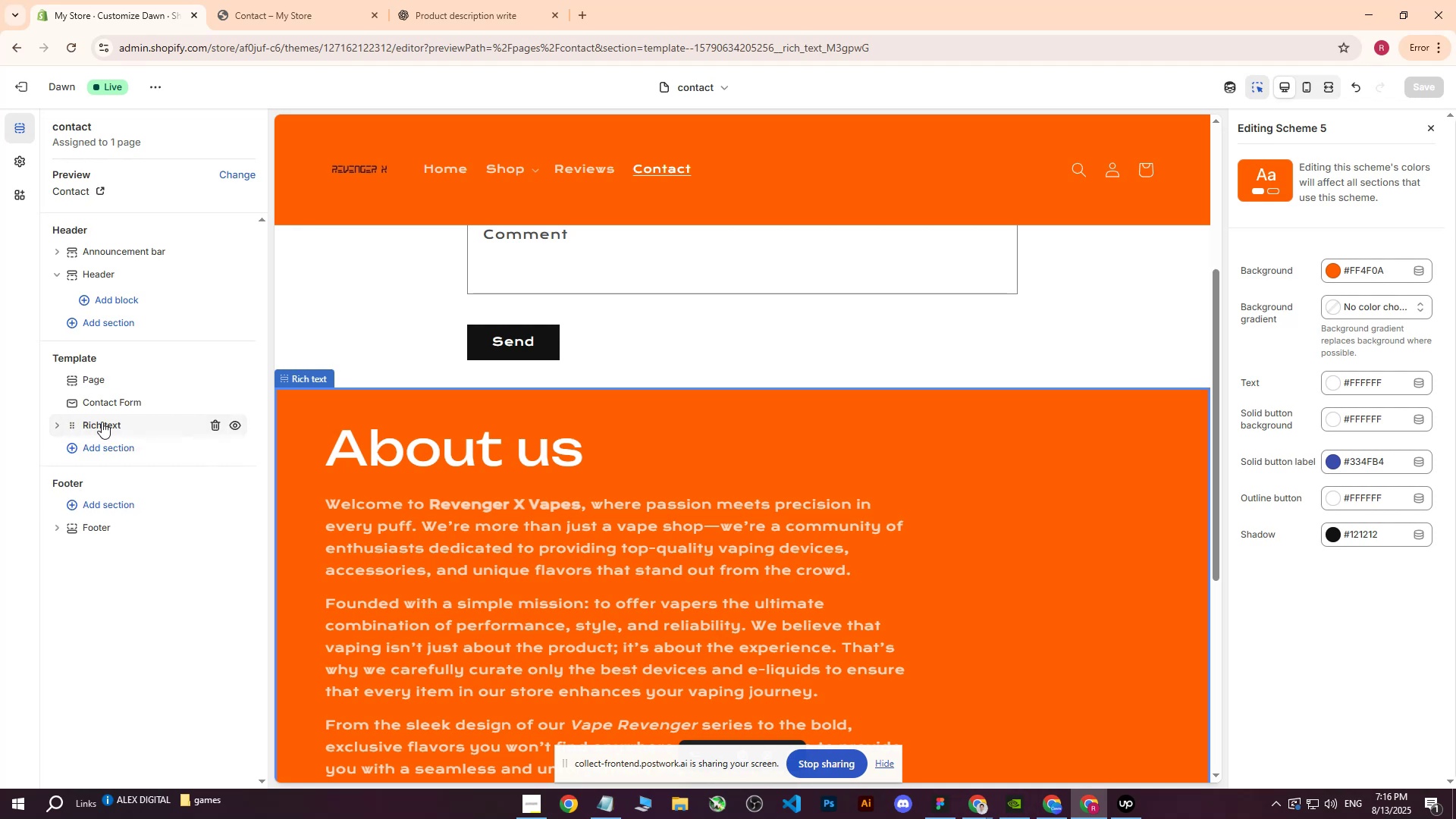 
left_click_drag(start_coordinate=[103, 422], to_coordinate=[110, 398])
 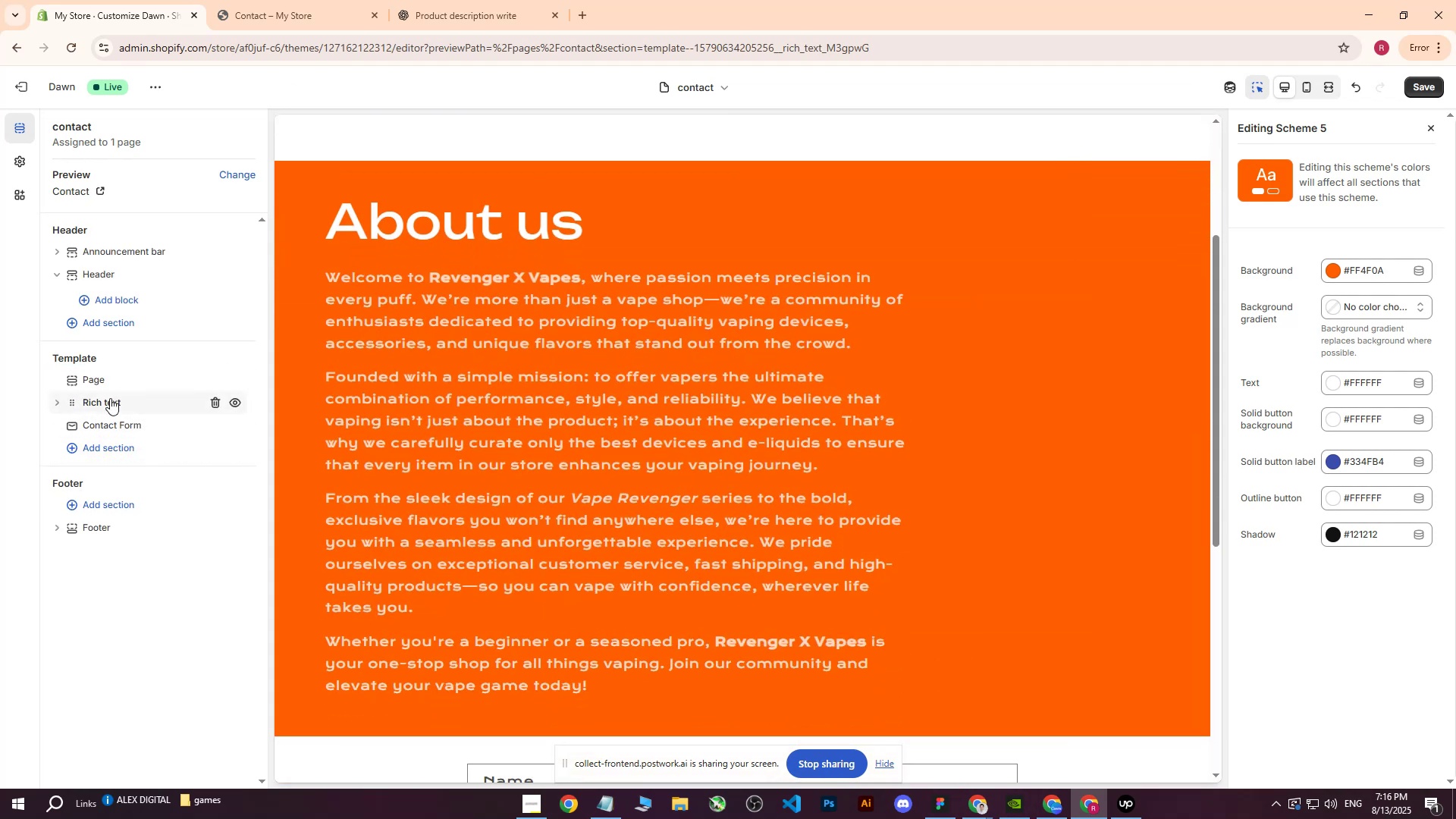 
scroll: coordinate [394, 434], scroll_direction: up, amount: 6.0
 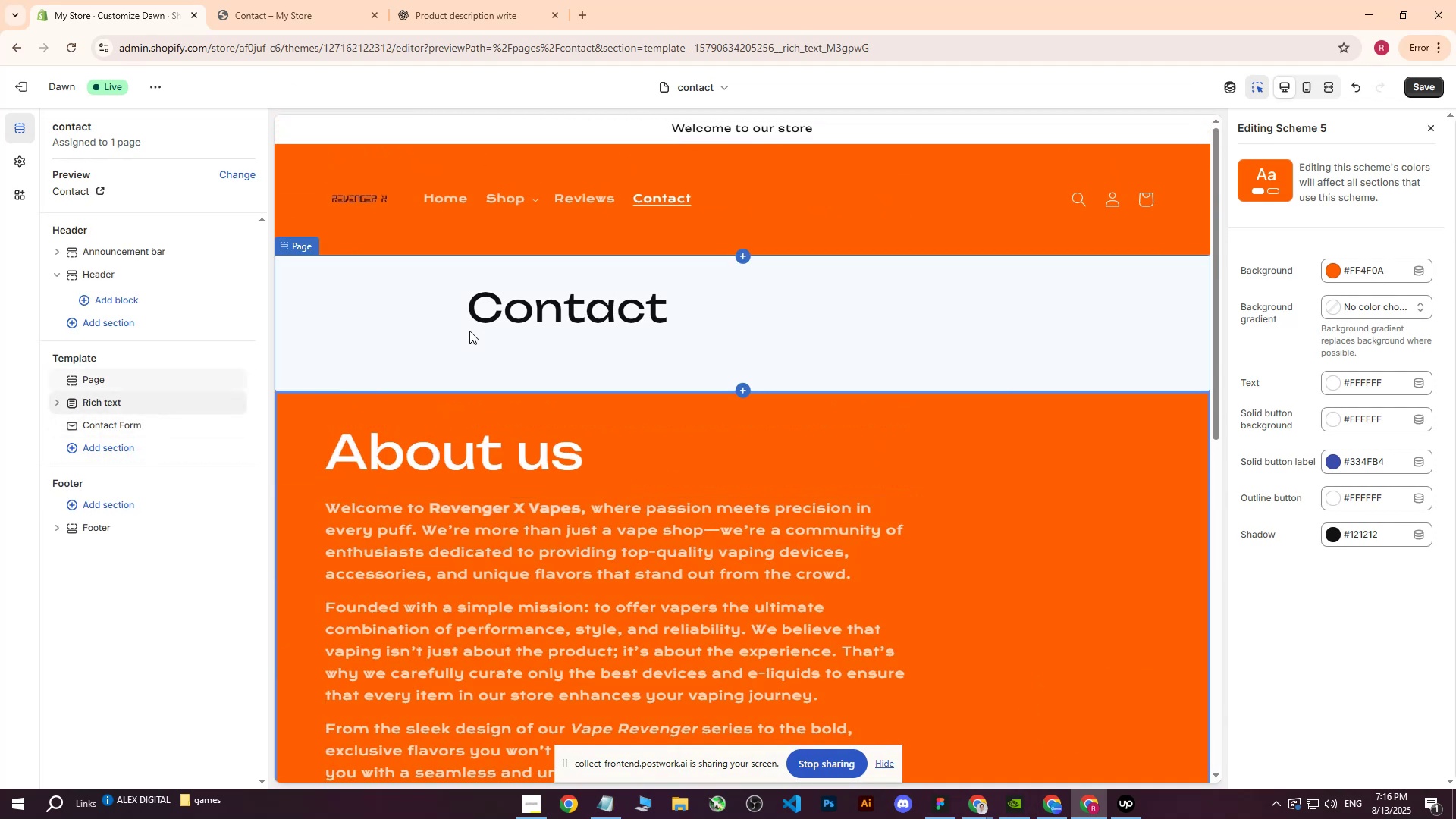 
scroll: coordinate [469, 331], scroll_direction: down, amount: 3.0
 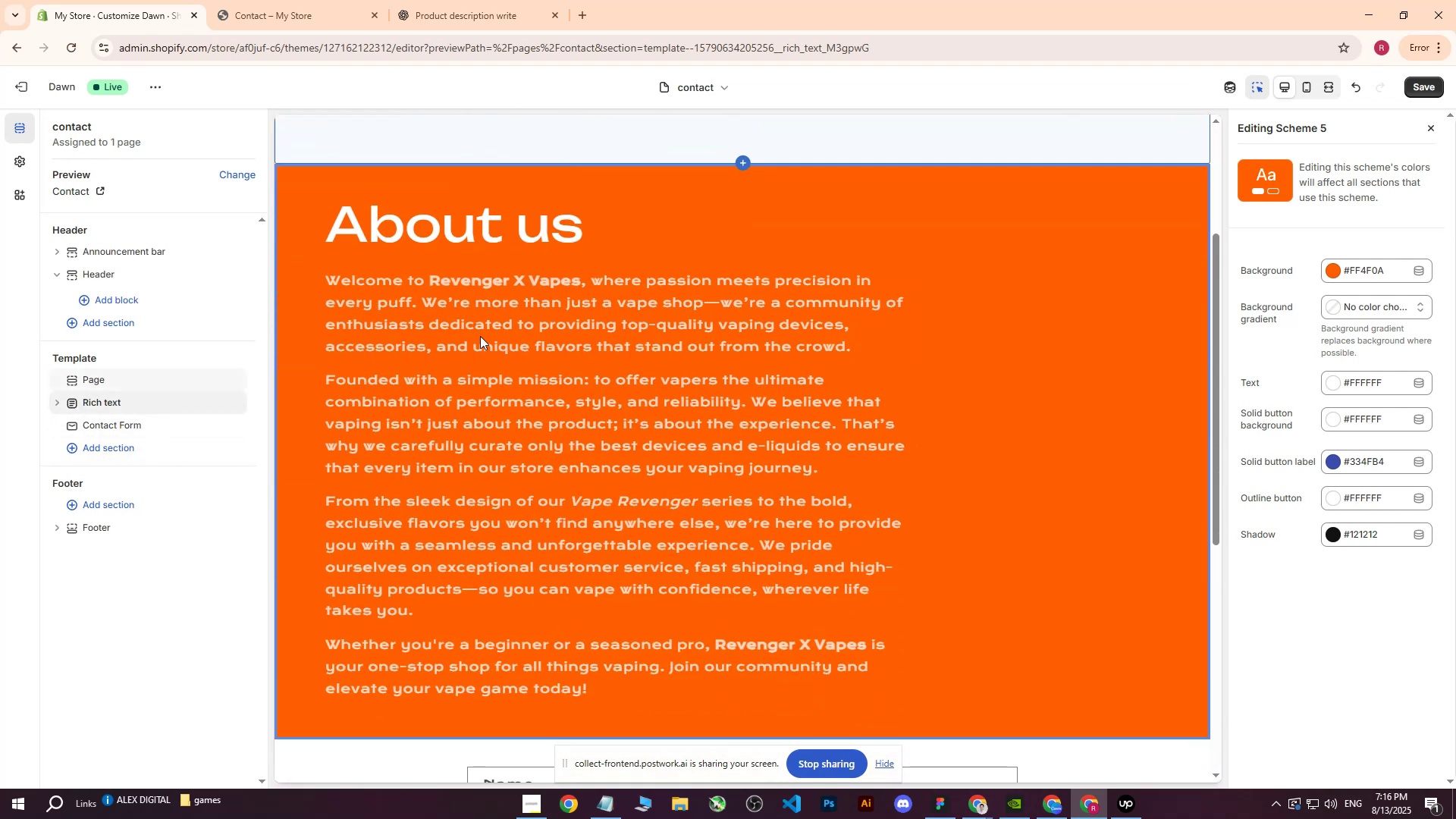 
scroll: coordinate [479, 336], scroll_direction: up, amount: 4.0
 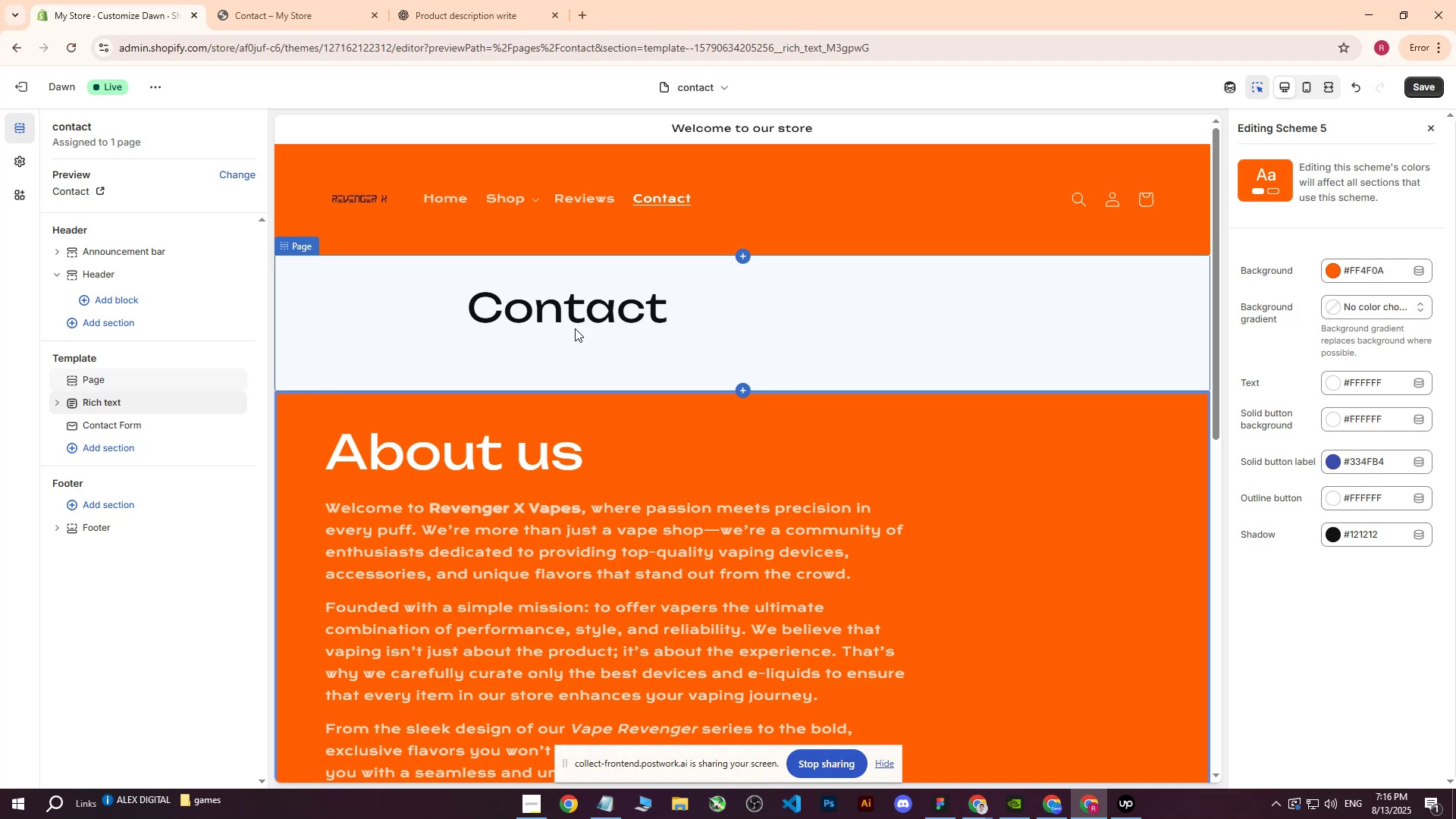 
wait(6.19)
 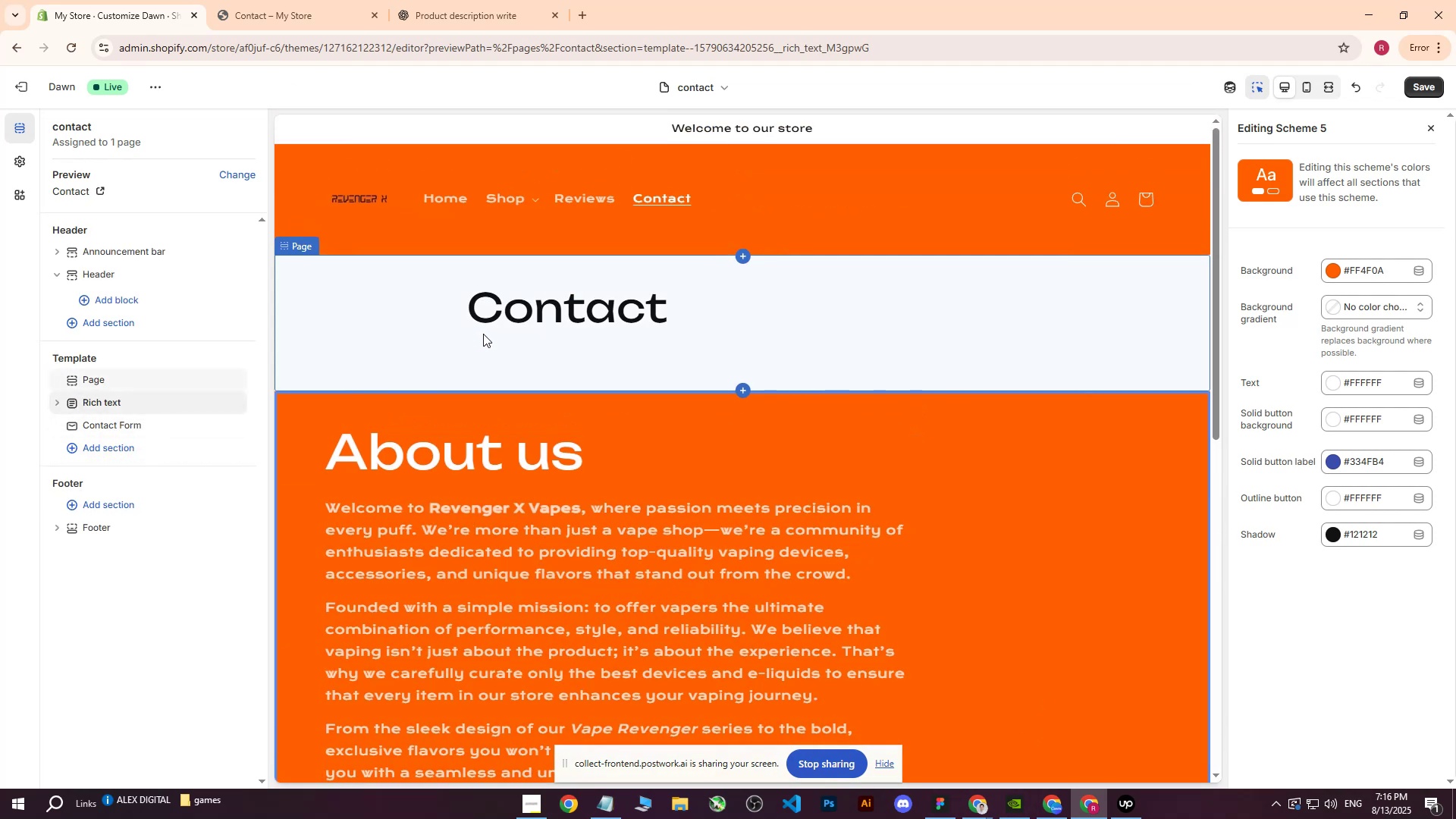 
scroll: coordinate [578, 361], scroll_direction: down, amount: 7.0
 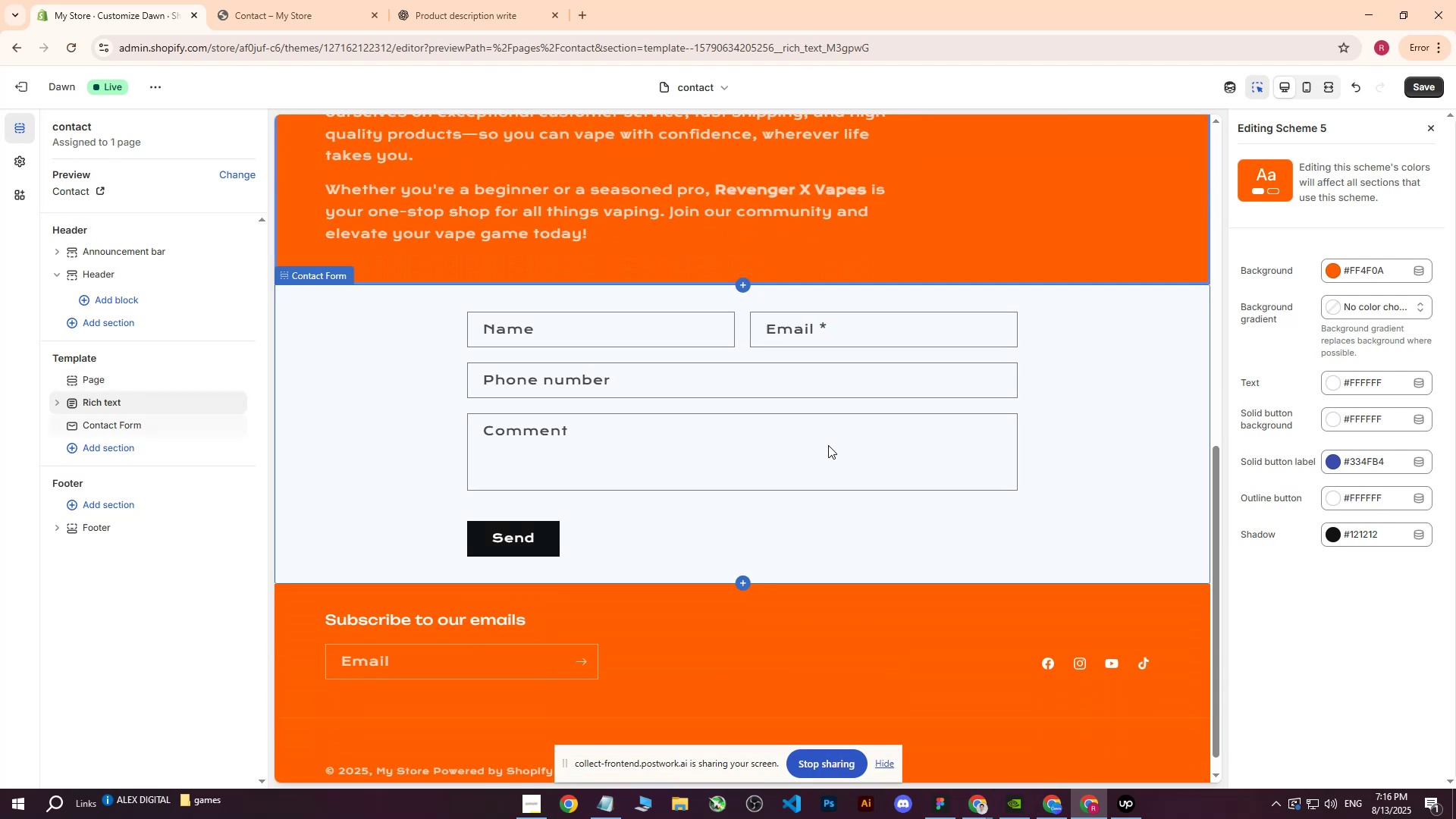 
scroll: coordinate [829, 437], scroll_direction: up, amount: 6.0
 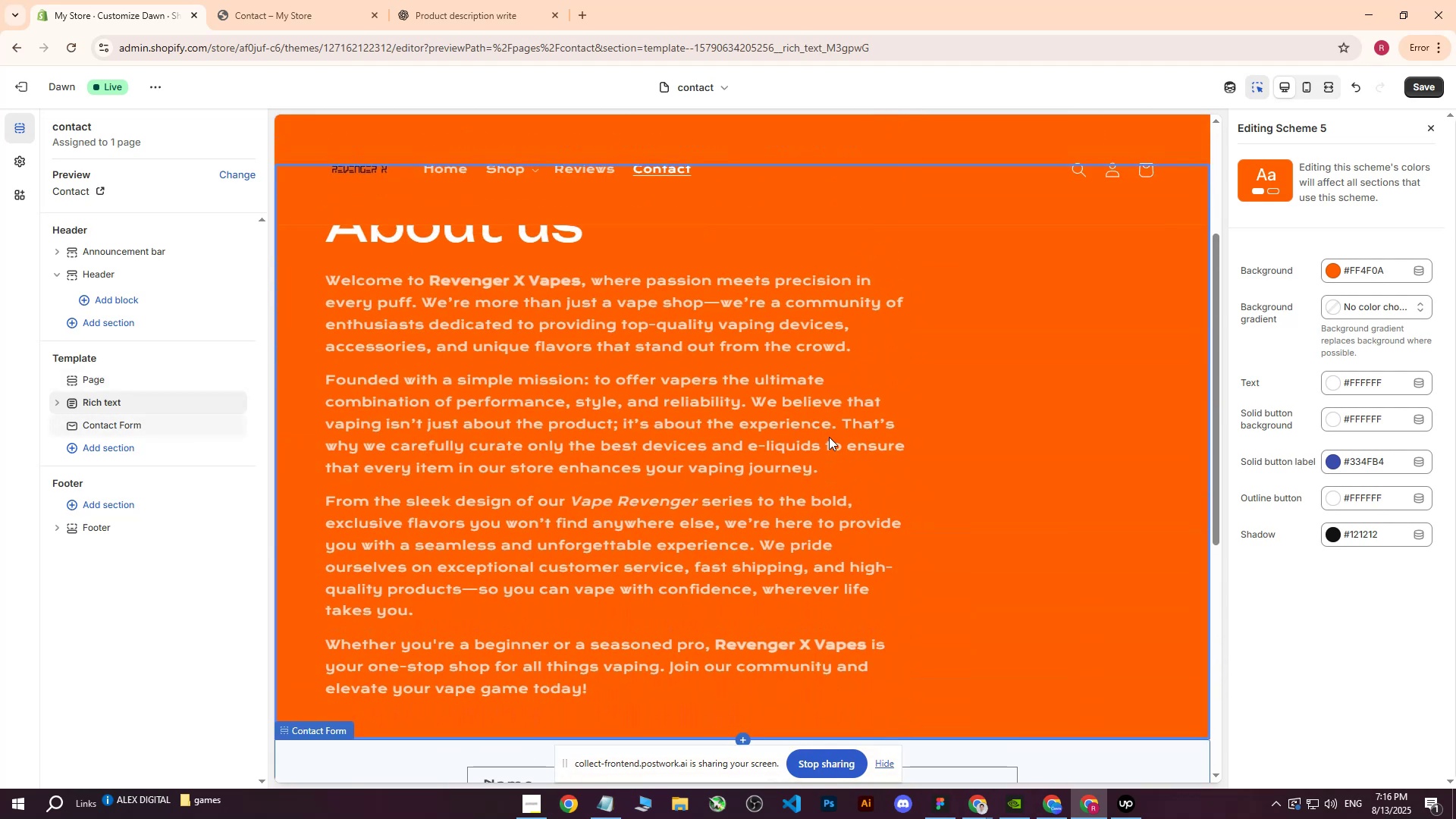 
scroll: coordinate [829, 437], scroll_direction: down, amount: 7.0
 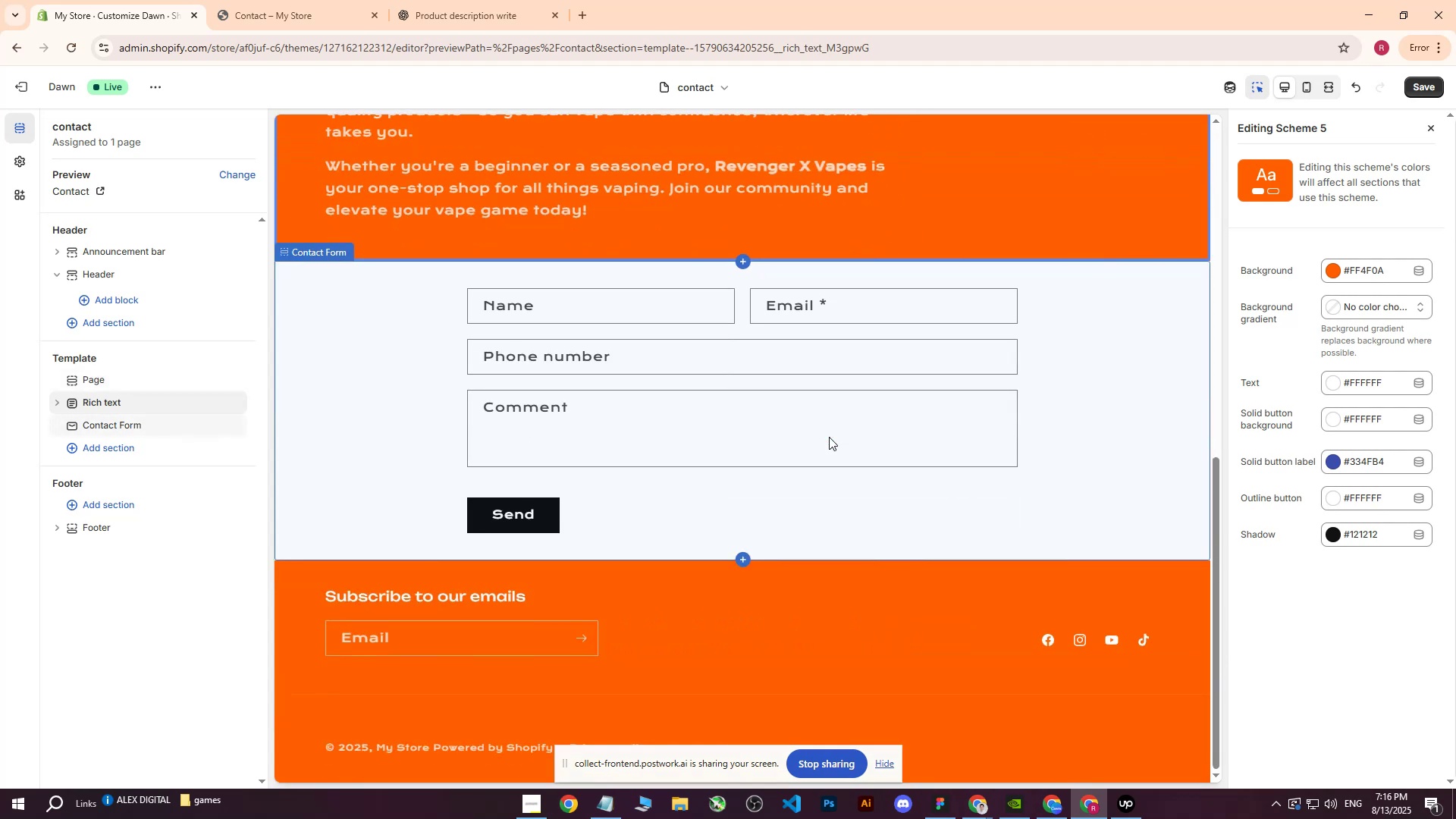 
scroll: coordinate [821, 435], scroll_direction: up, amount: 12.0
 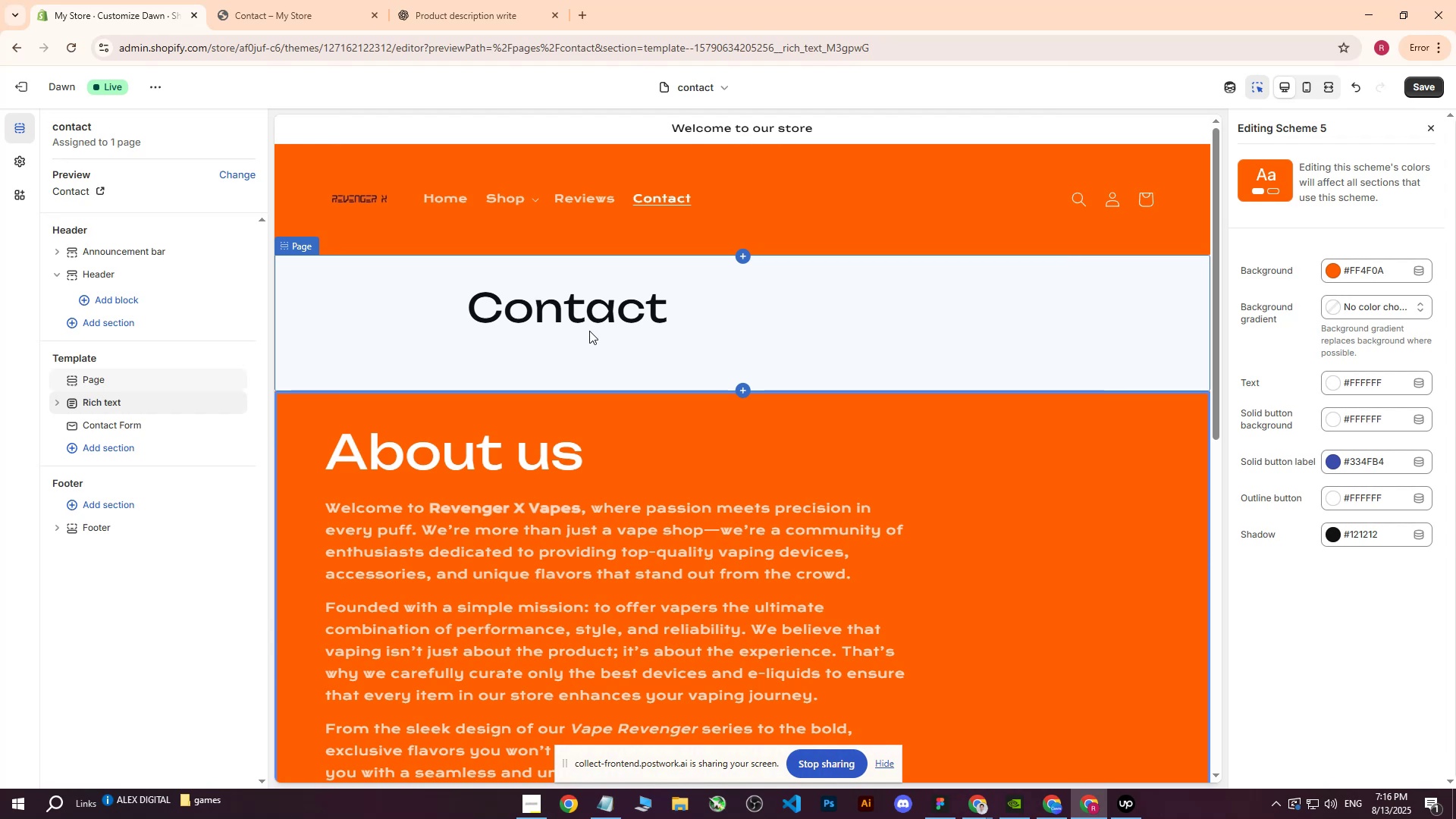 
wait(9.01)
 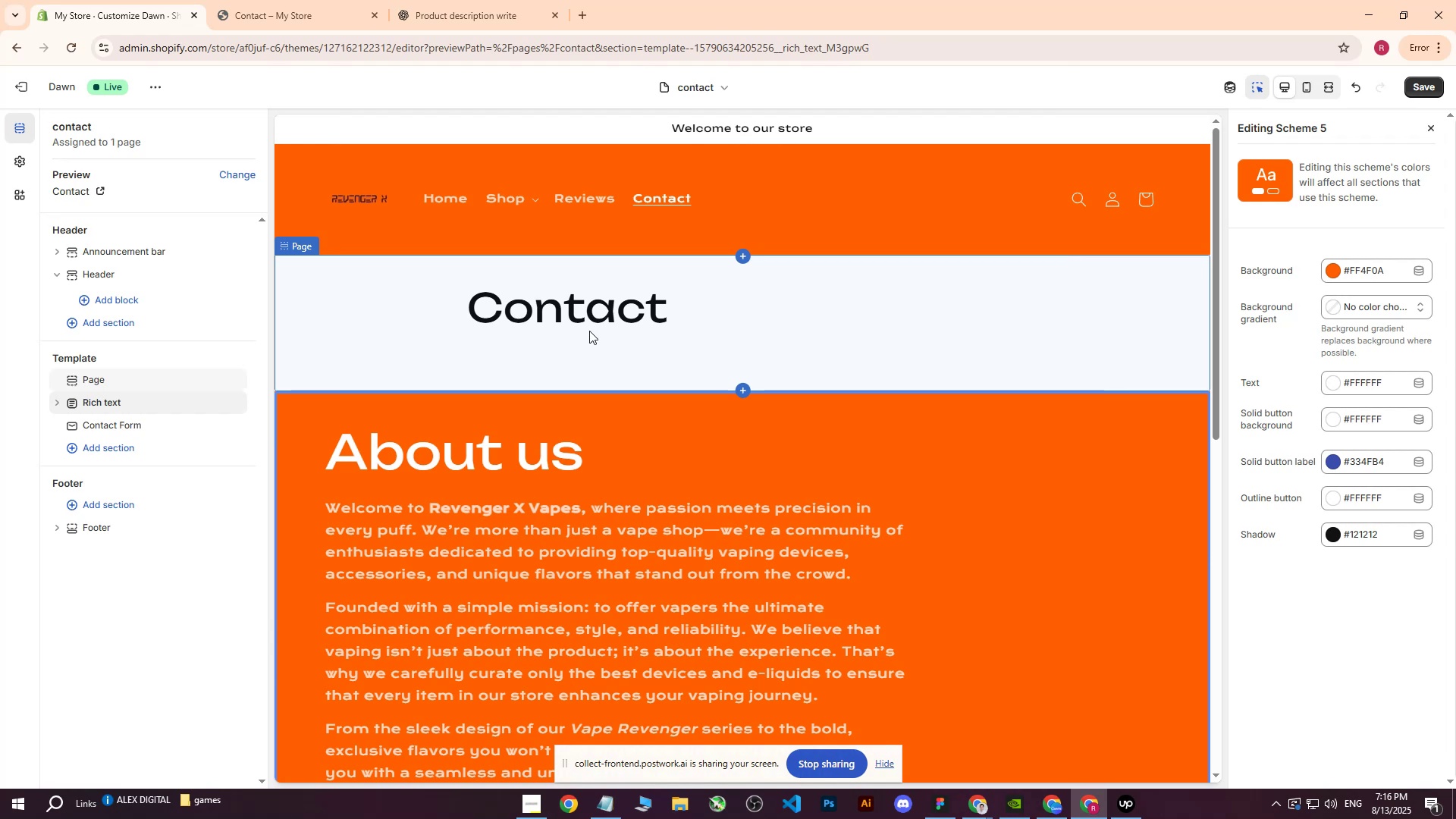 
left_click([1423, 78])
 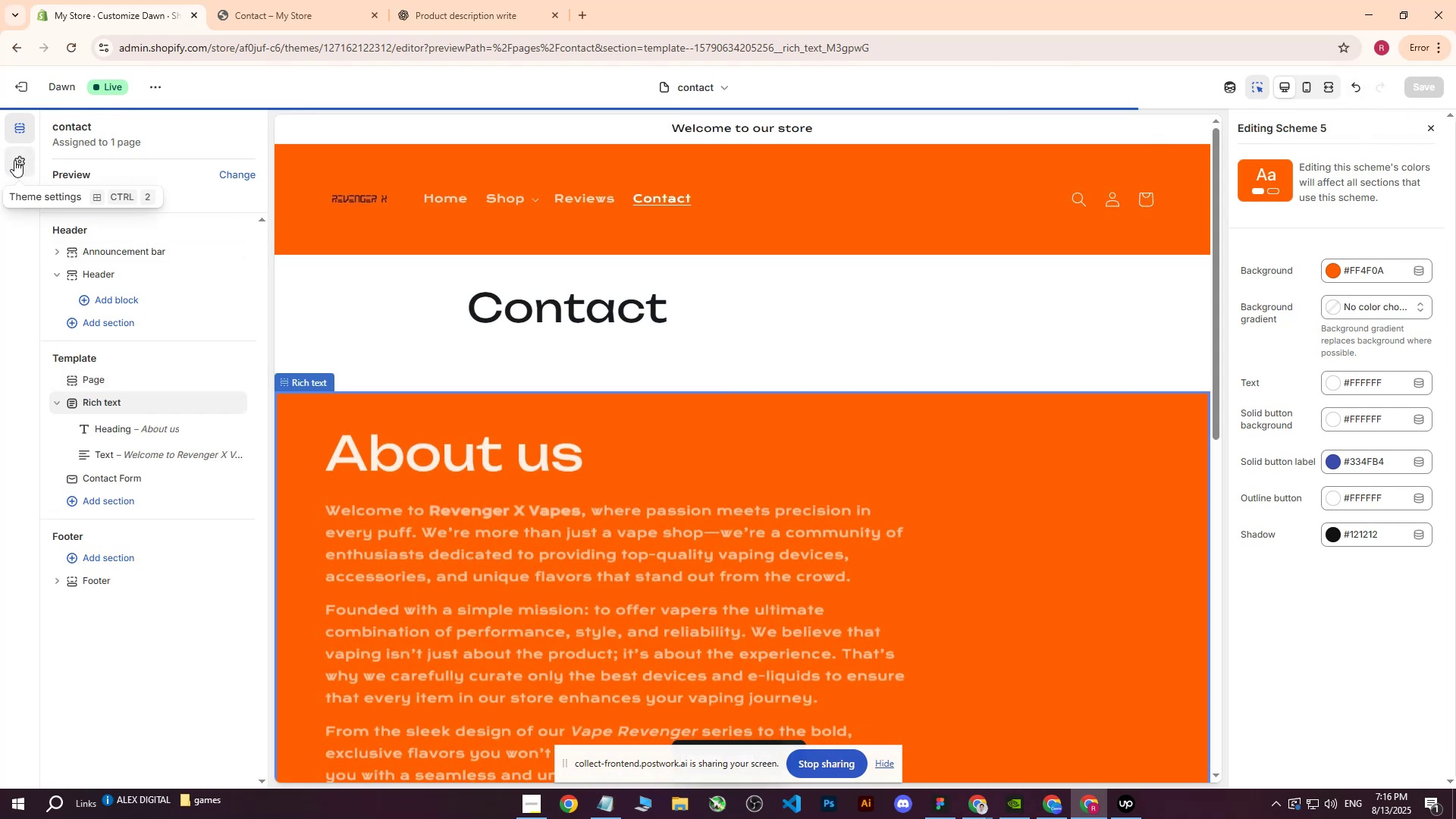 
left_click([14, 160])
 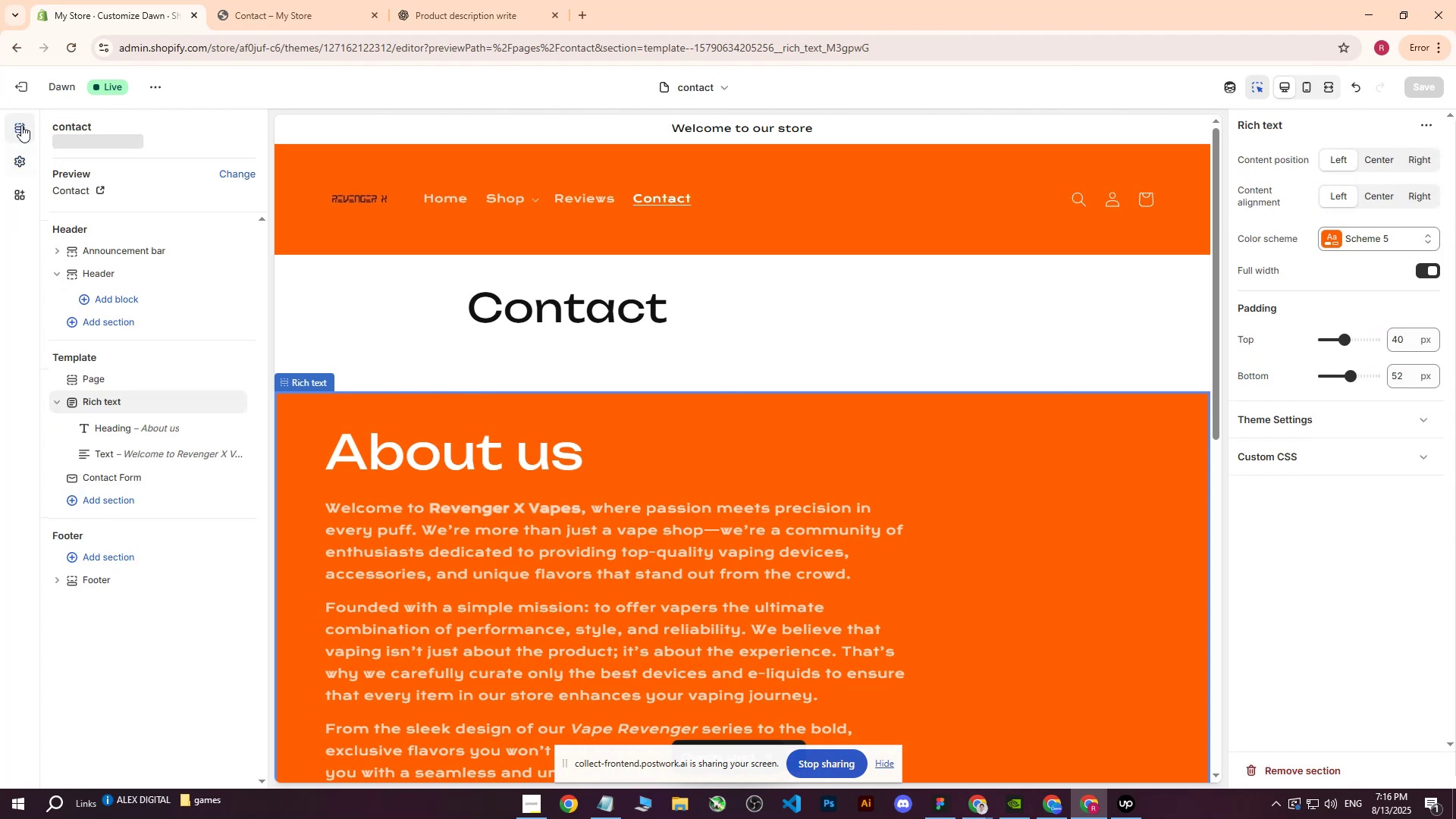 
double_click([27, 83])
 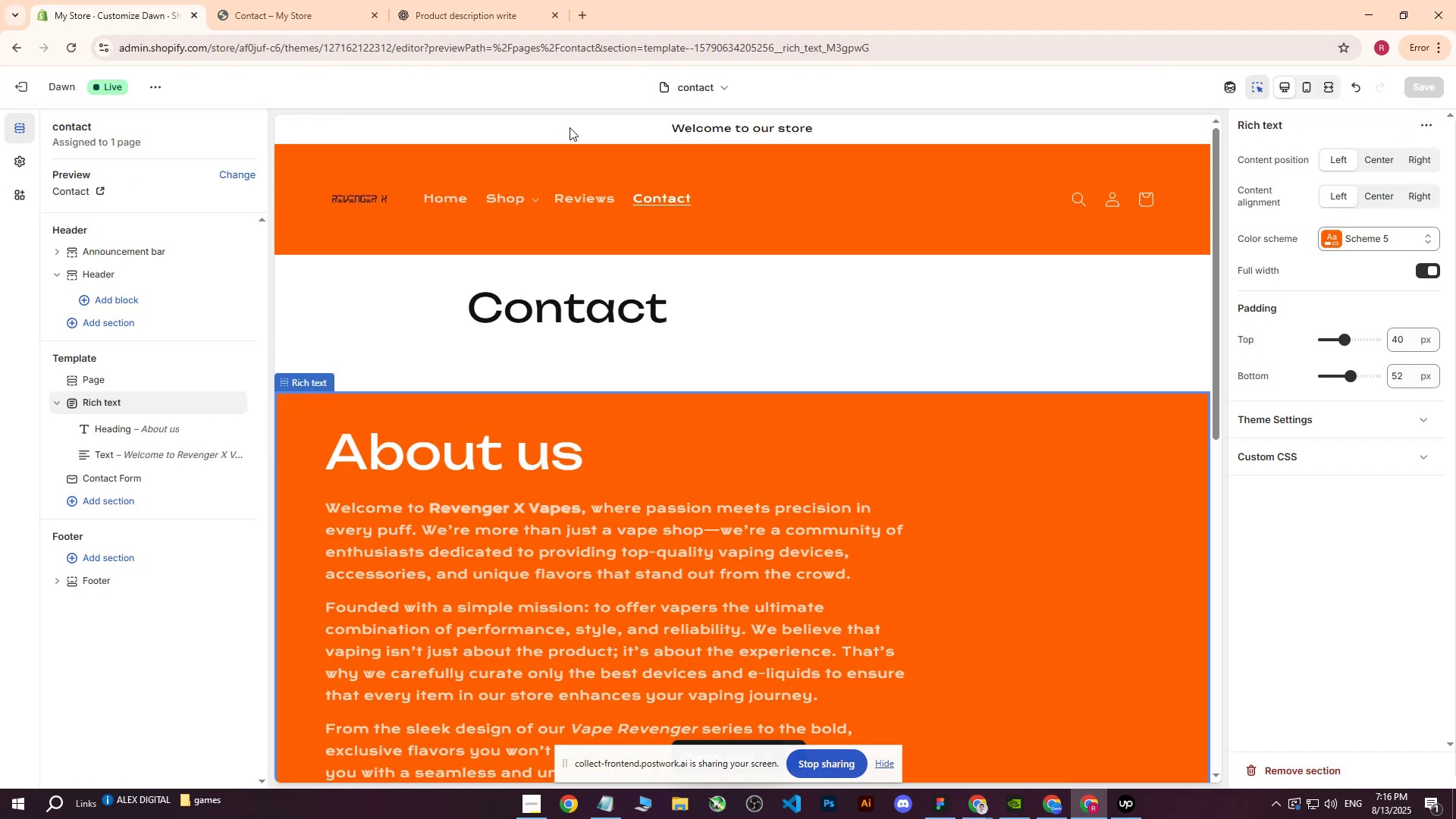 
left_click([18, 84])
 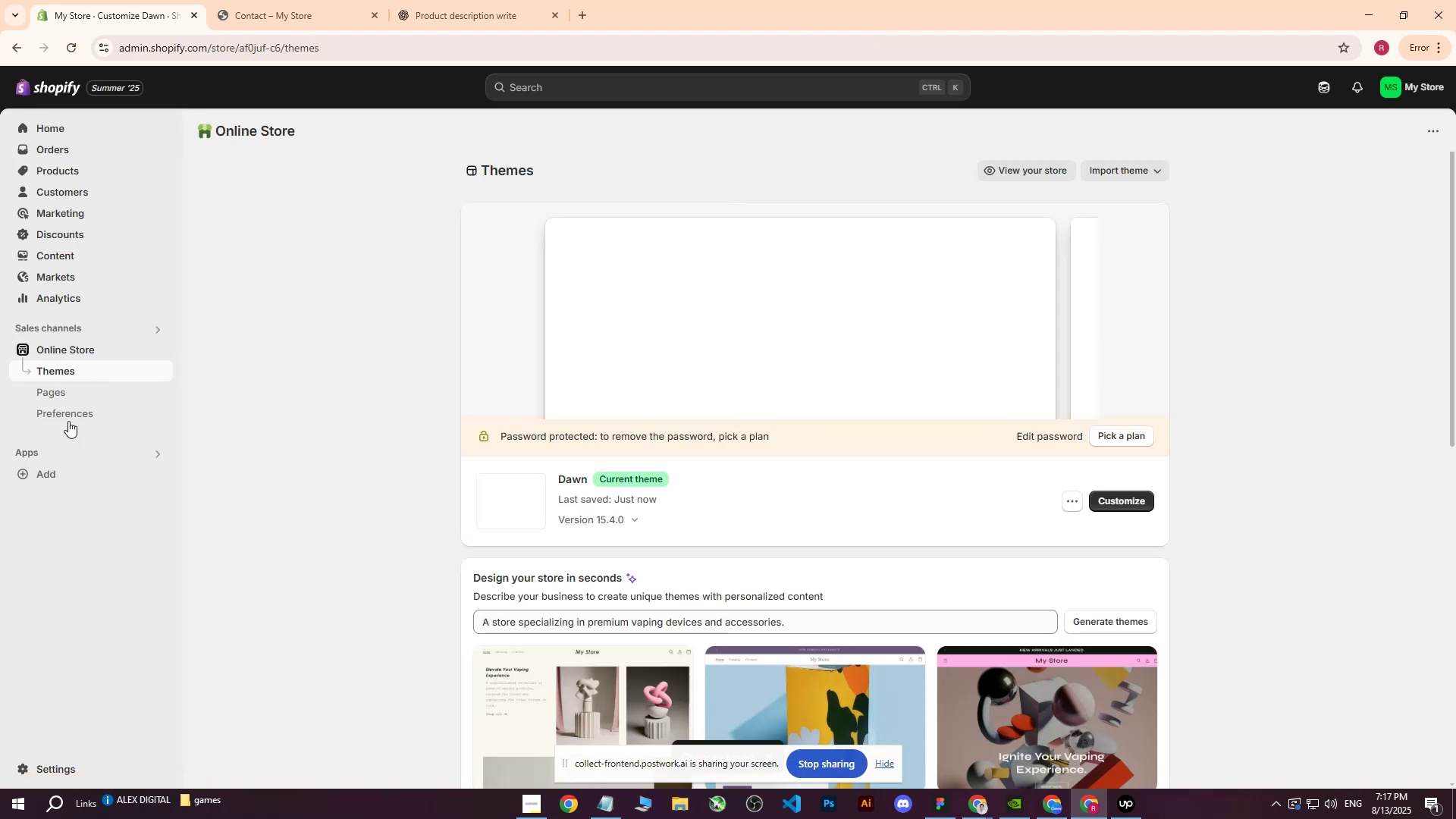 
left_click([64, 393])
 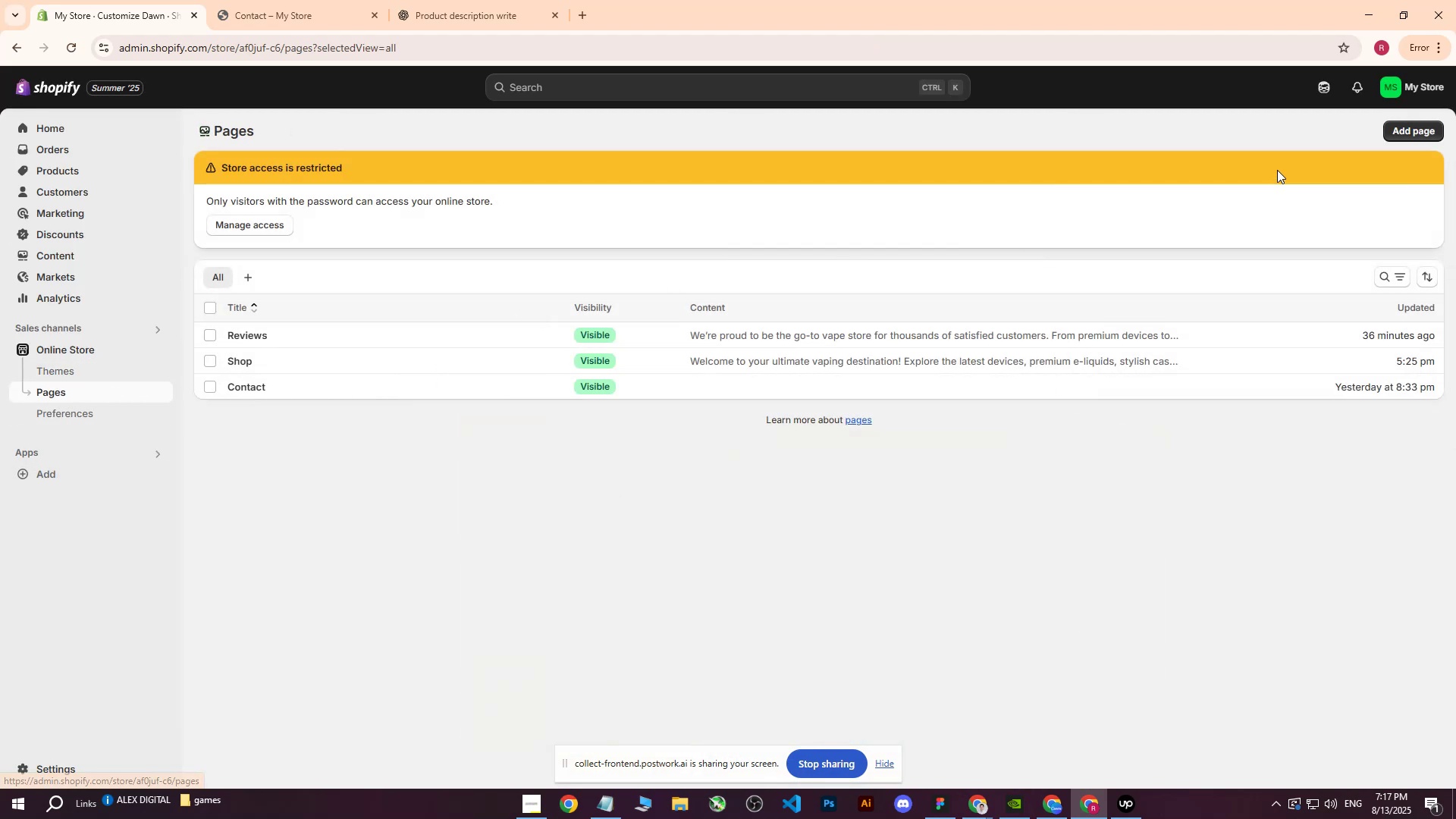 
left_click([1390, 128])
 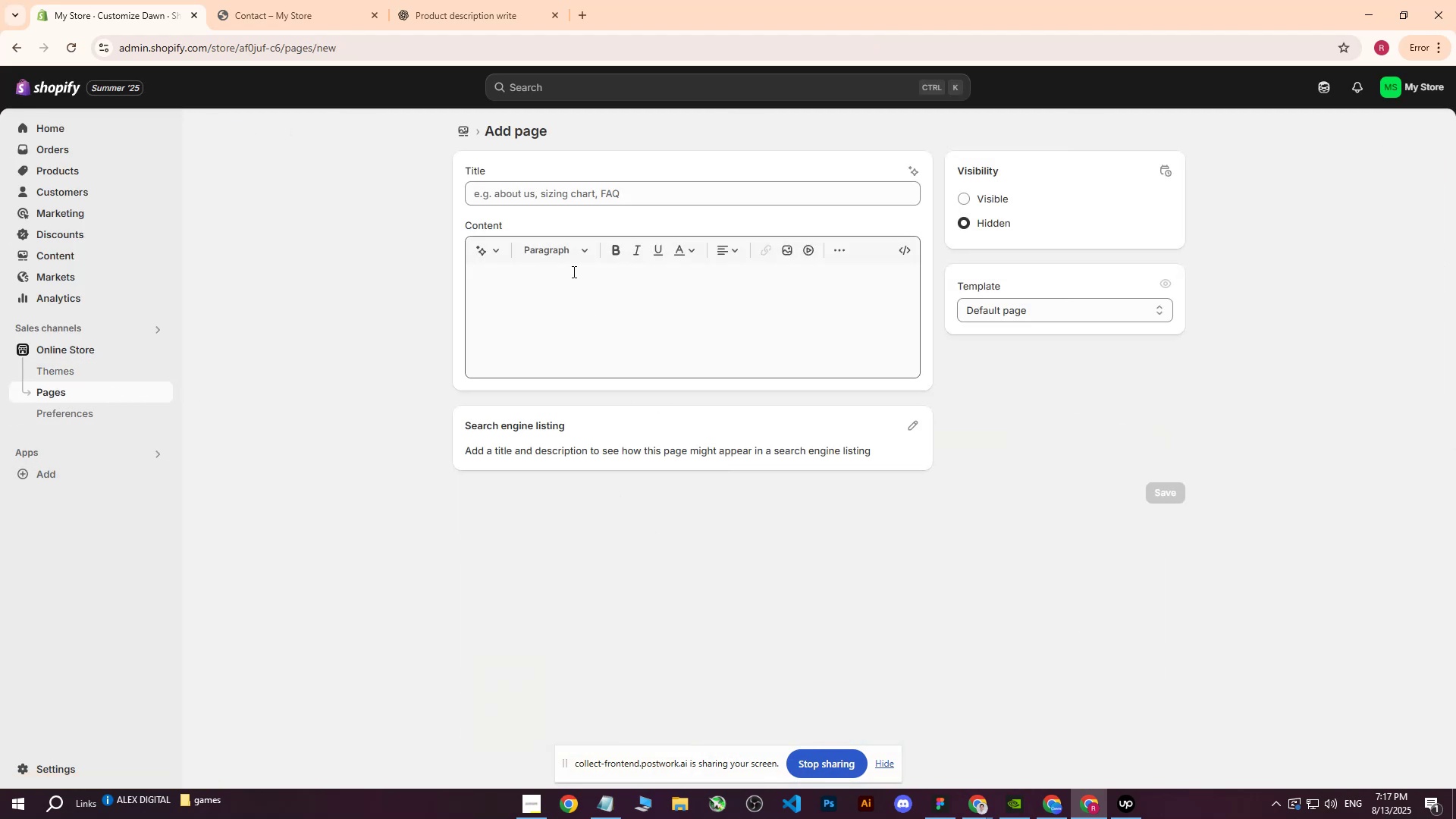 
left_click([556, 192])
 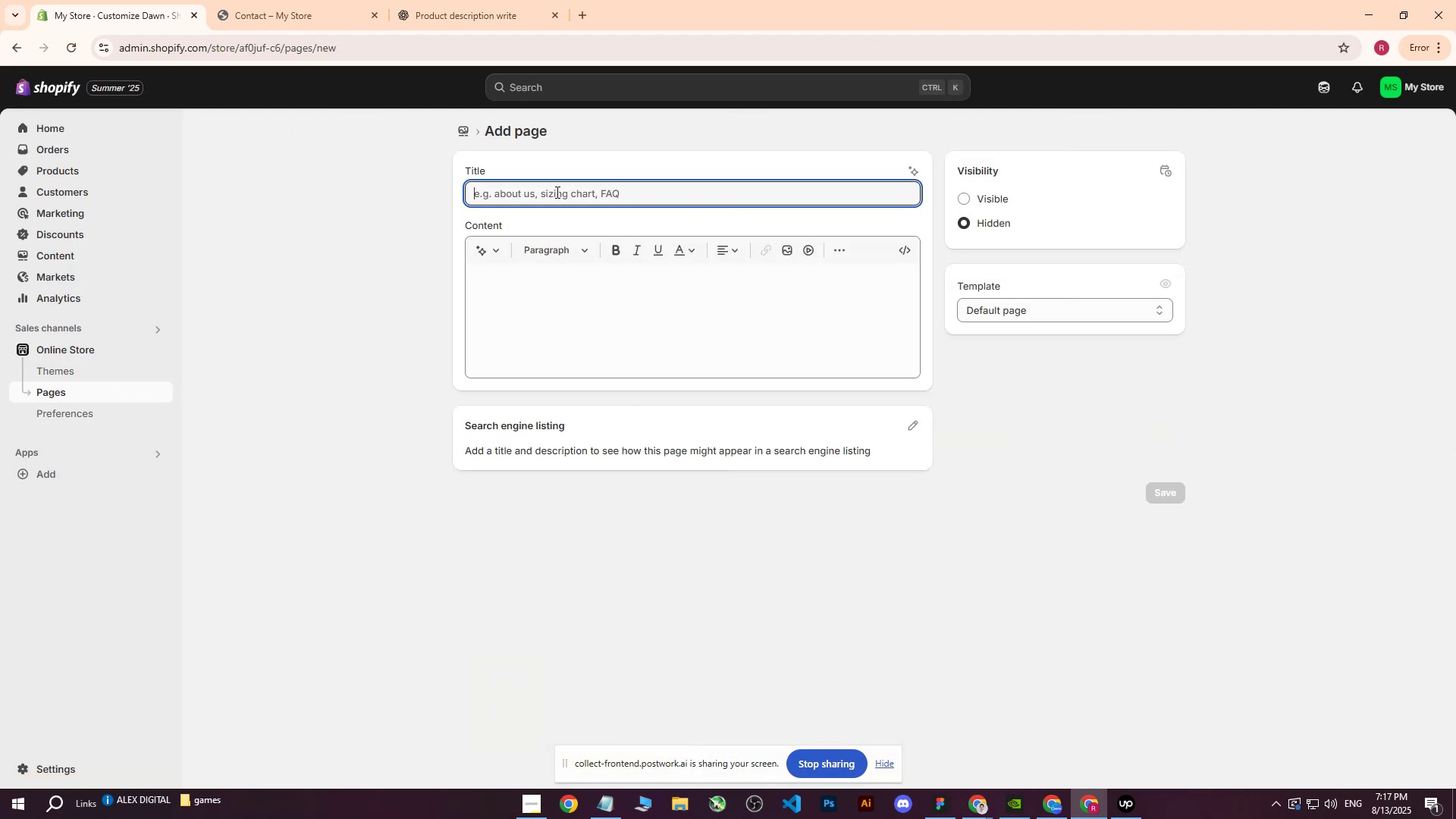 
type(TU )
key(Backspace)
type(K TUK)
 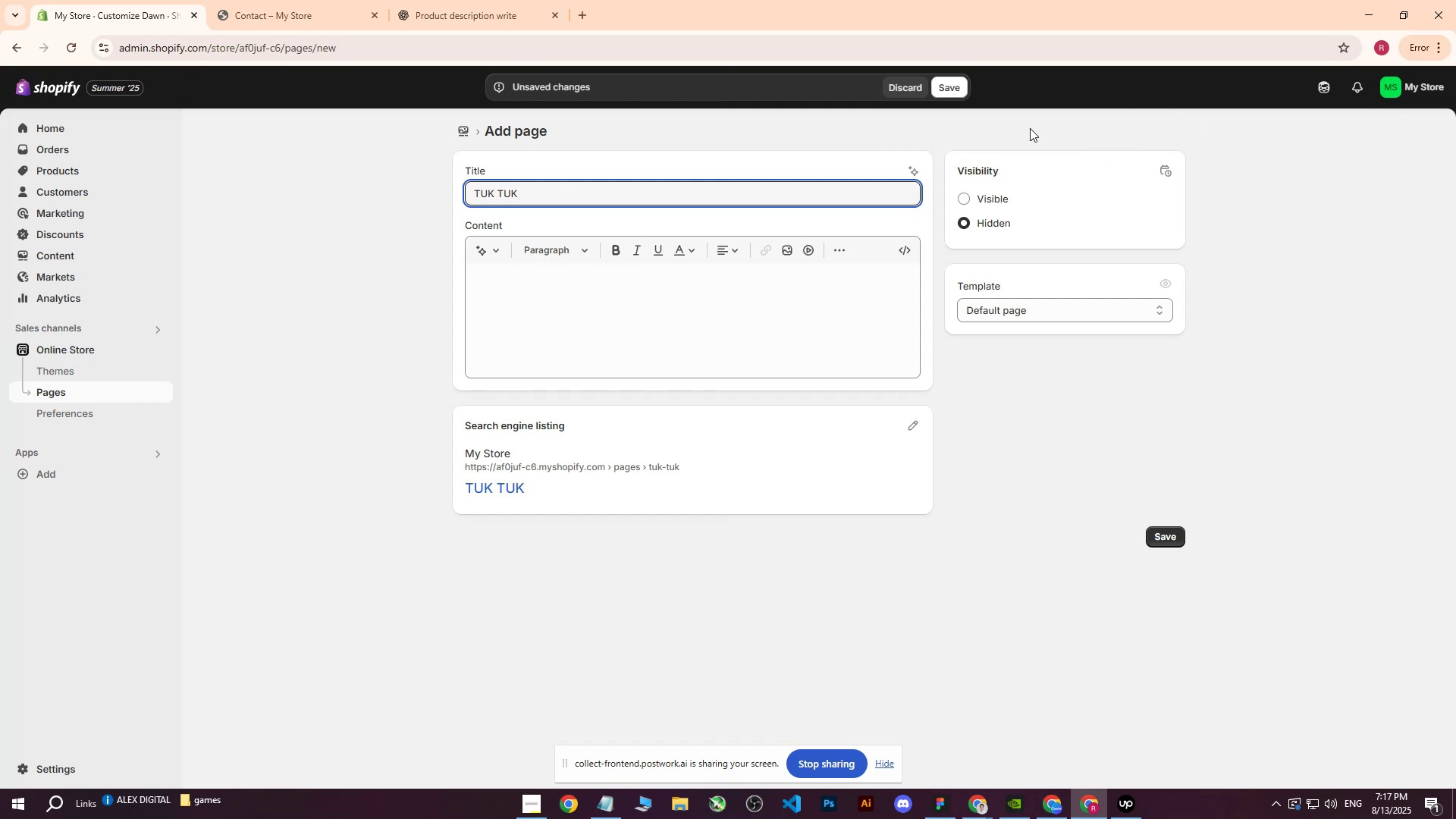 
left_click([965, 201])
 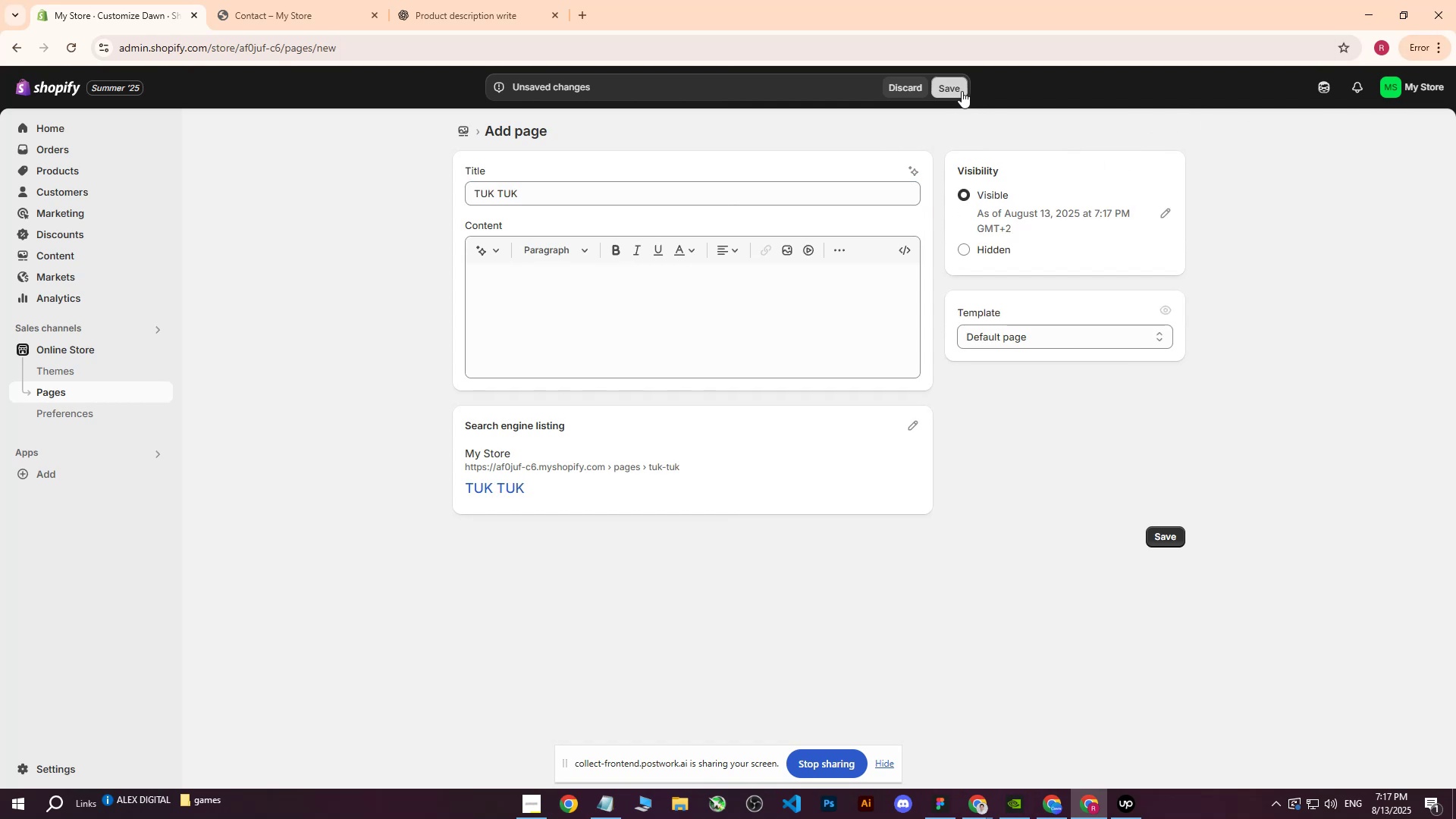 
left_click([962, 91])
 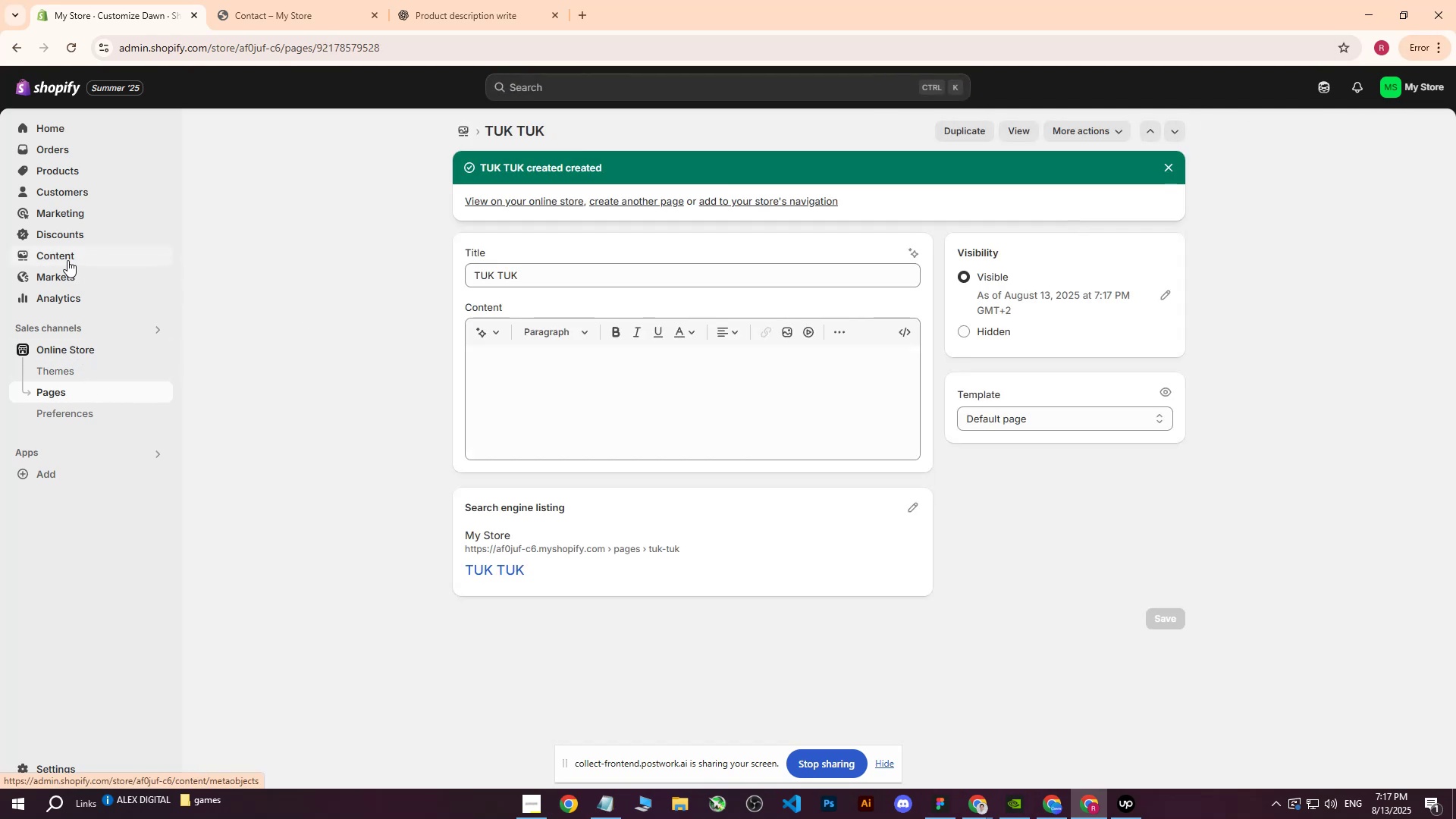 
left_click([50, 256])
 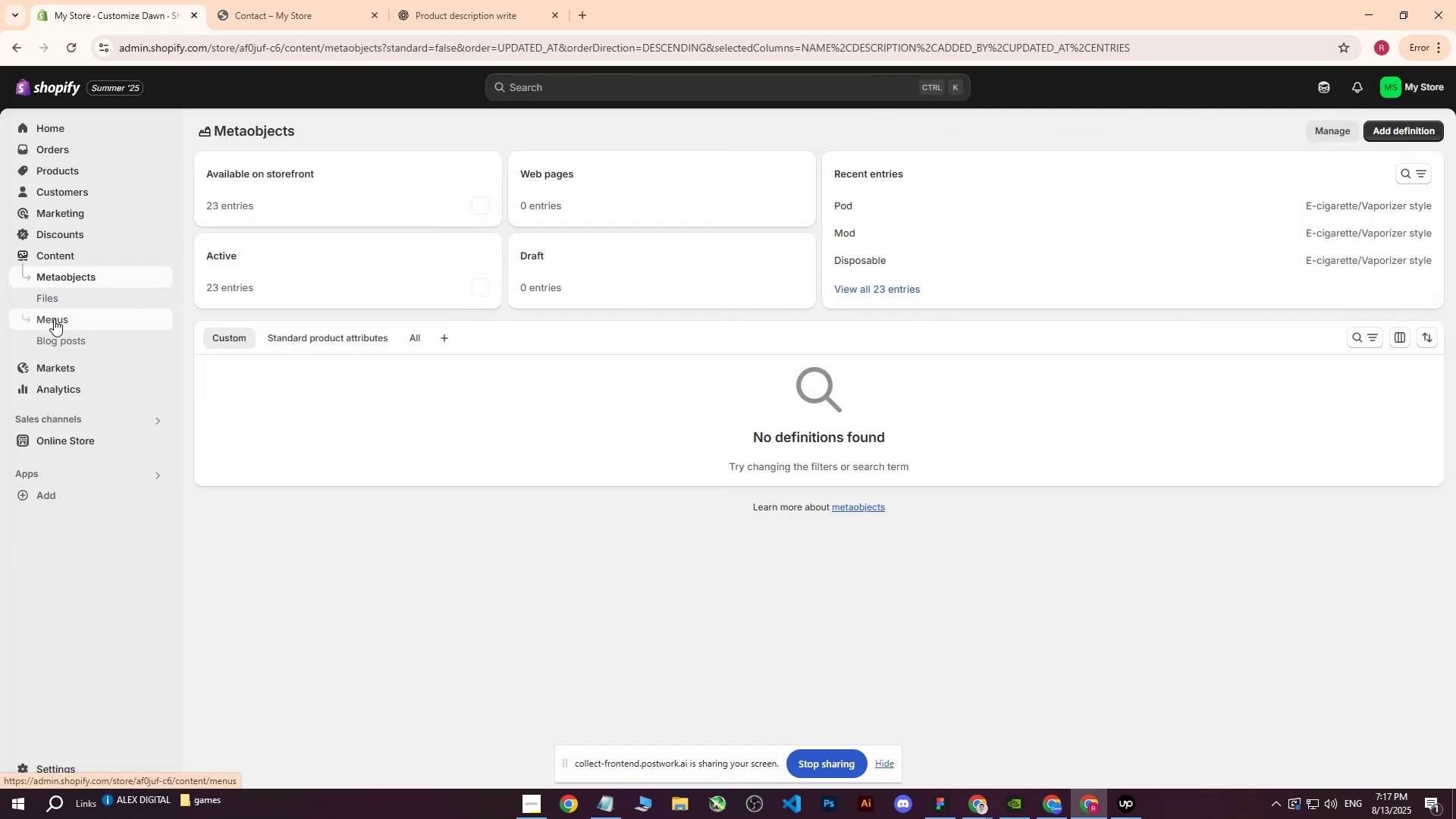 
left_click([54, 319])
 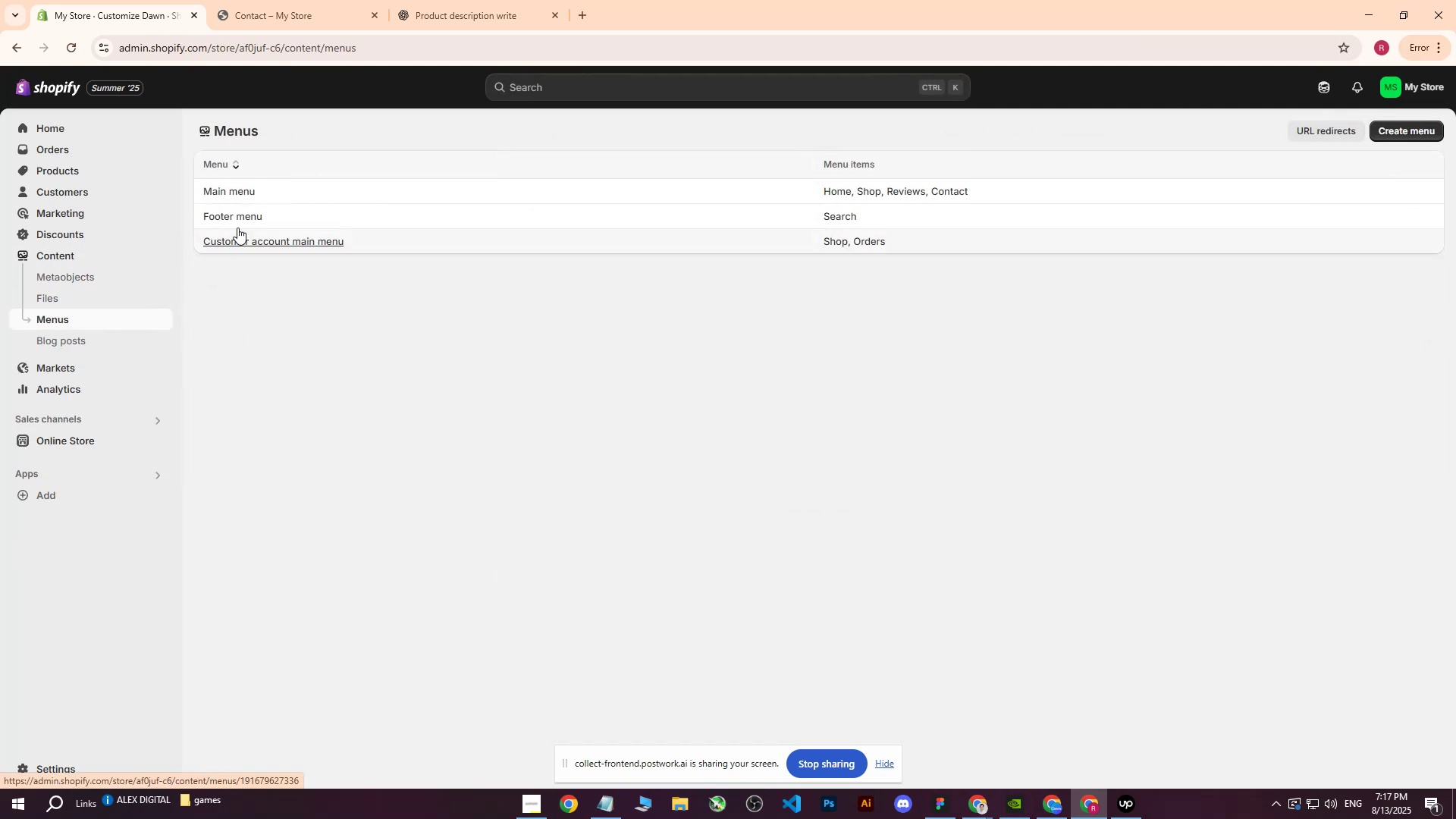 
left_click([249, 191])
 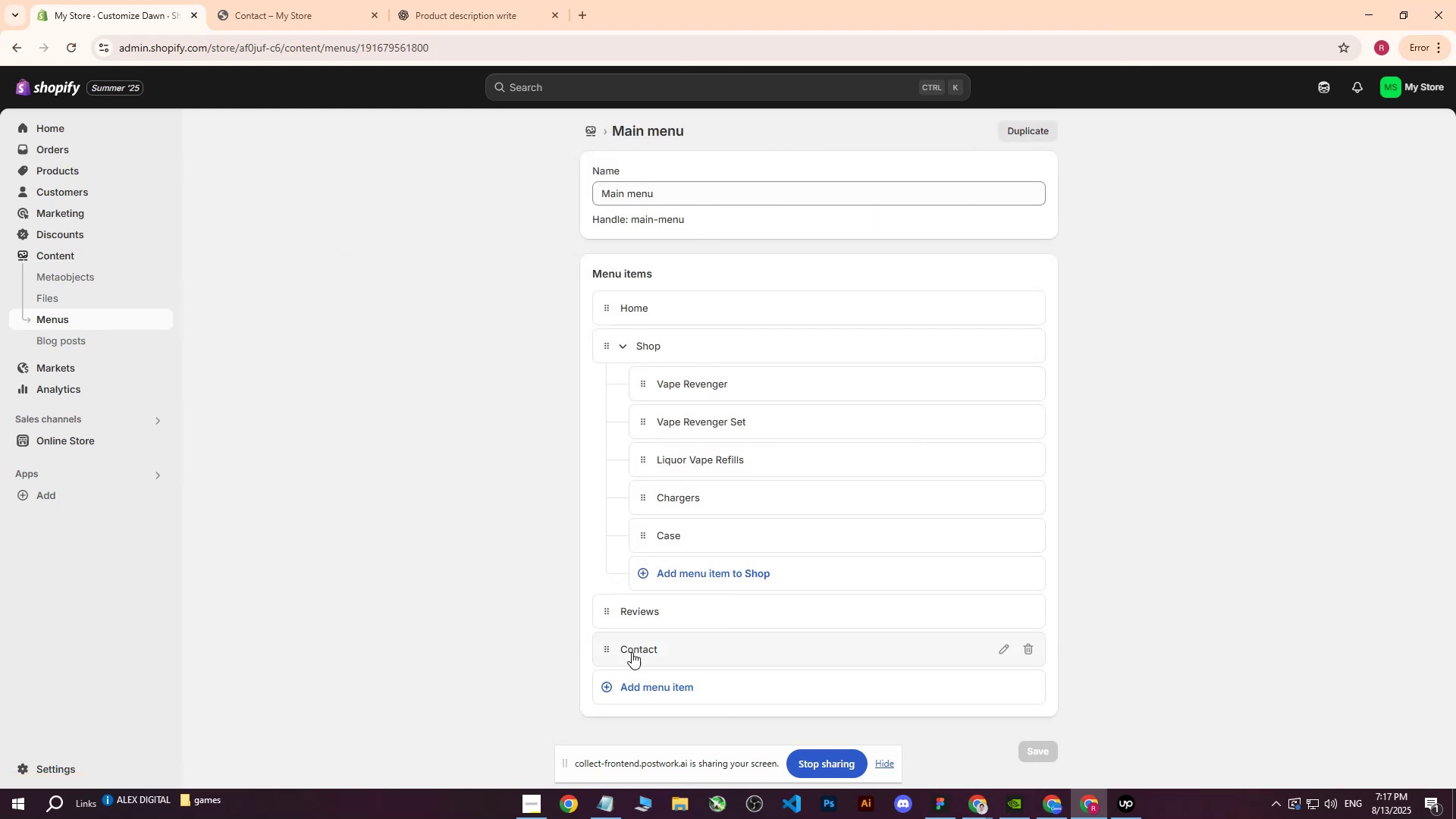 
left_click([672, 686])
 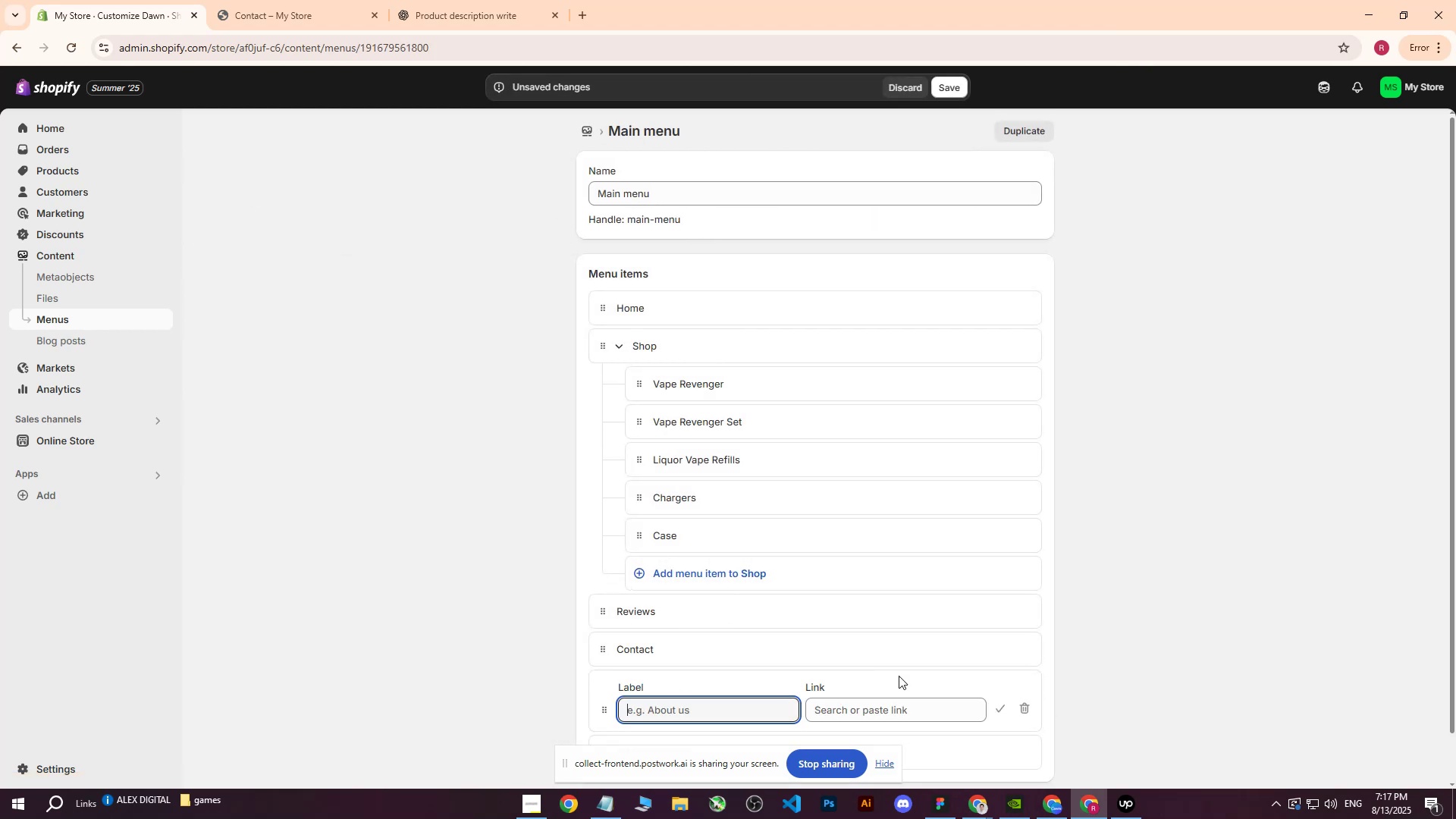 
left_click([896, 698])
 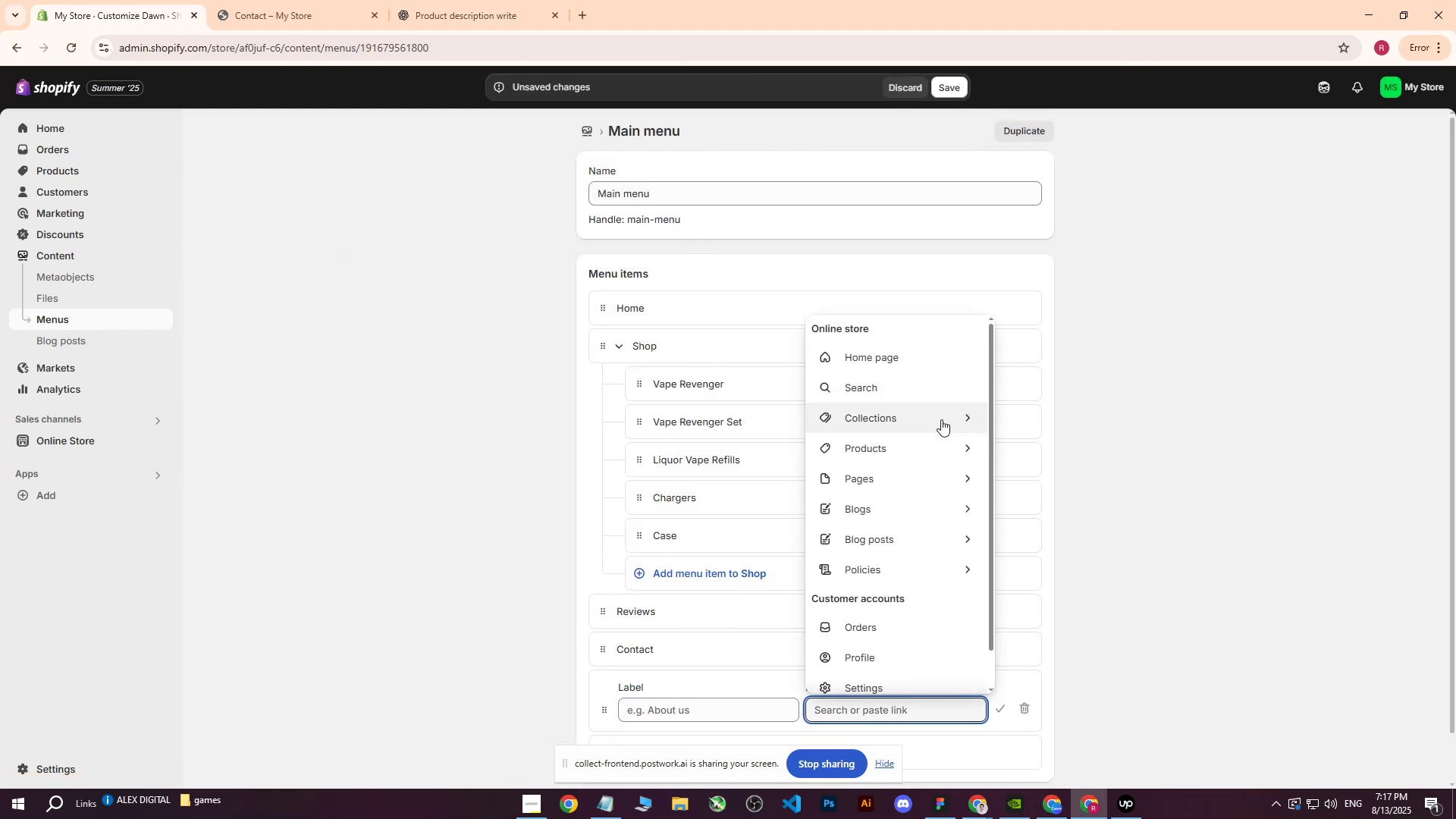 
left_click([935, 473])
 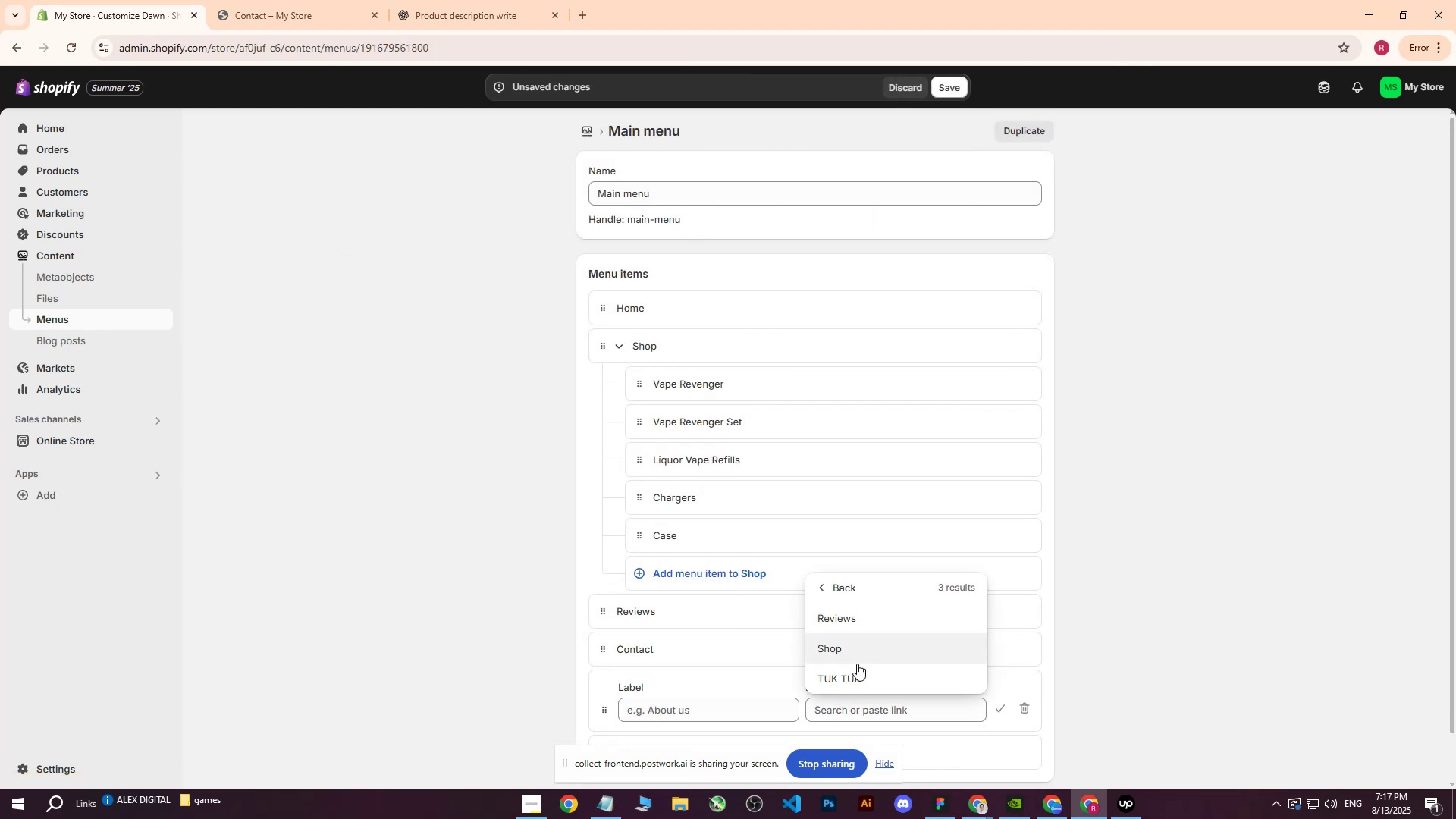 
left_click([843, 682])
 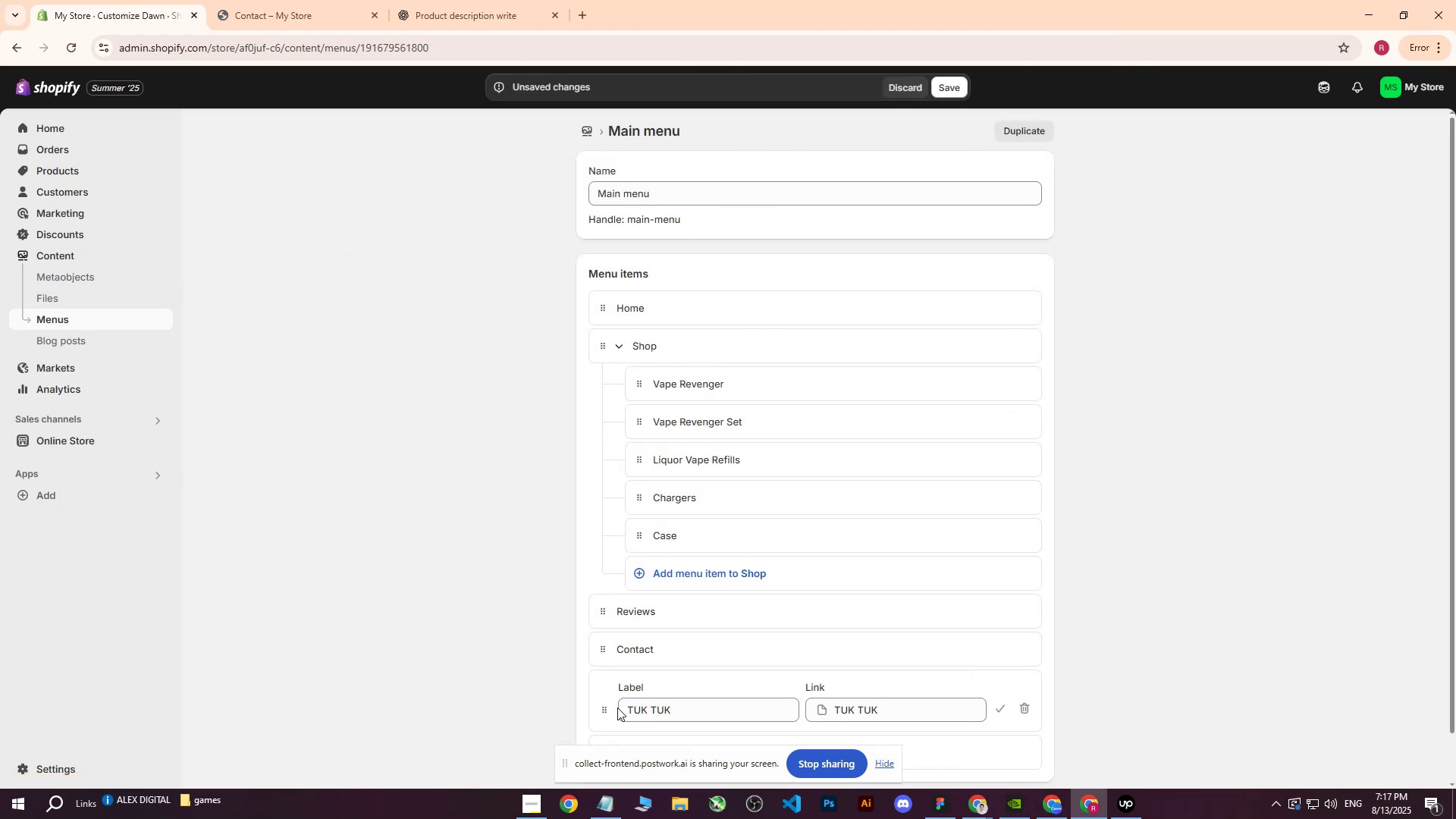 
left_click_drag(start_coordinate=[606, 713], to_coordinate=[557, 701])
 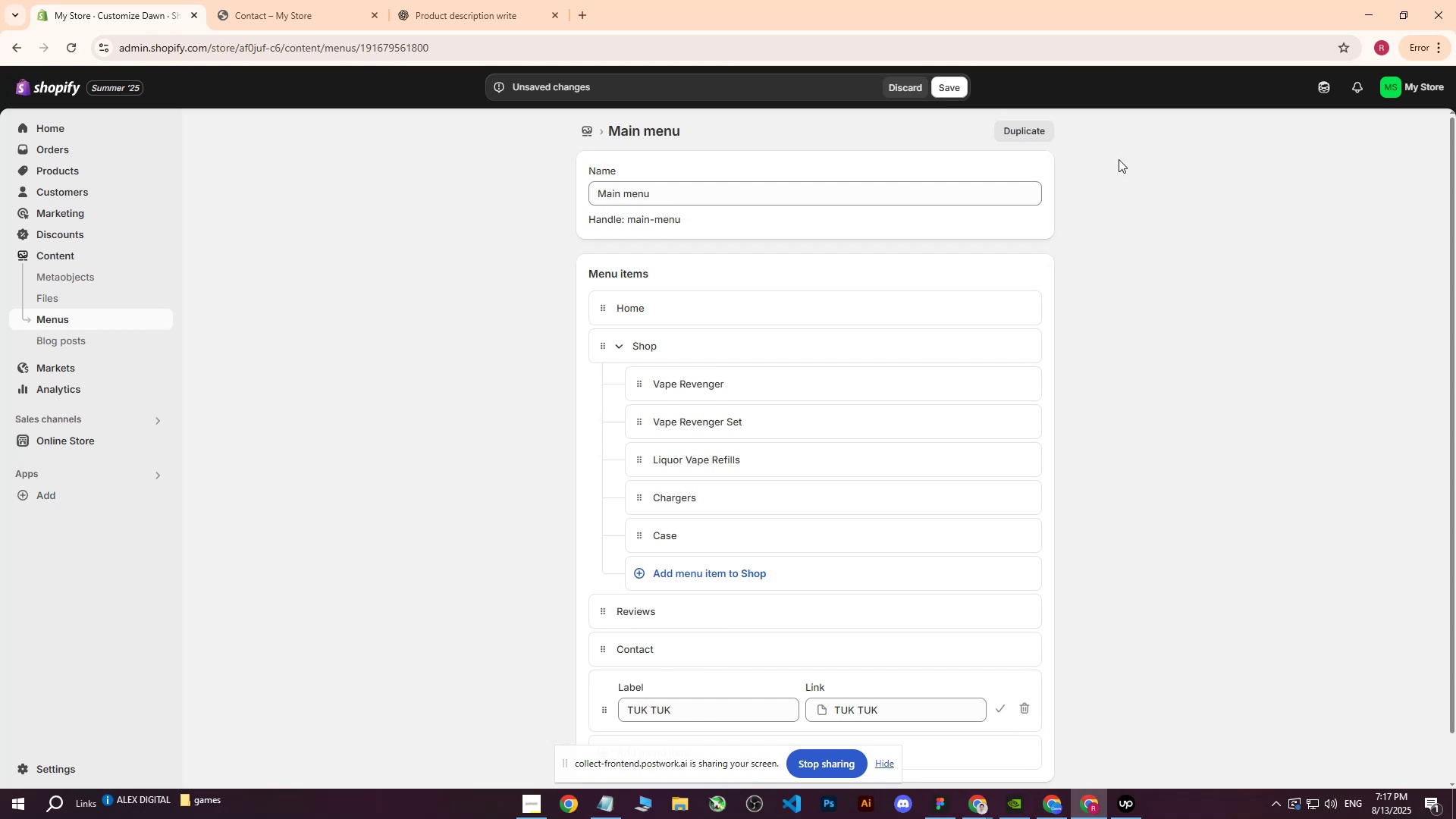 
left_click([961, 86])
 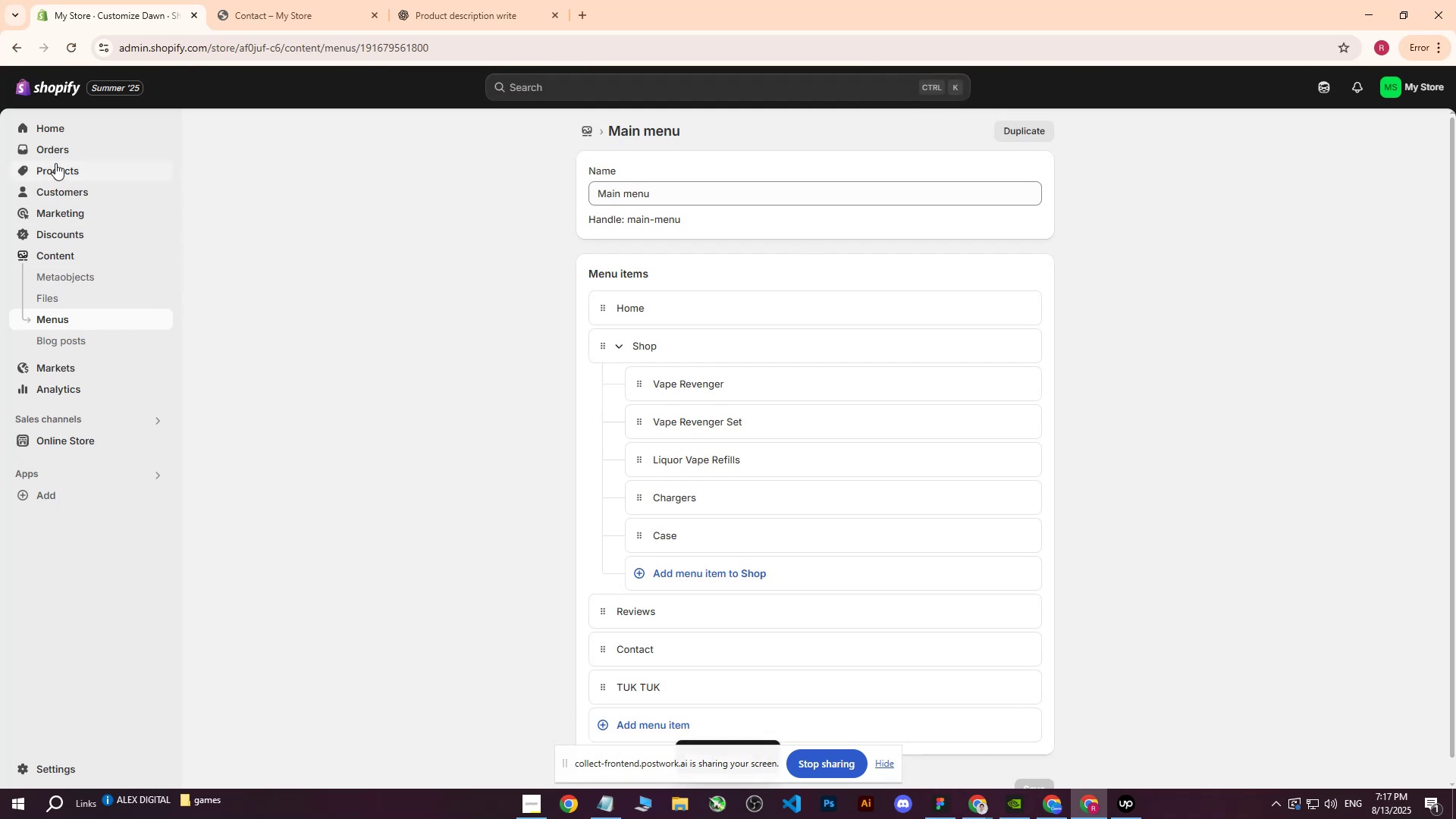 
left_click([59, 440])
 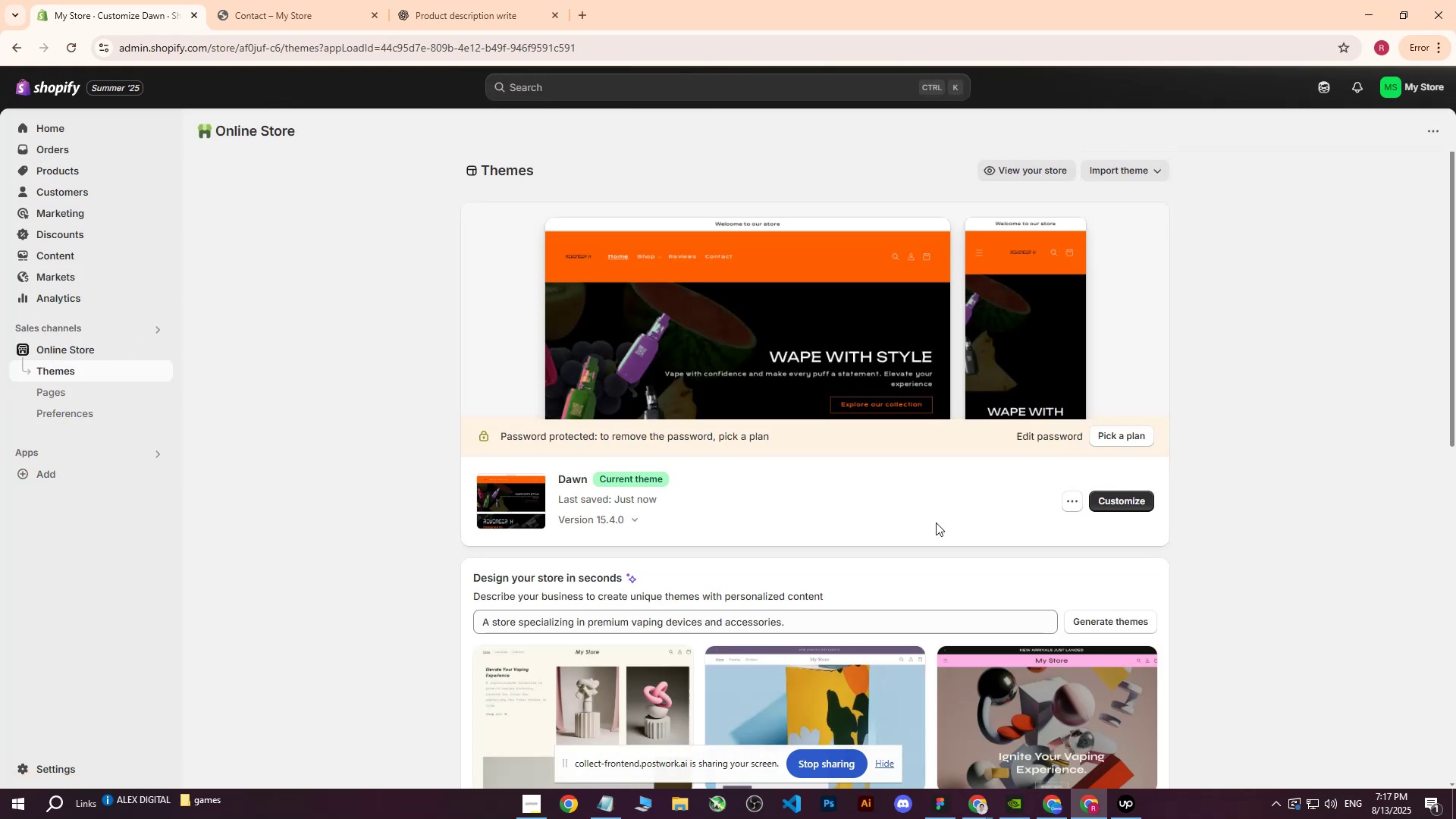 
left_click([1131, 496])
 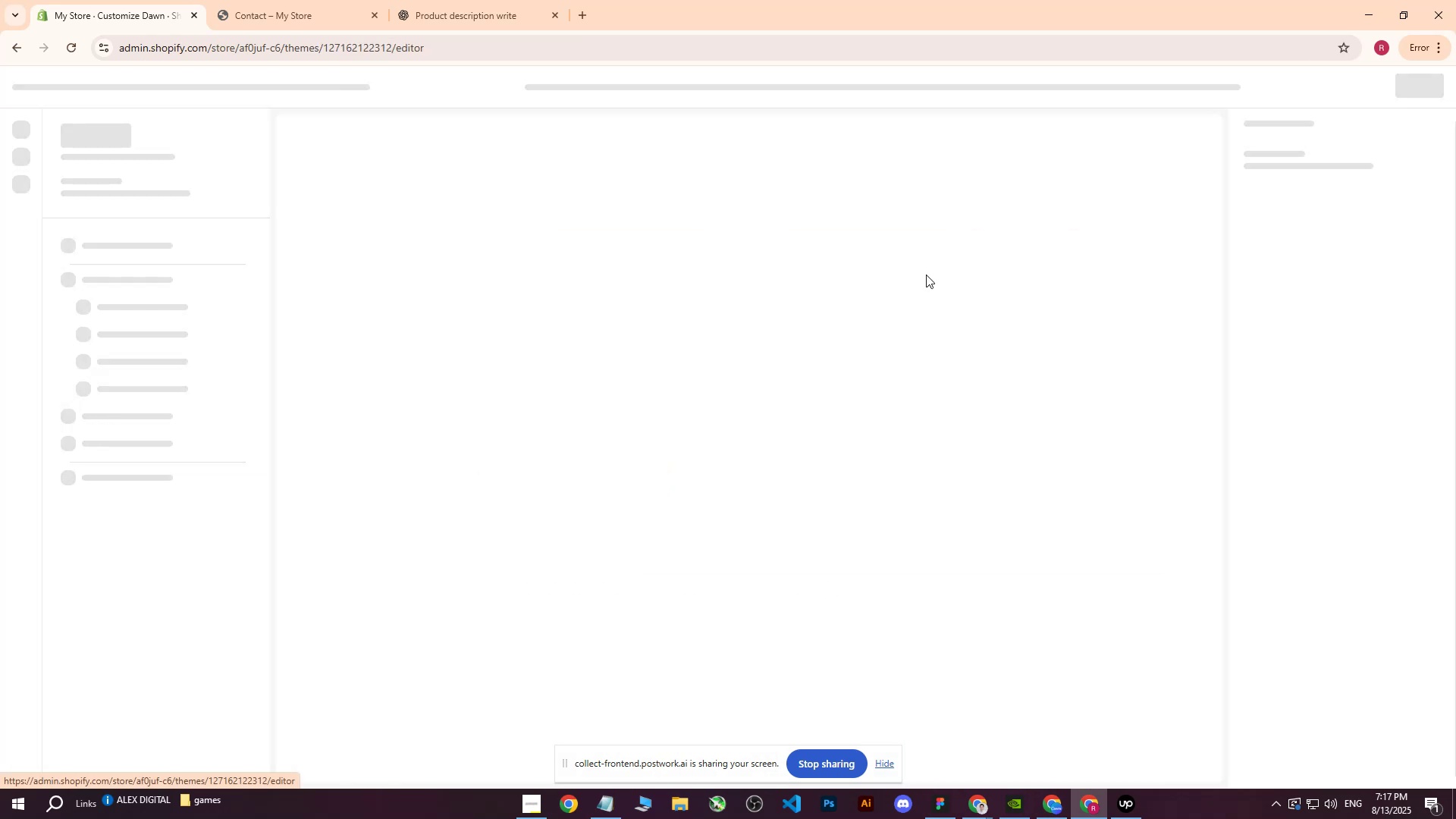 
mouse_move([809, 268])
 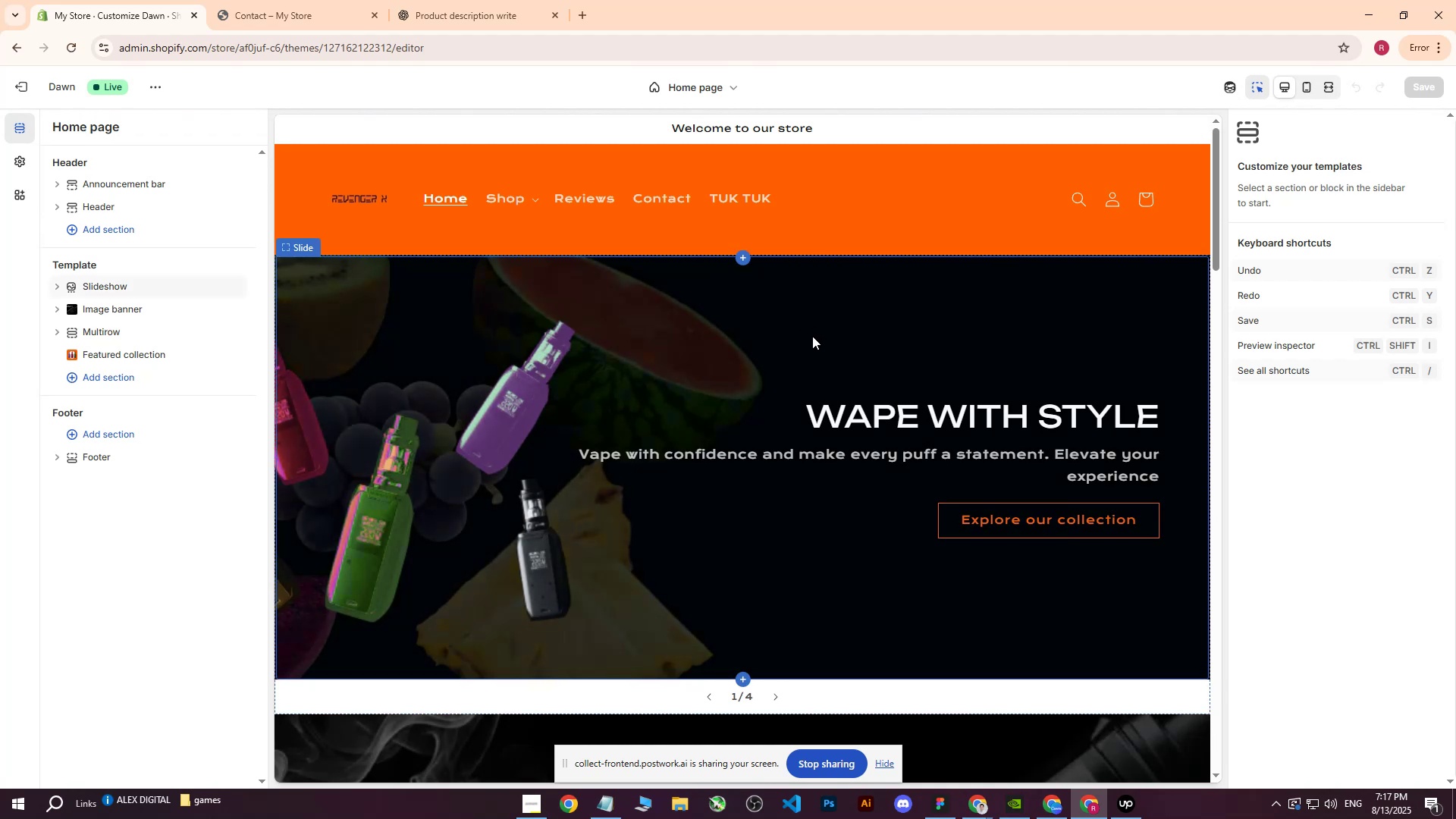 
scroll: coordinate [464, 302], scroll_direction: up, amount: 4.0
 